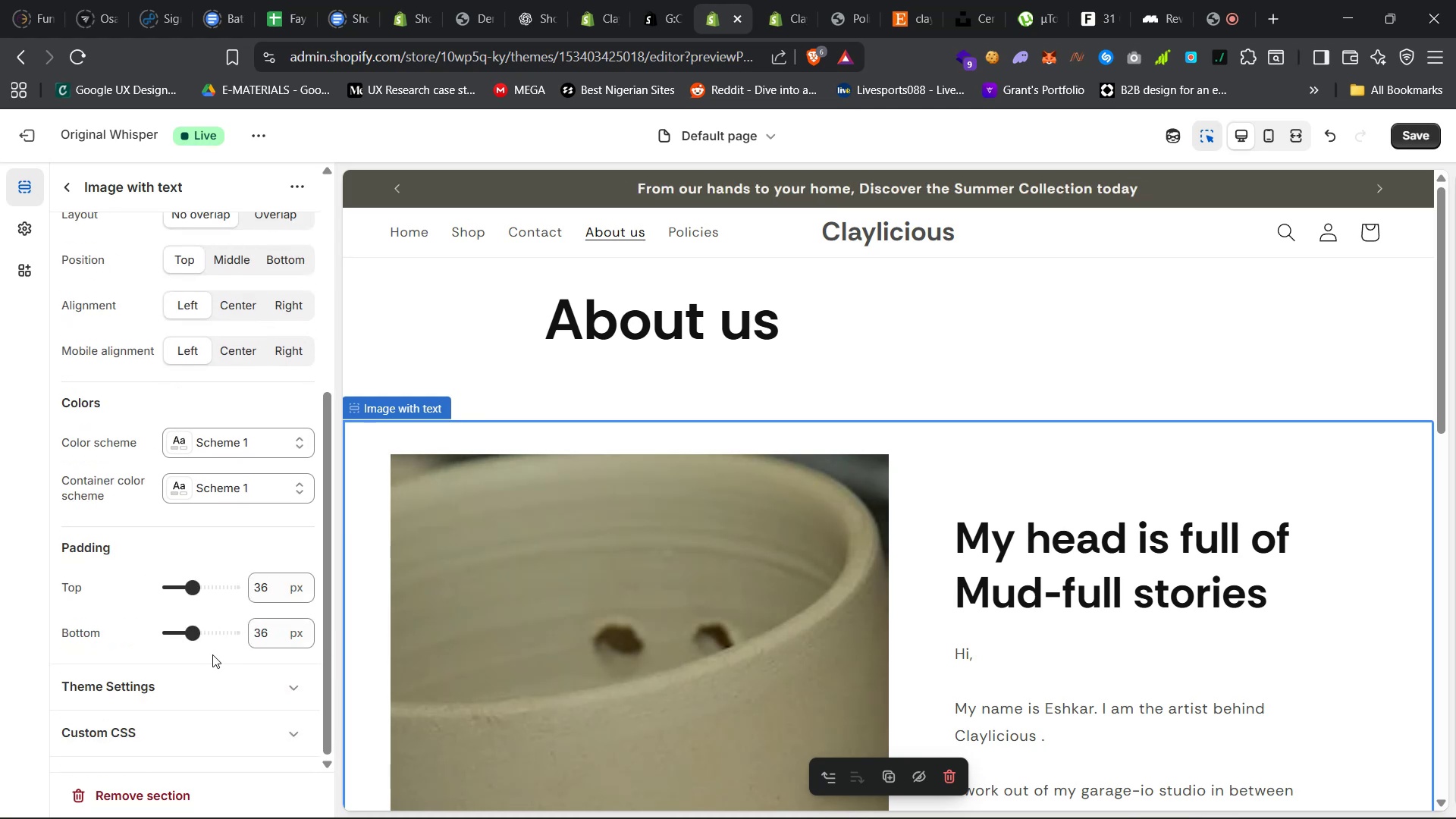 
left_click([215, 674])
 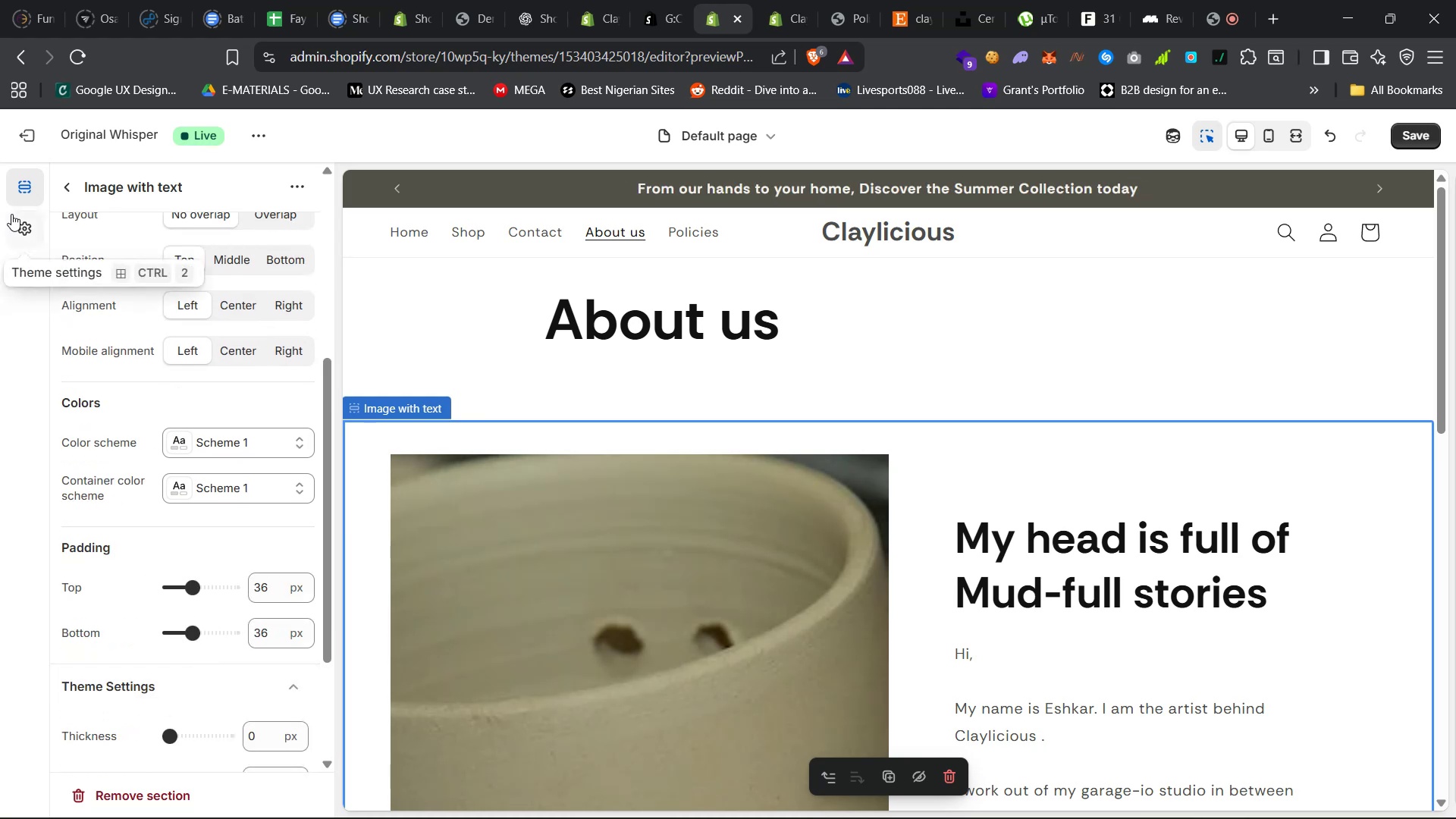 
left_click([27, 233])
 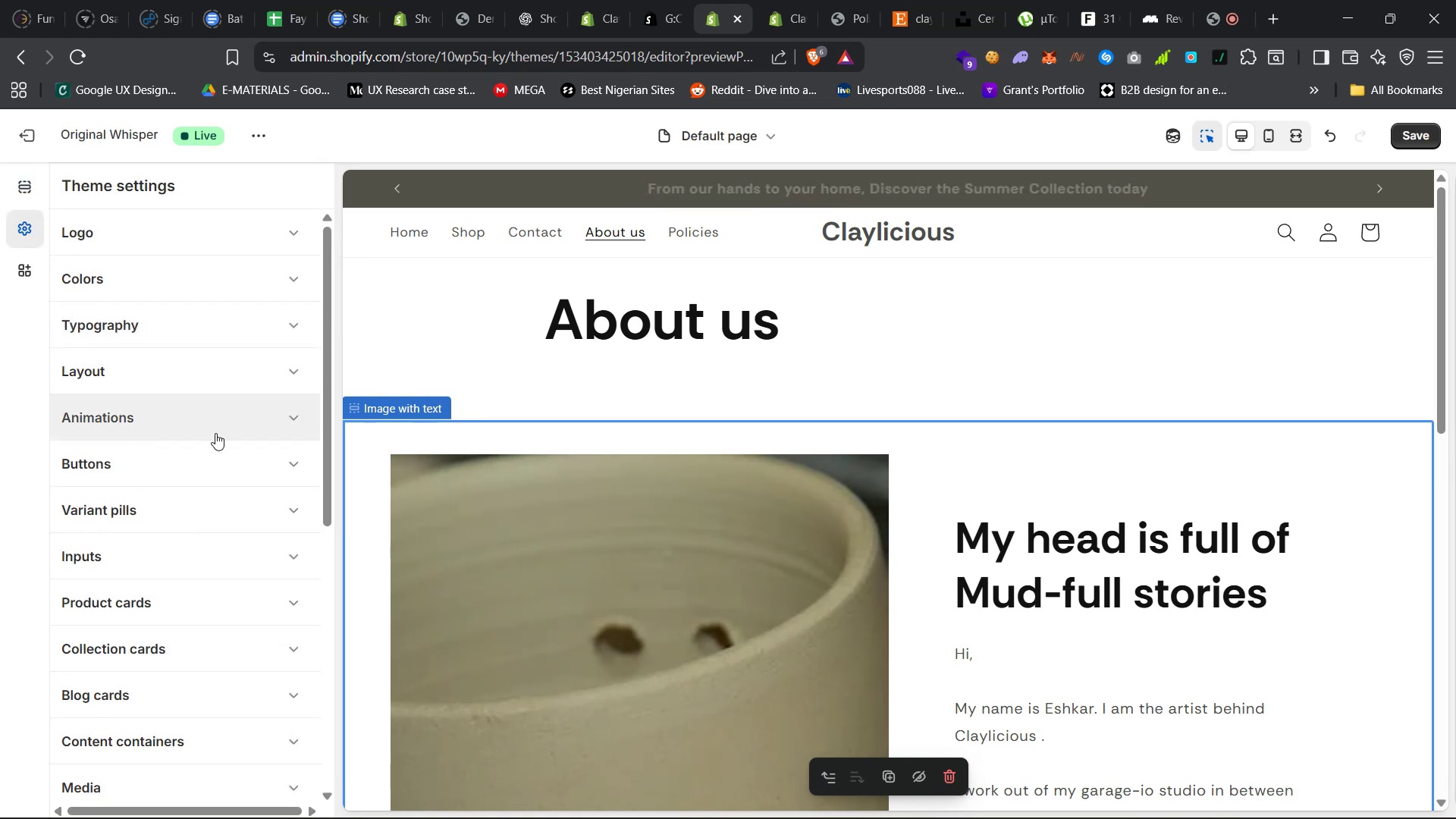 
left_click([218, 384])
 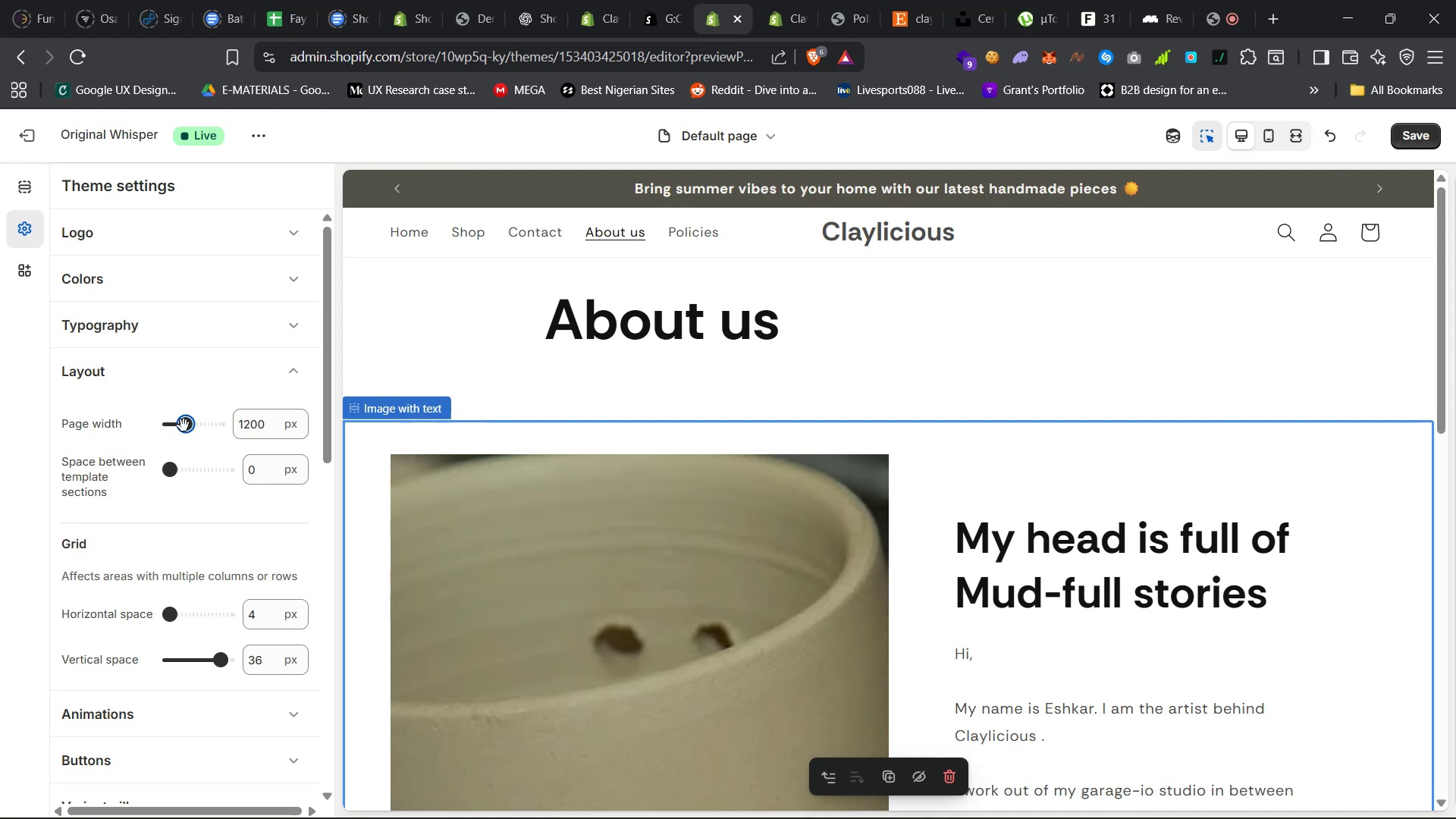 
wait(17.66)
 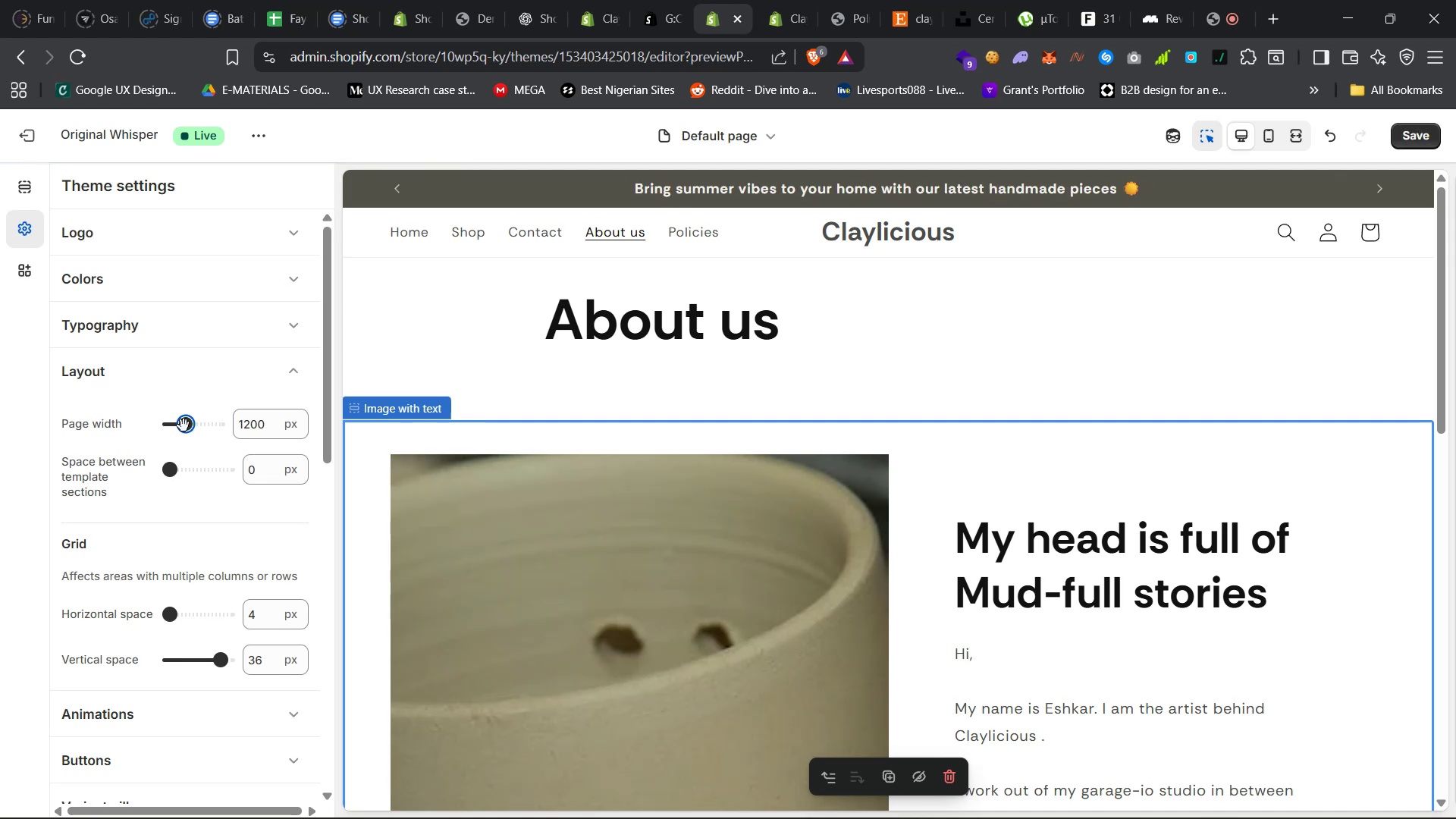 
left_click([1296, 138])
 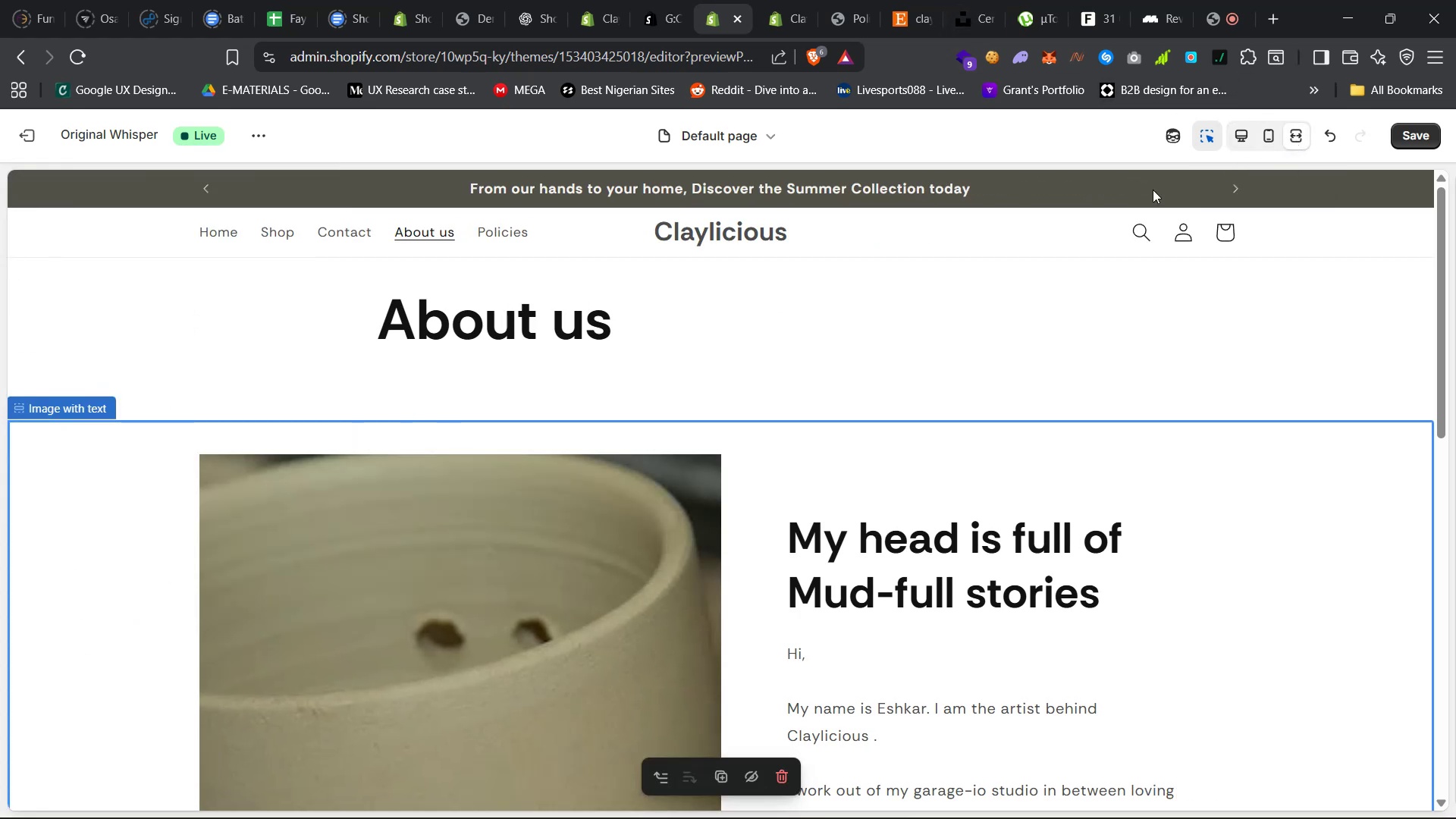 
scroll: coordinate [612, 389], scroll_direction: down, amount: 9.0
 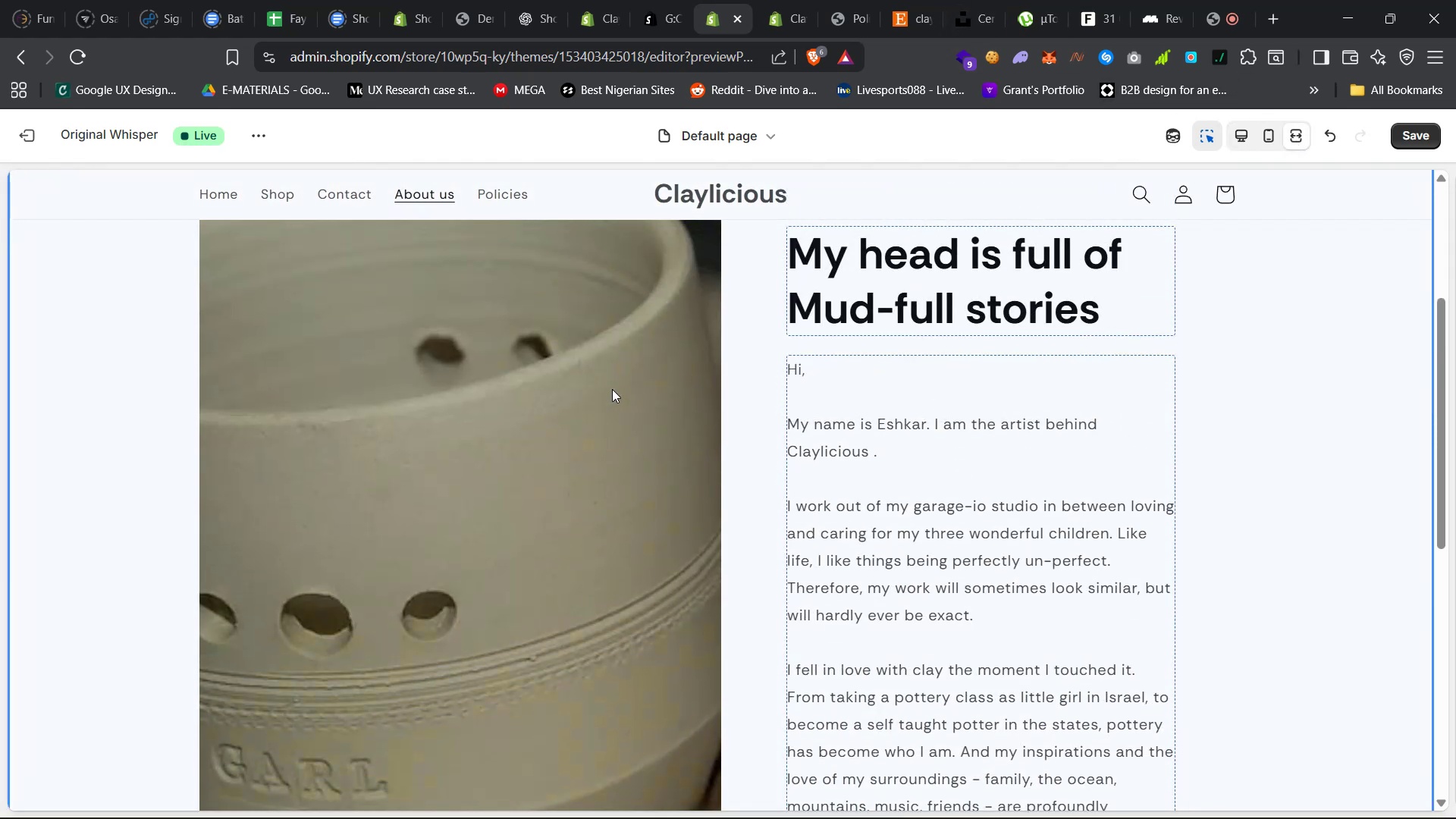 
scroll: coordinate [612, 389], scroll_direction: up, amount: 16.0
 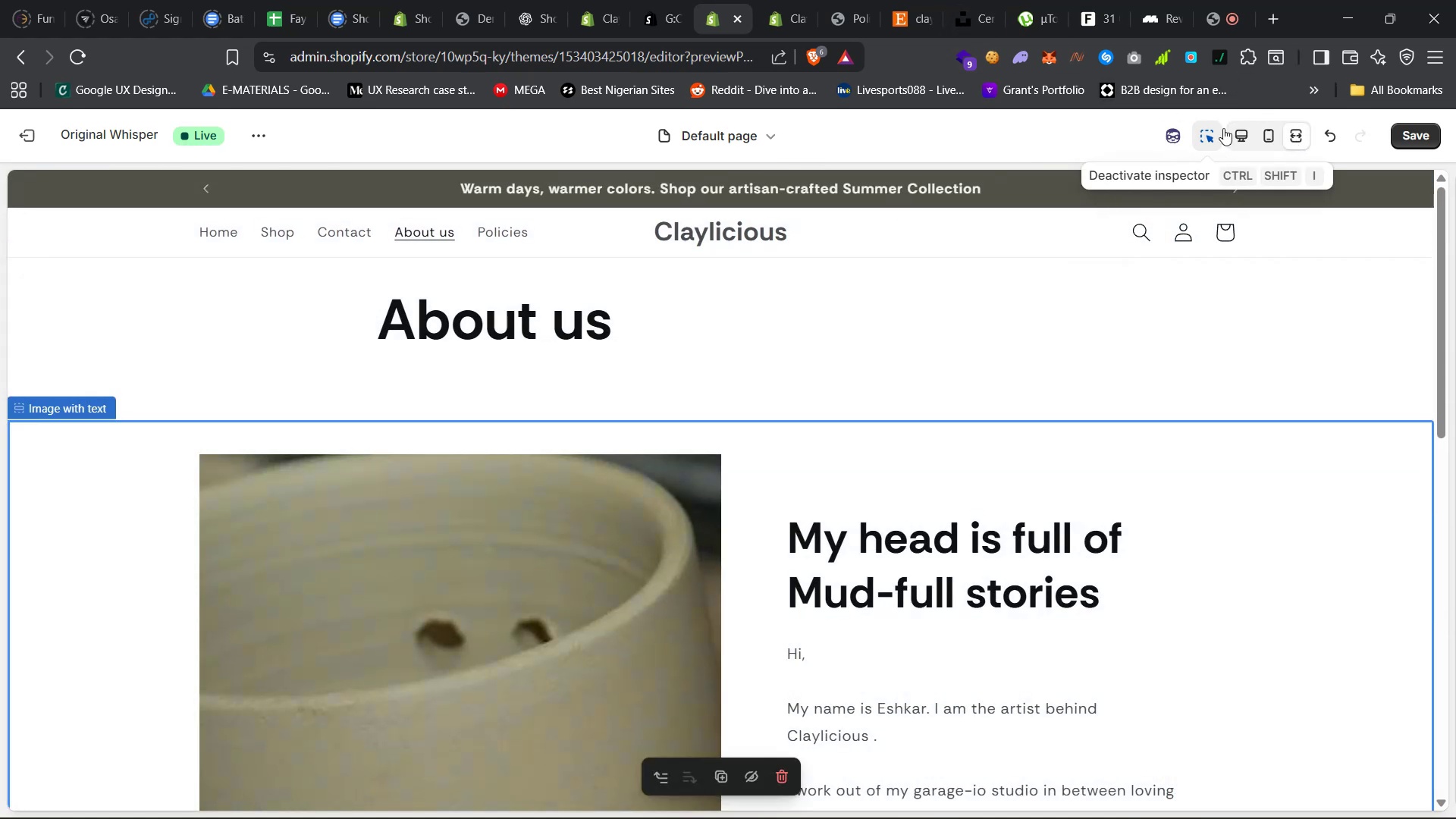 
left_click([1238, 130])
 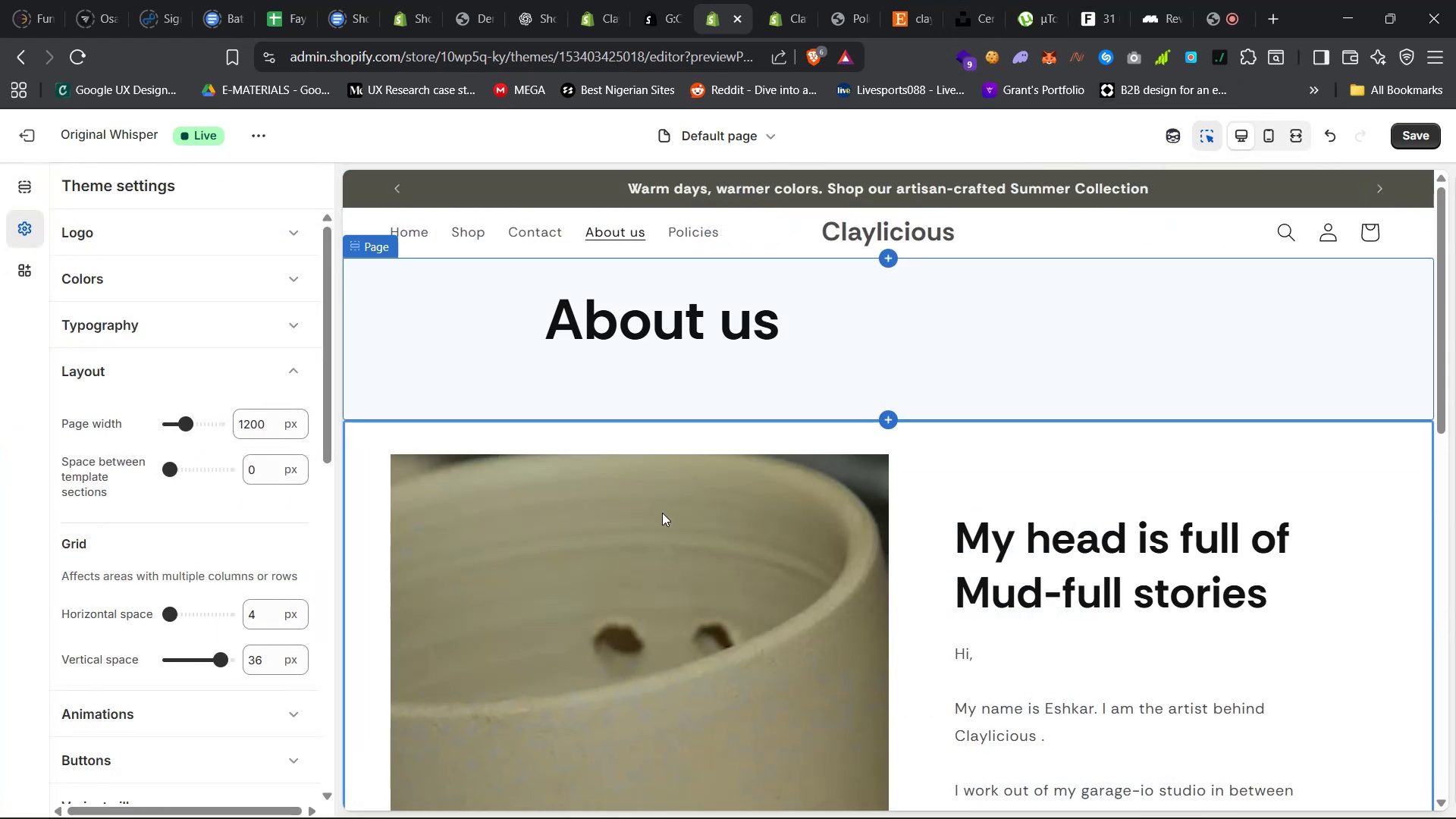 
left_click([663, 535])
 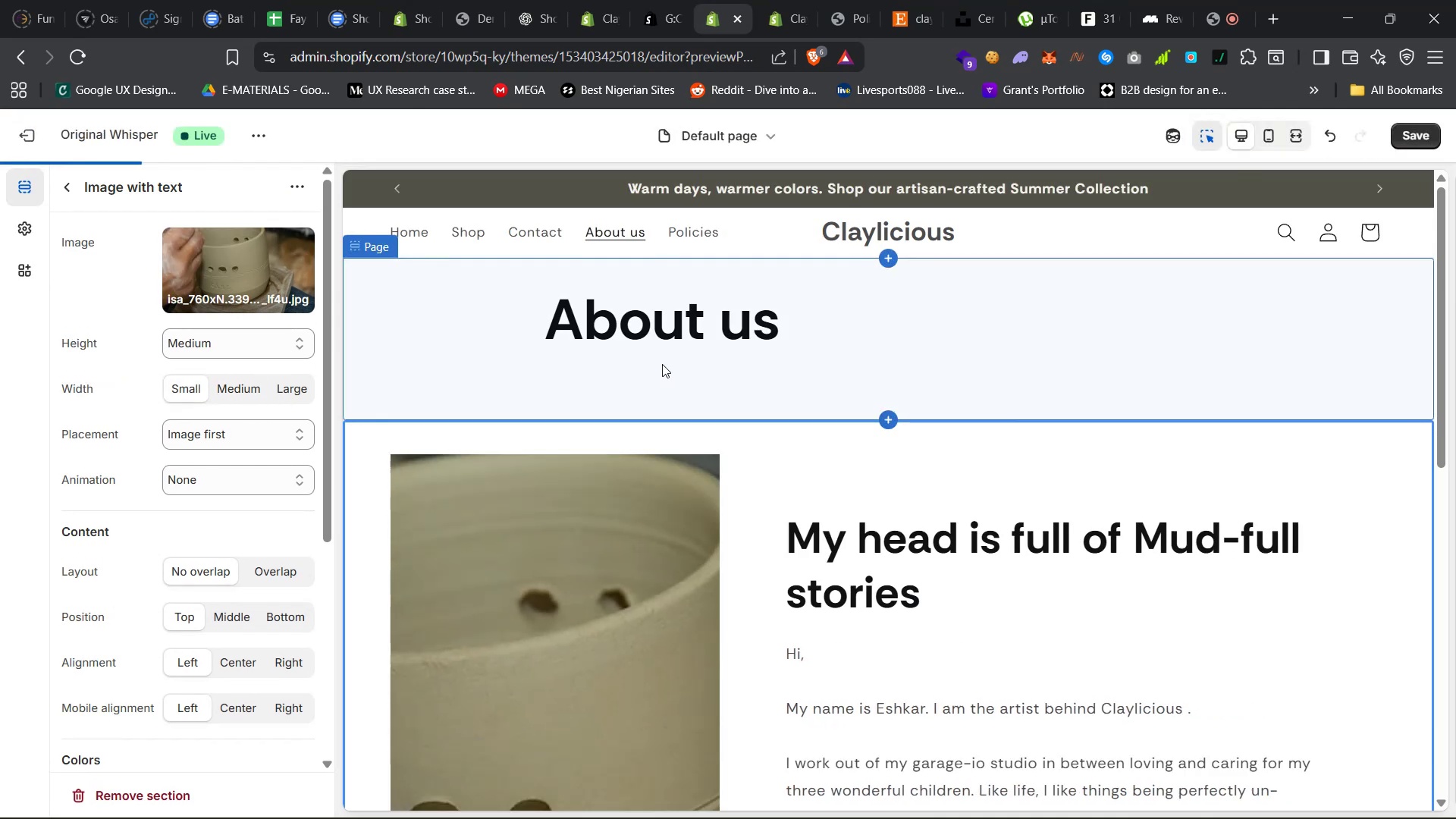 
scroll: coordinate [711, 466], scroll_direction: down, amount: 12.0
 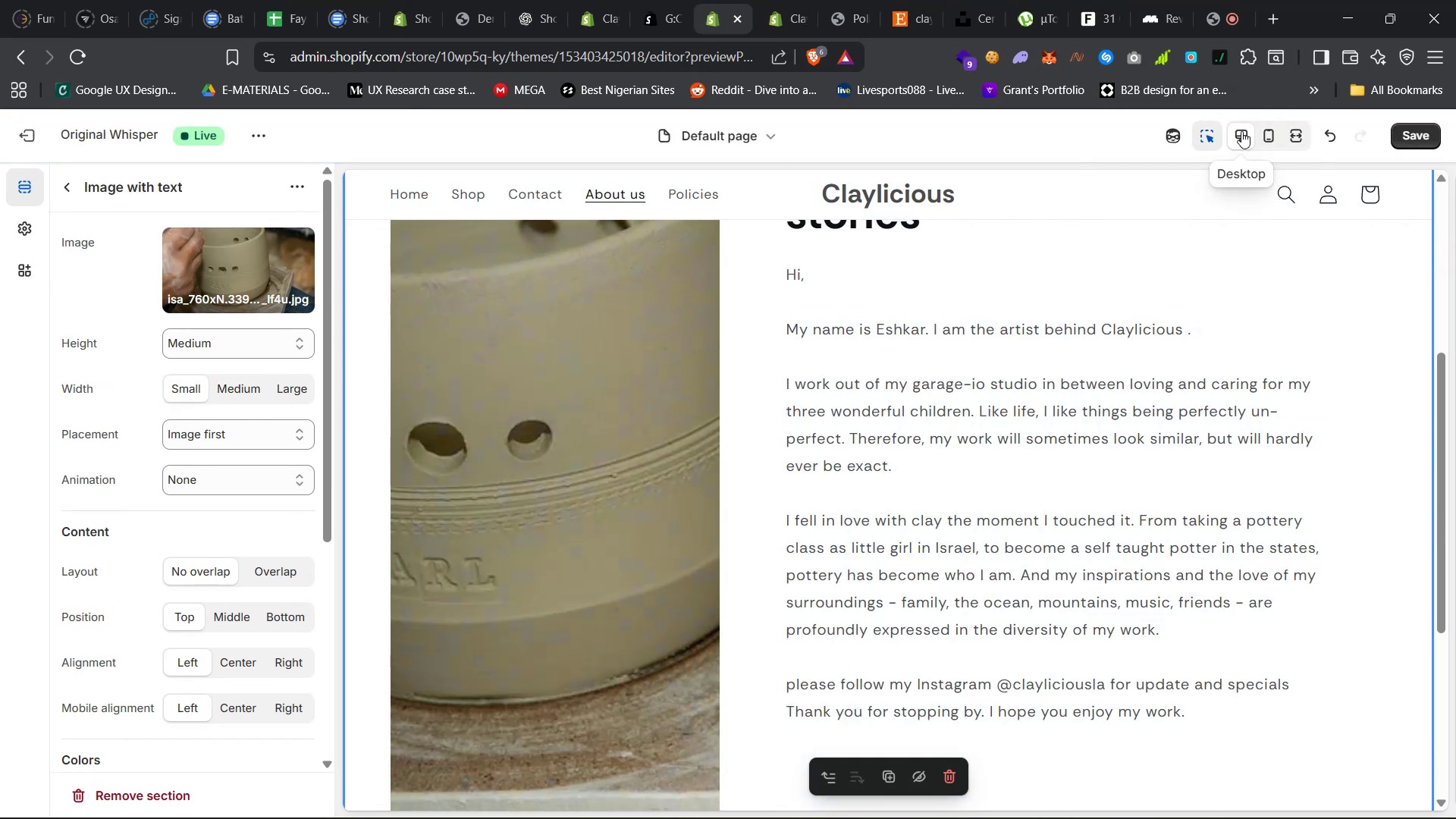 
left_click([1291, 133])
 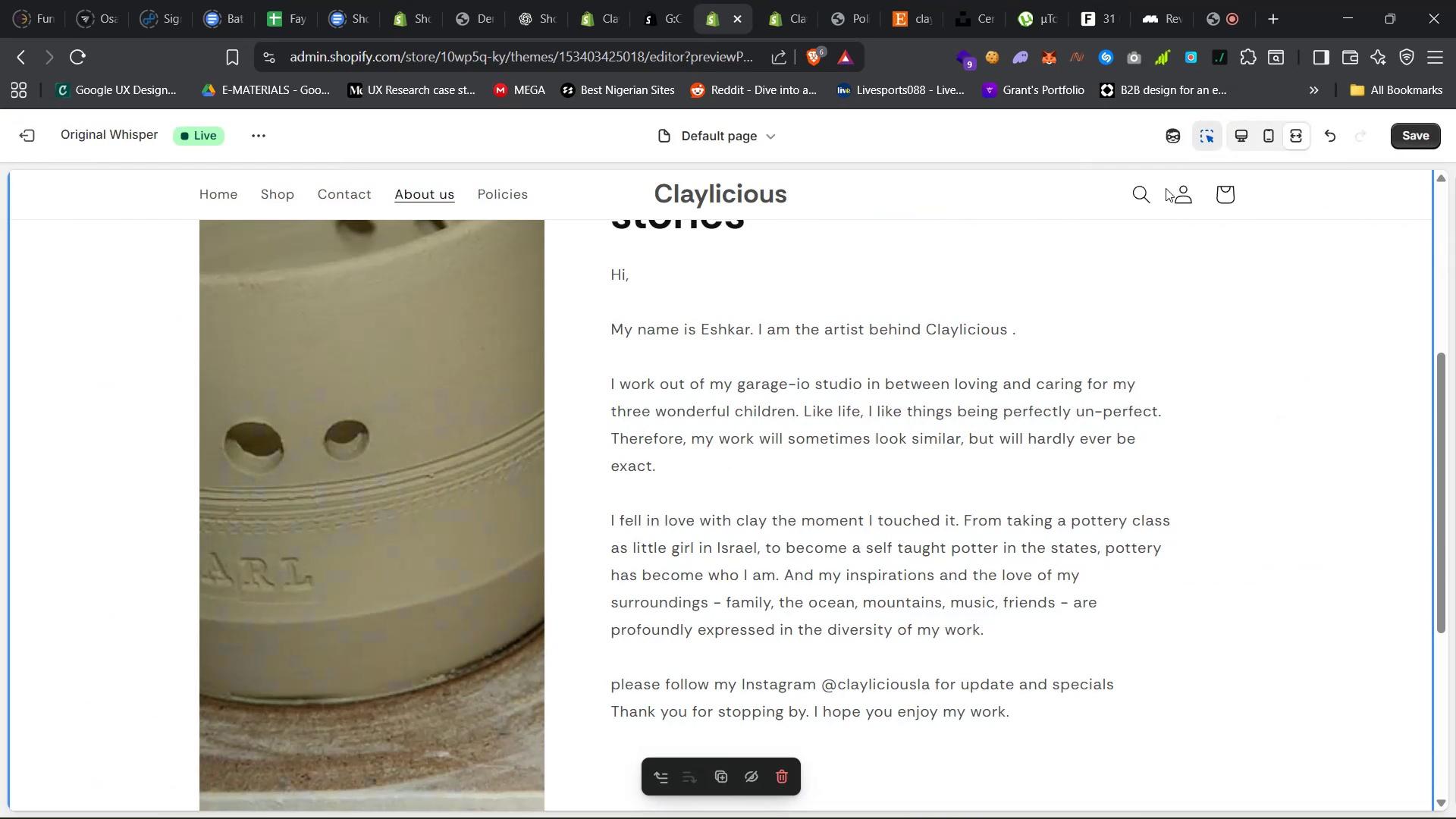 
scroll: coordinate [983, 390], scroll_direction: up, amount: 12.0
 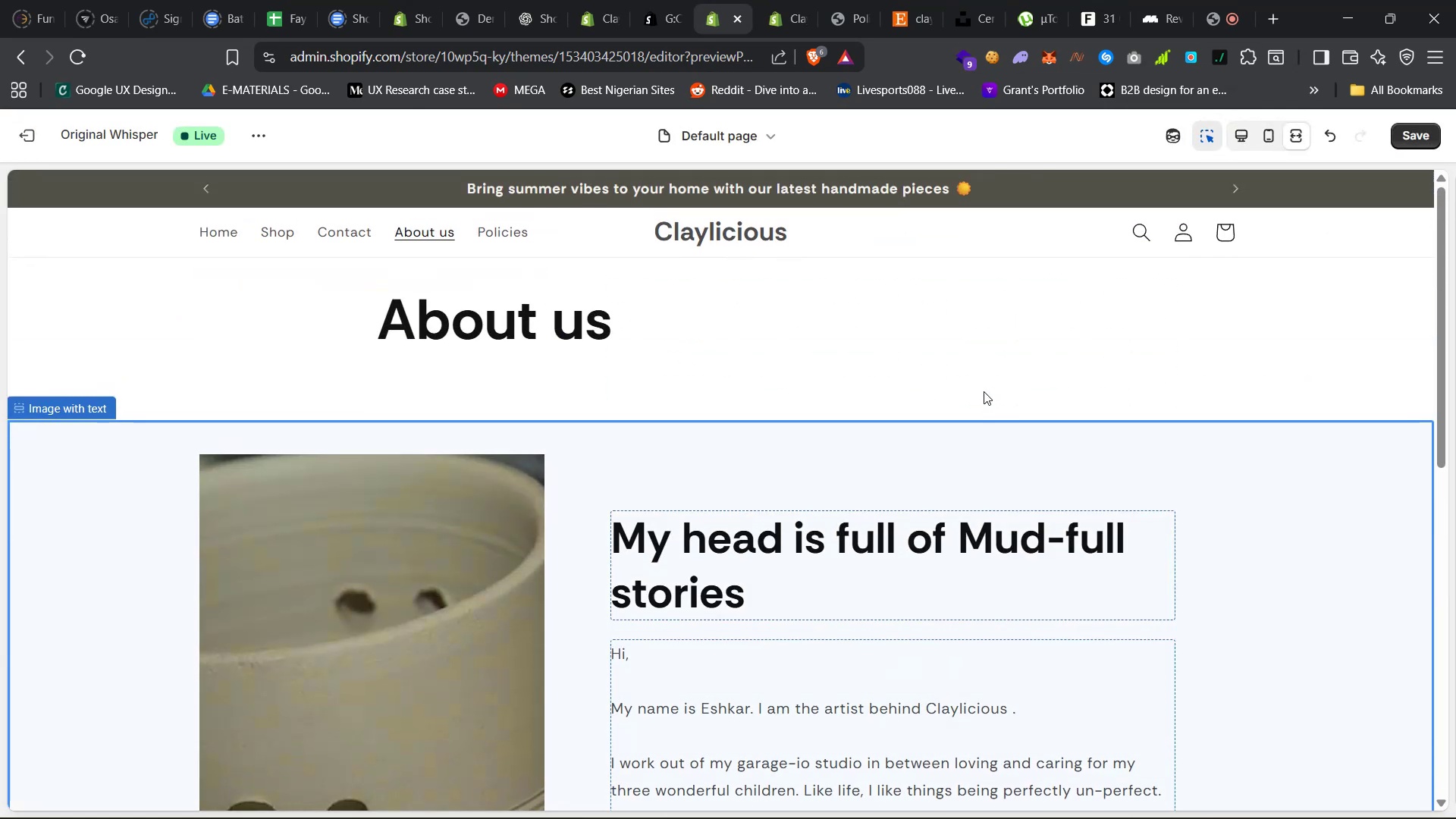 
scroll: coordinate [985, 394], scroll_direction: down, amount: 6.0
 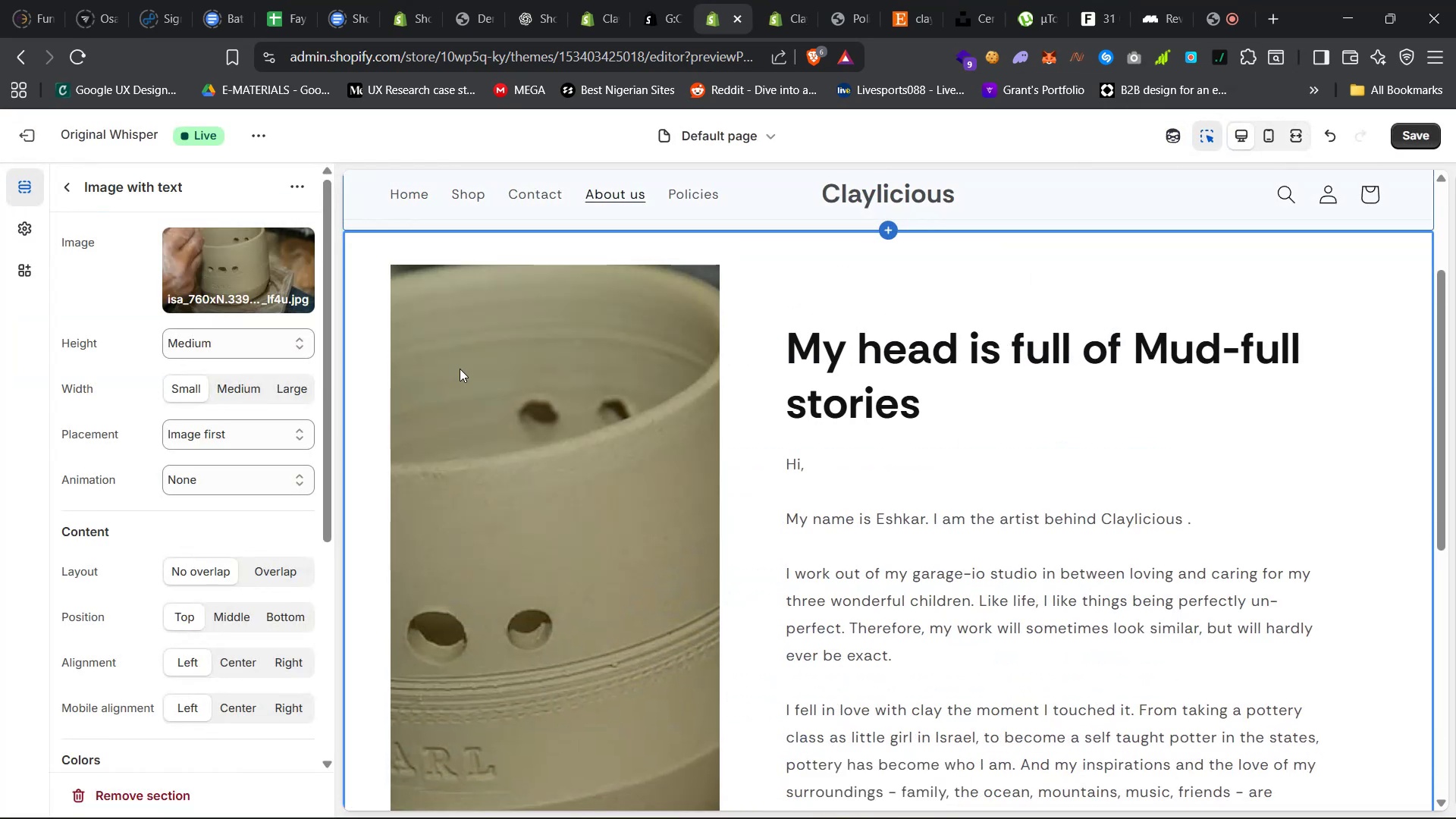 
left_click([234, 391])
 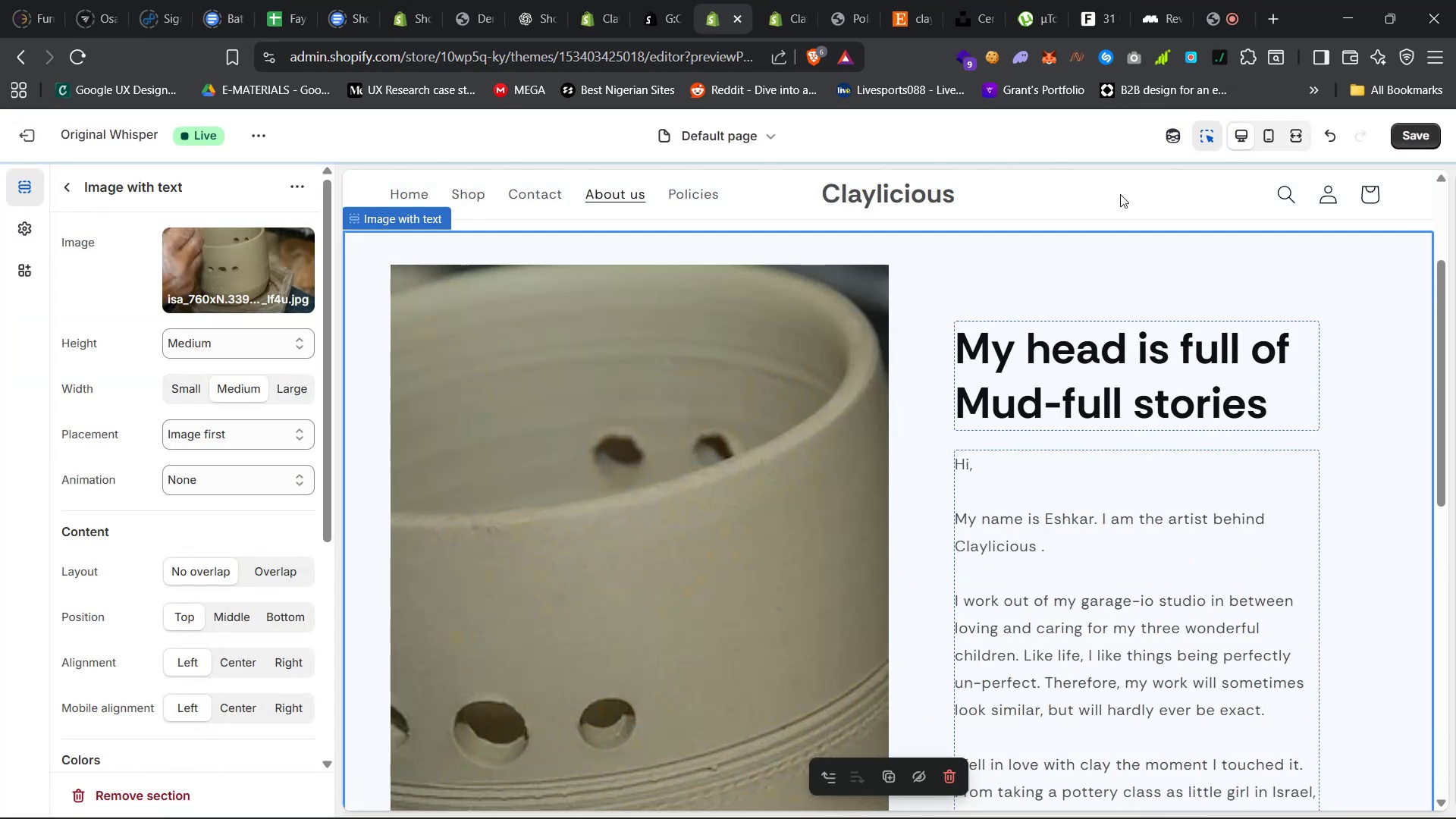 
left_click([1301, 132])
 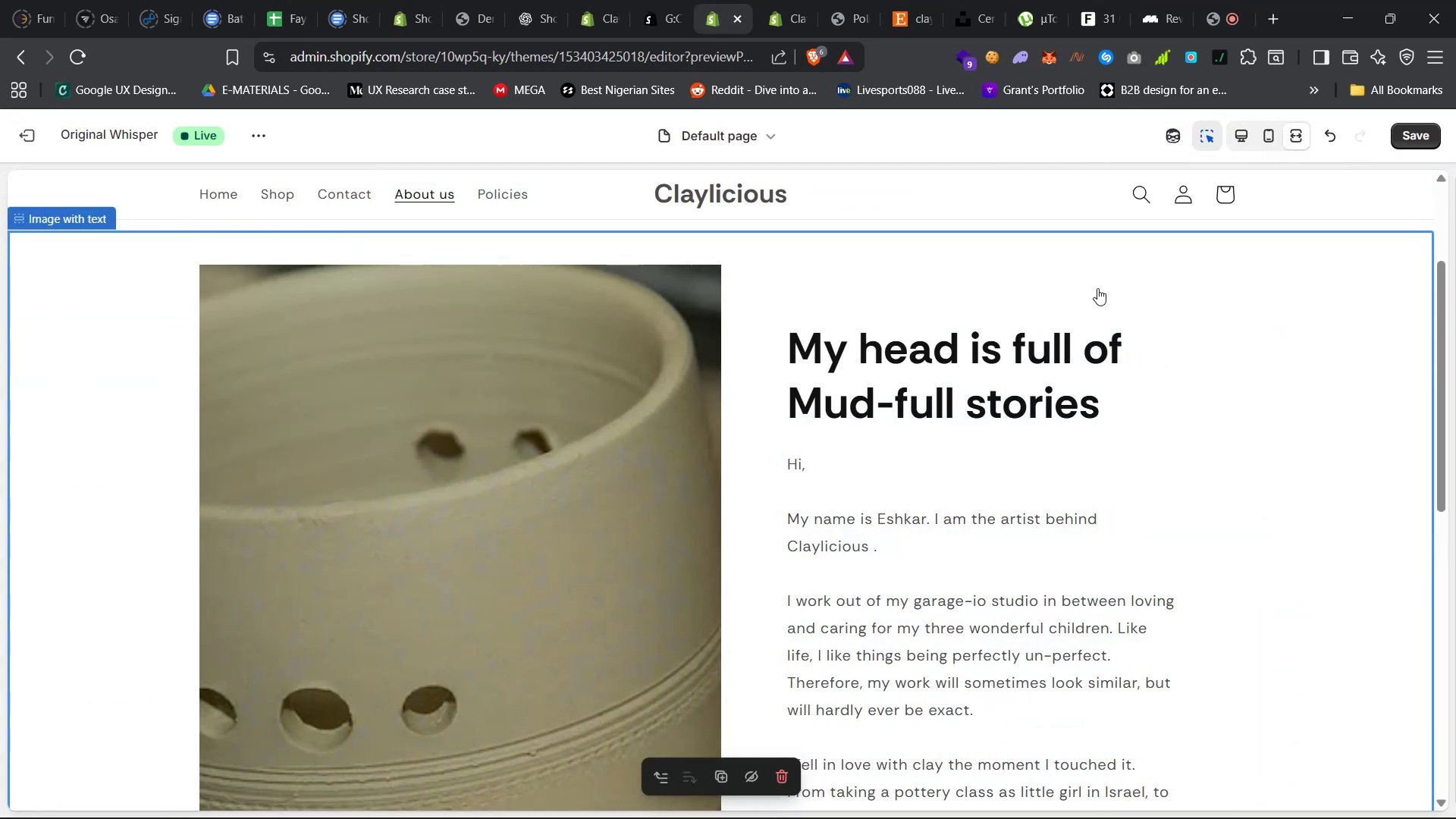 
scroll: coordinate [926, 470], scroll_direction: none, amount: 0.0
 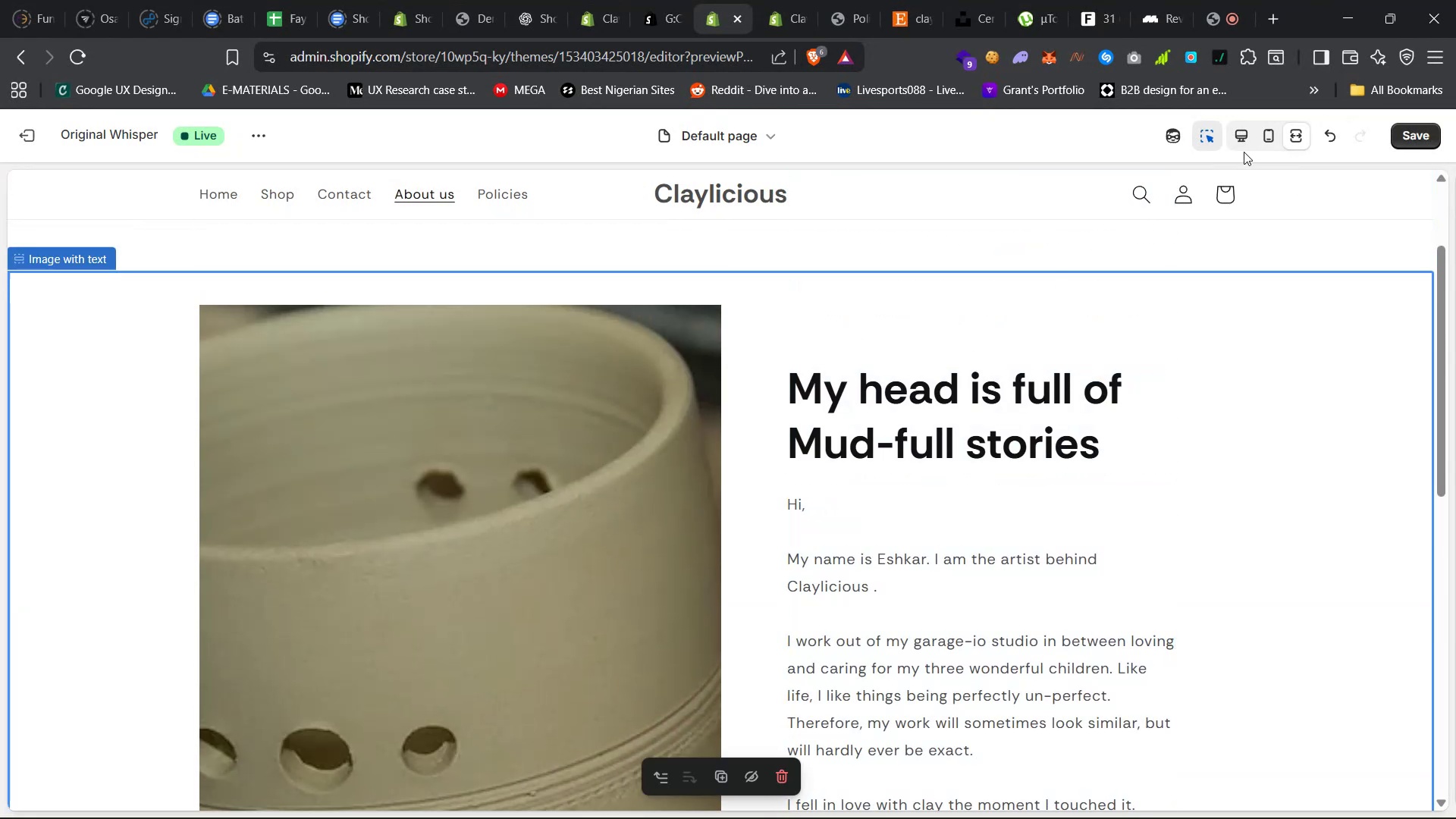 
left_click([1241, 140])
 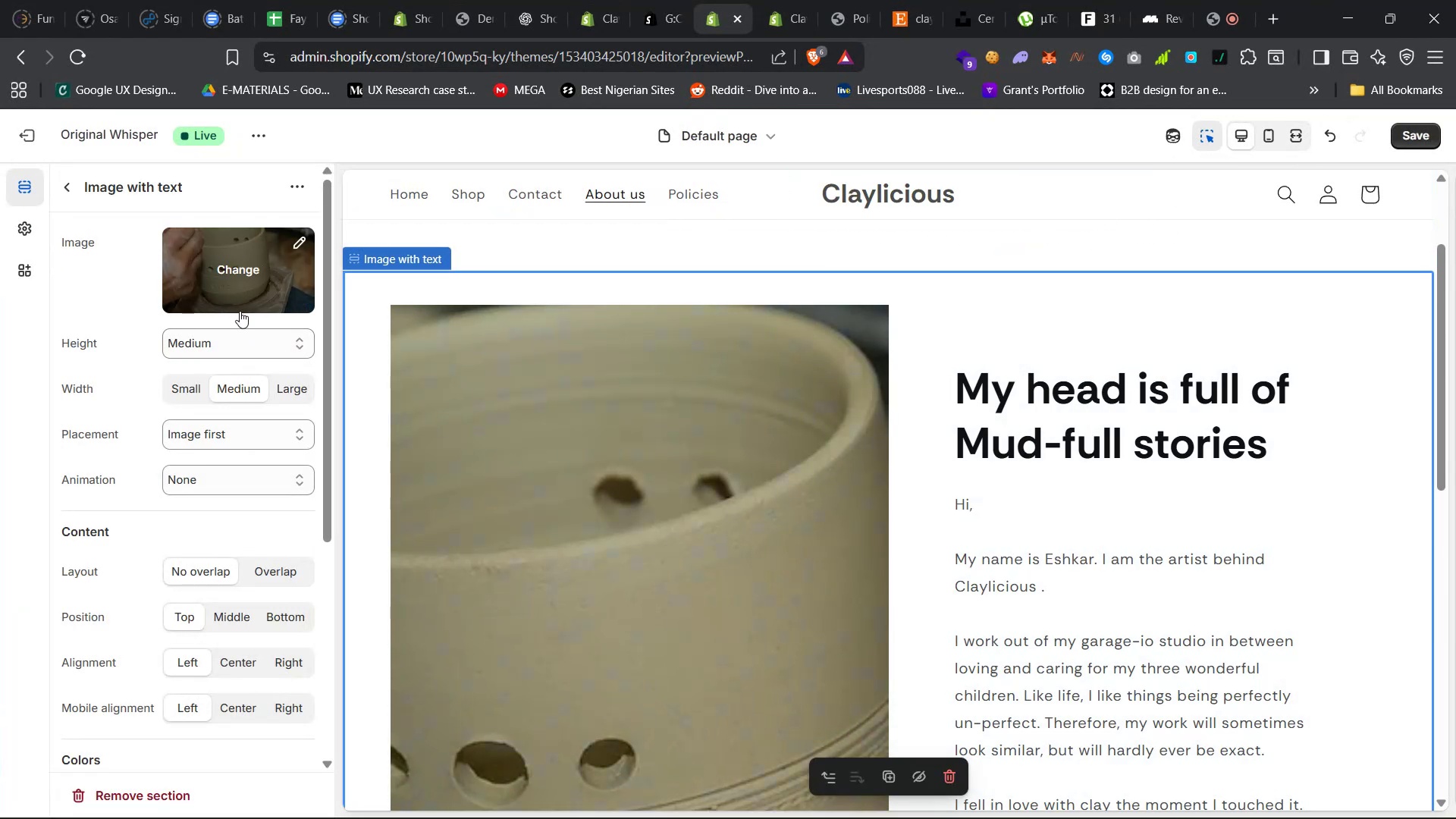 
left_click([244, 331])
 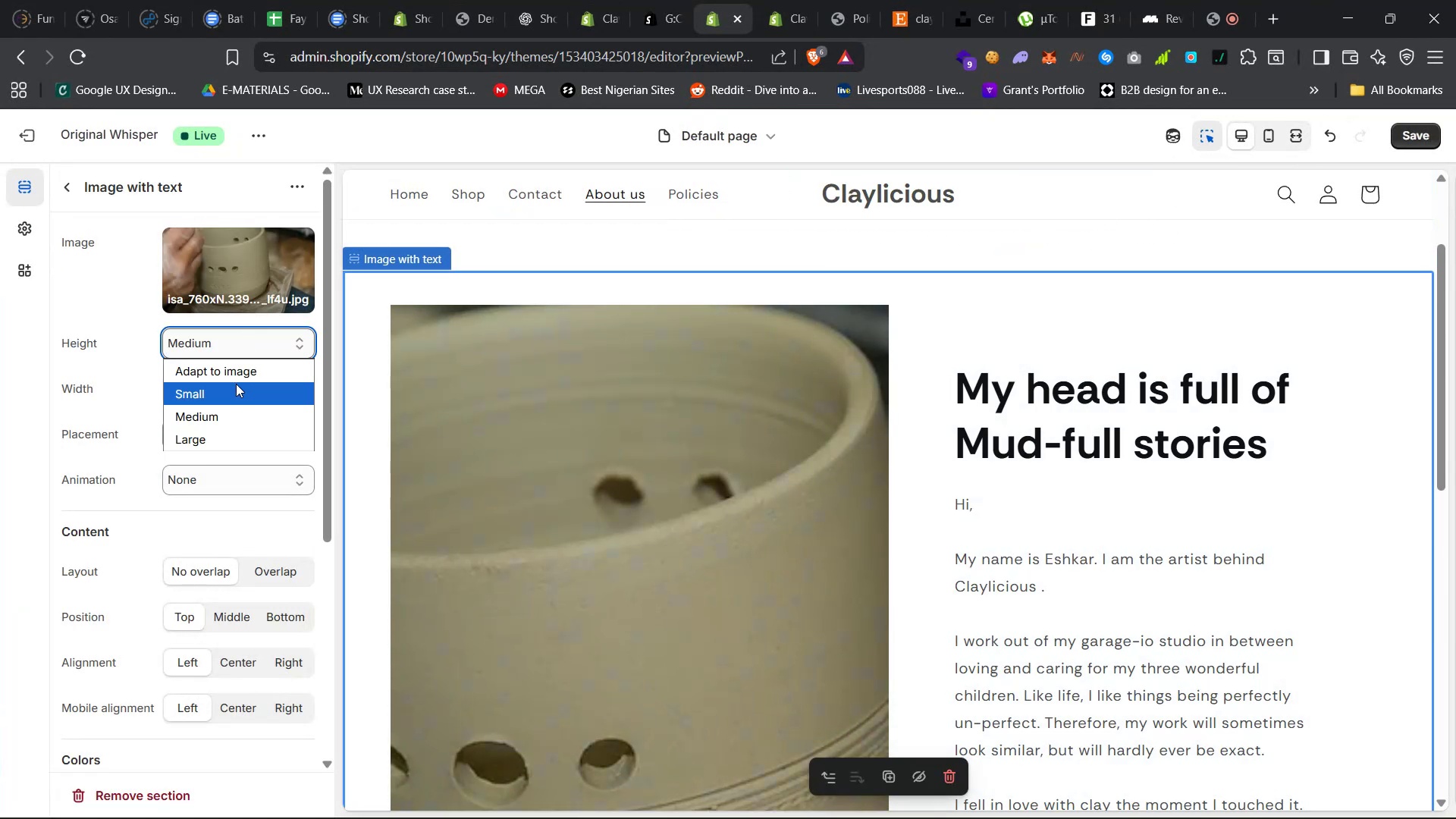 
left_click([236, 385])
 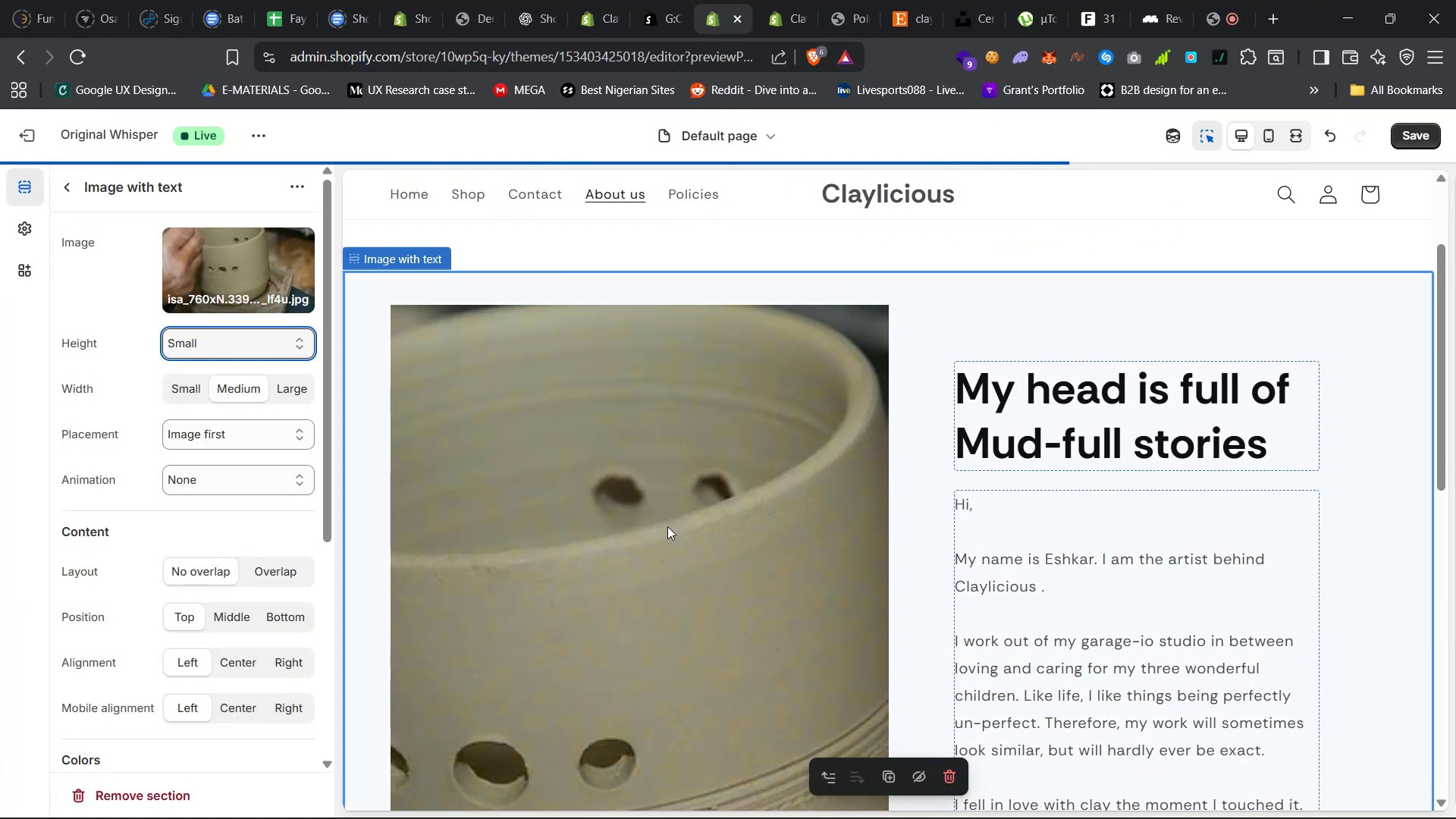 
scroll: coordinate [667, 527], scroll_direction: down, amount: 24.0
 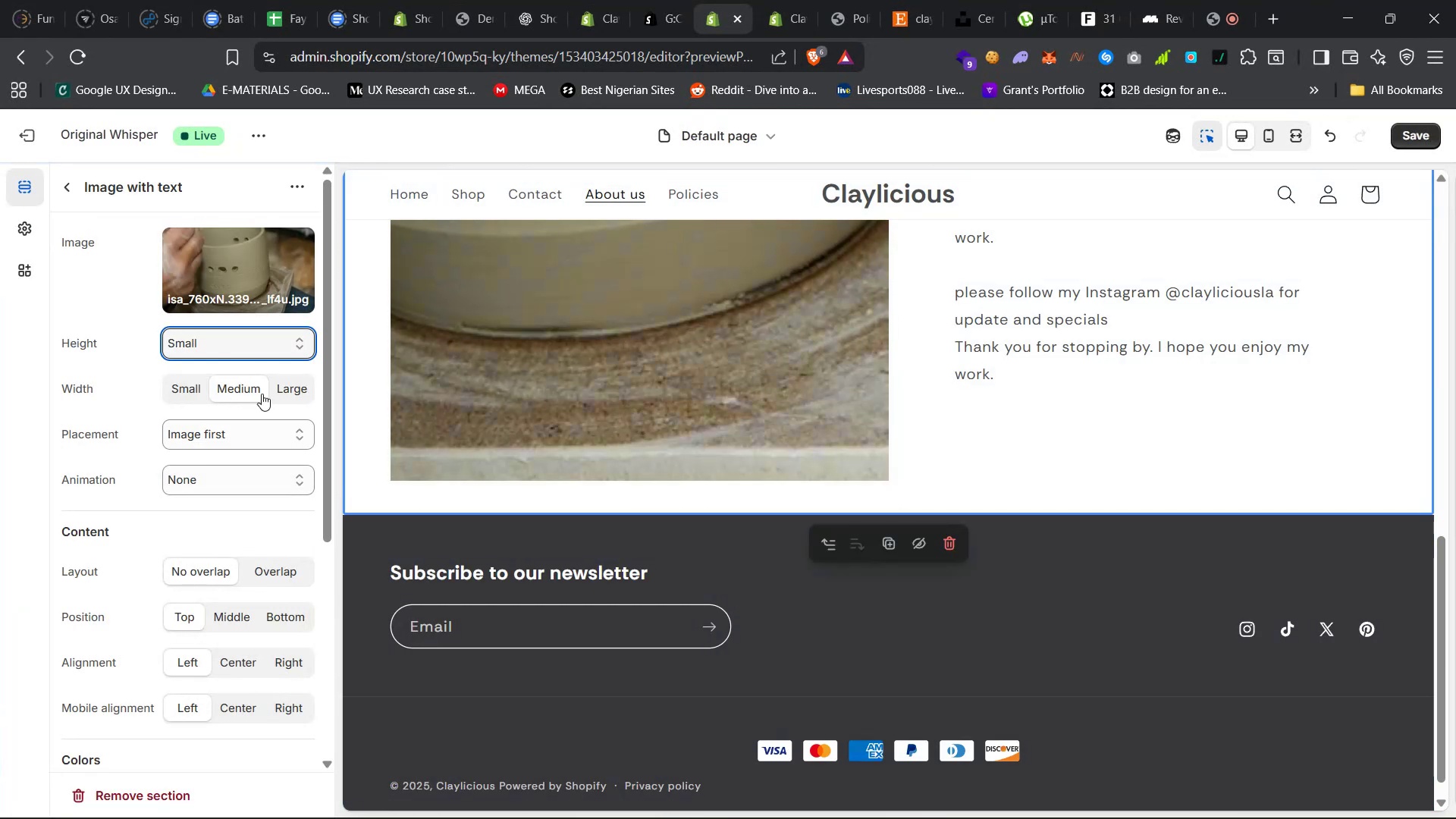 
left_click([244, 344])
 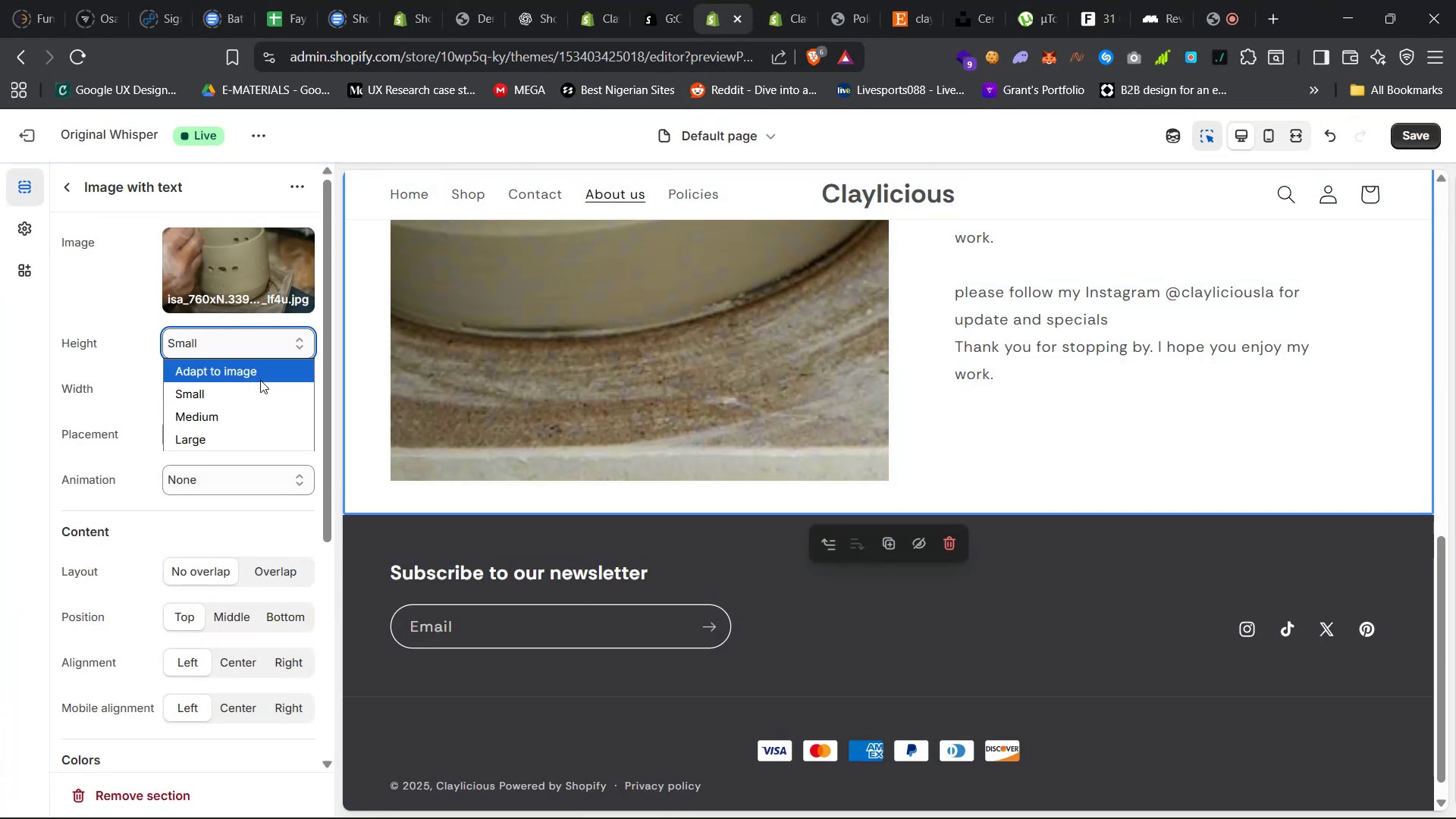 
left_click([261, 380])
 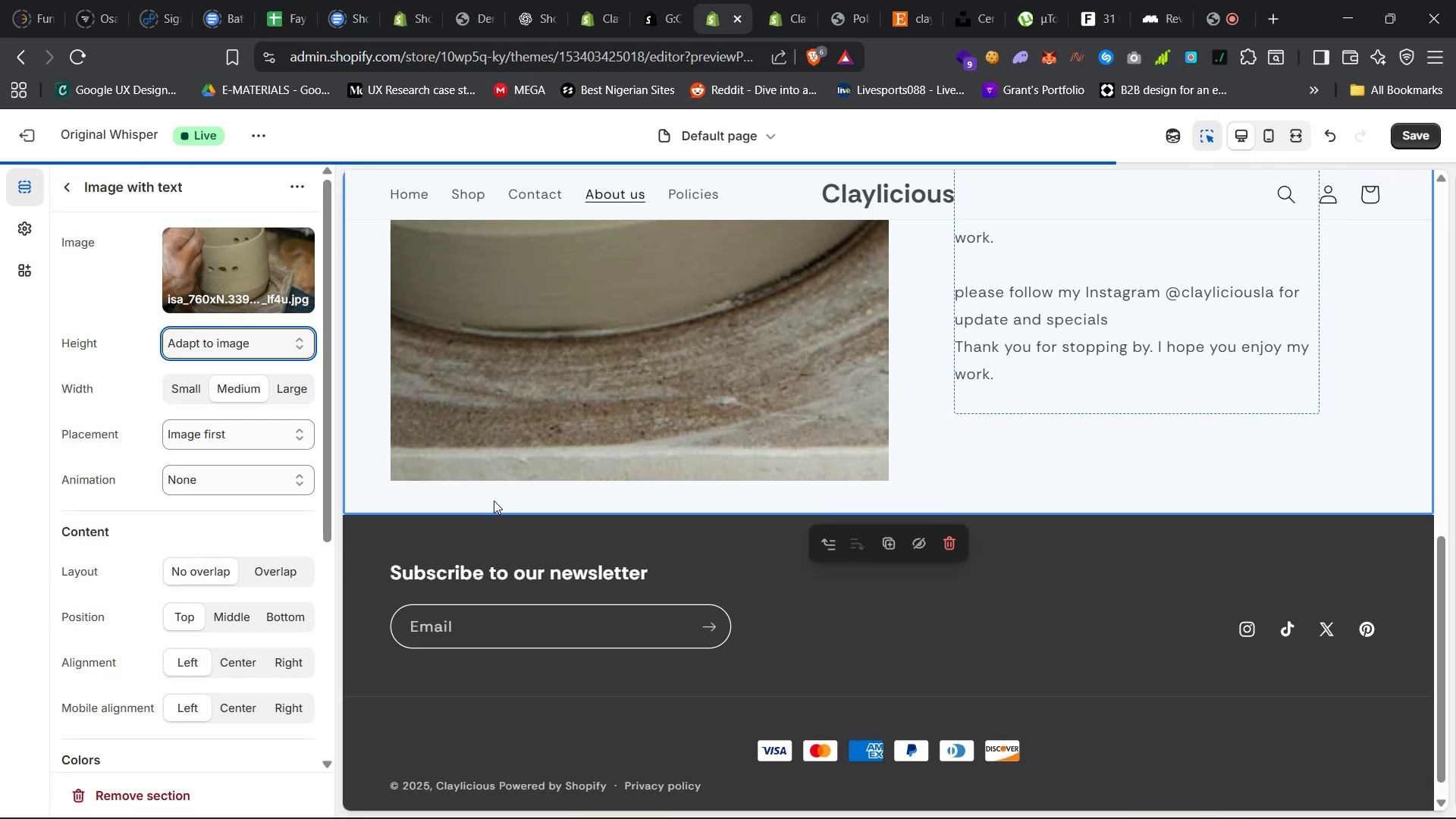 
wait(5.4)
 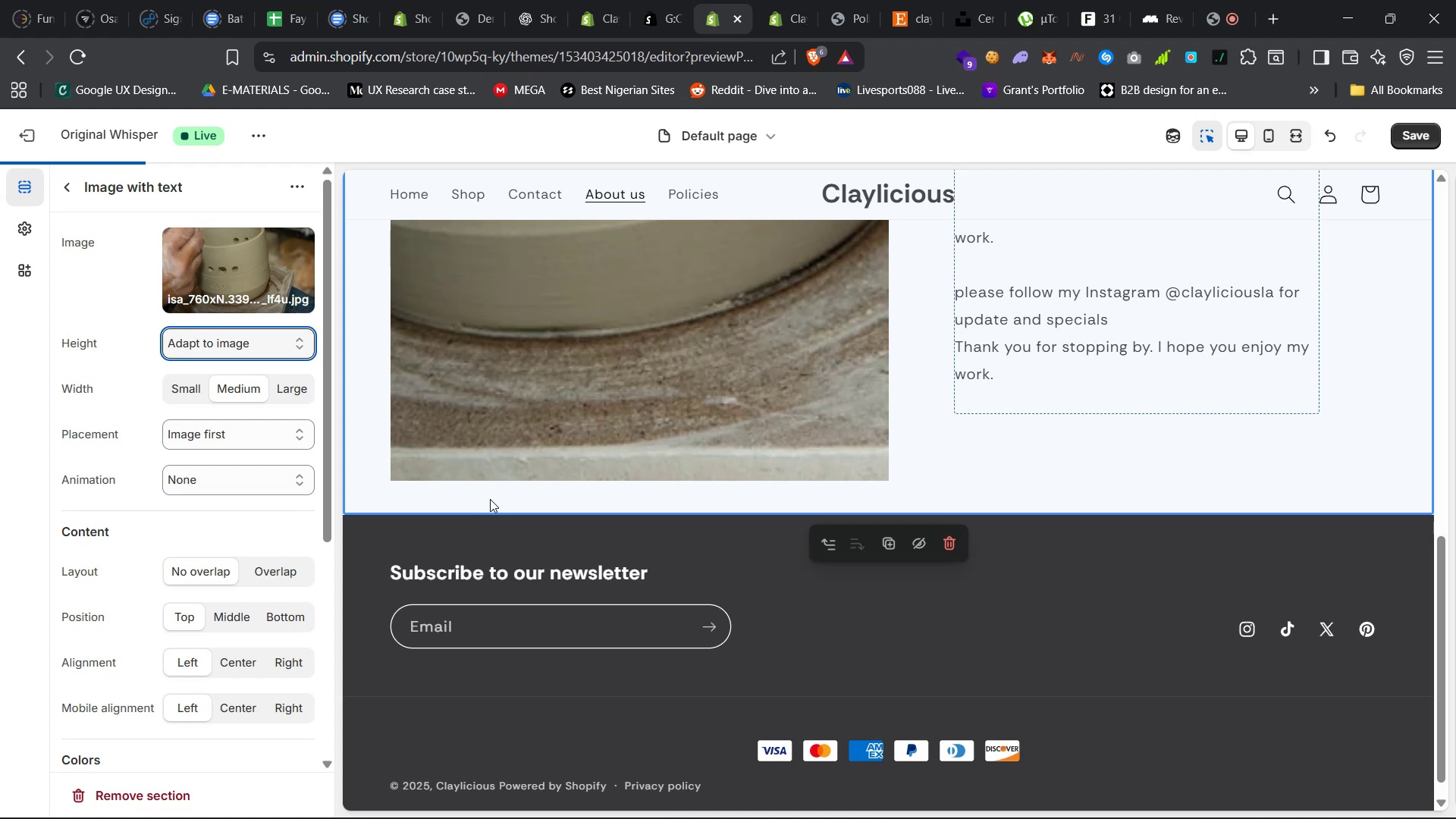 
left_click([228, 340])
 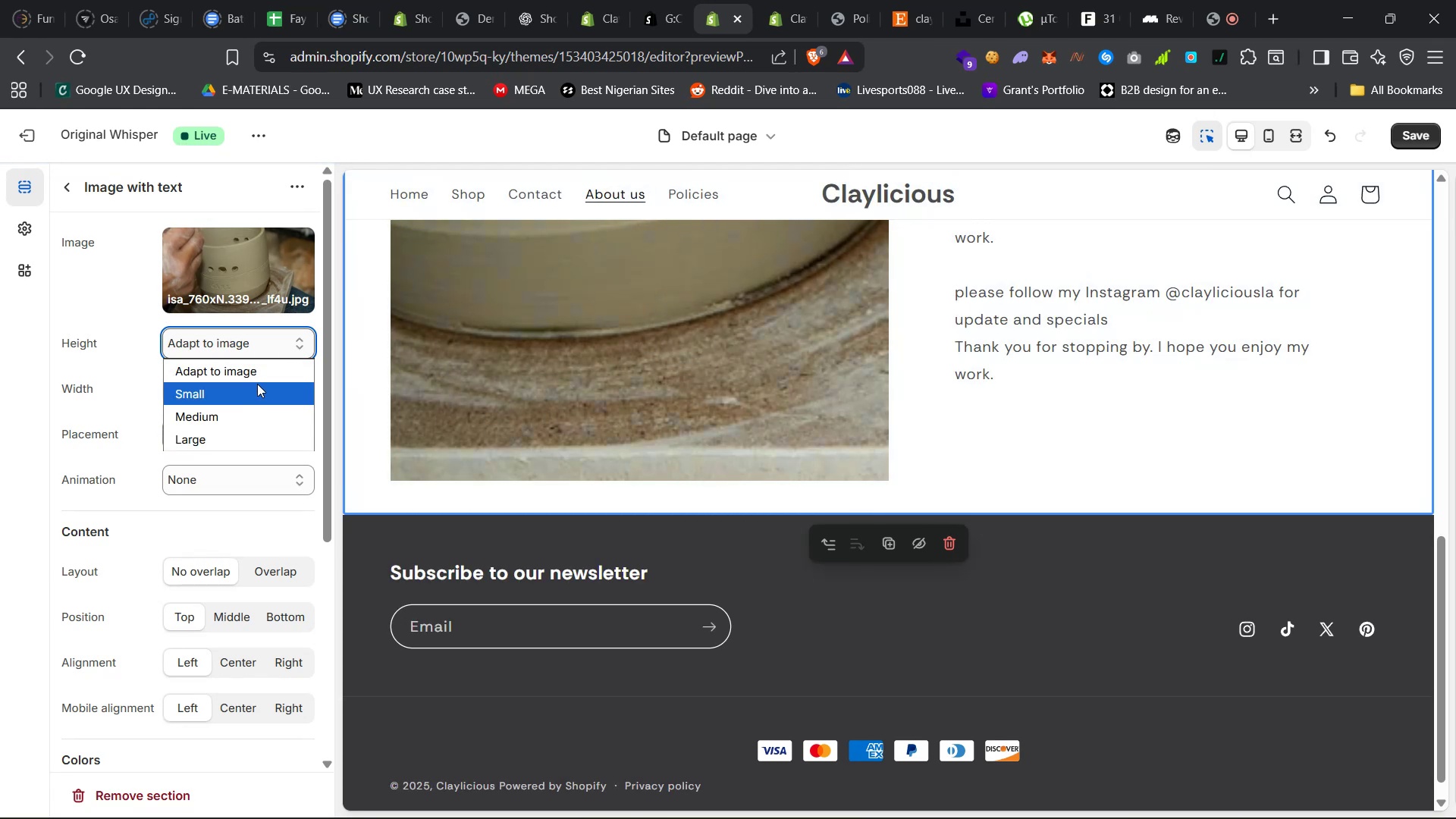 
left_click([257, 388])
 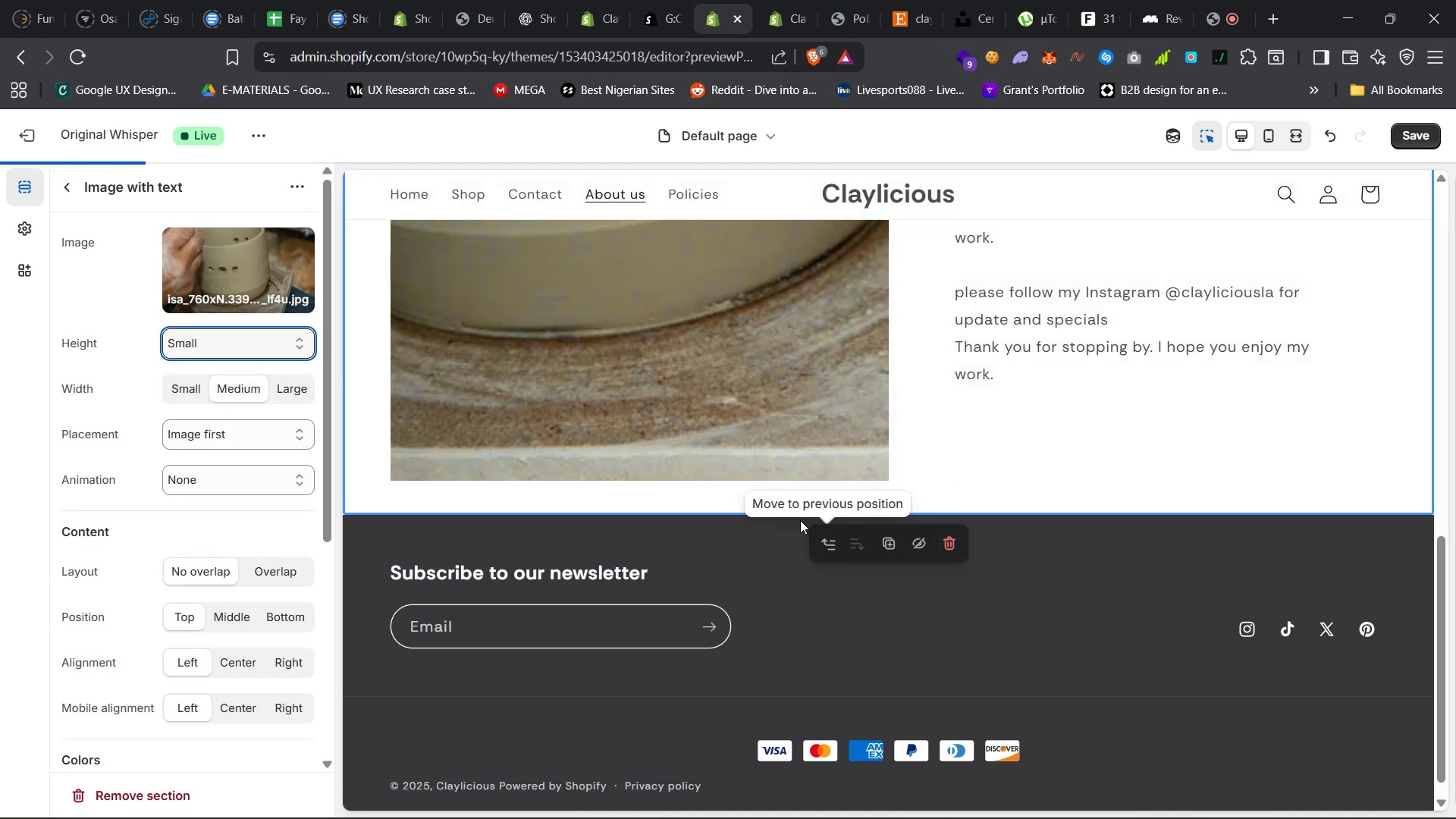 
scroll: coordinate [692, 550], scroll_direction: up, amount: 18.0
 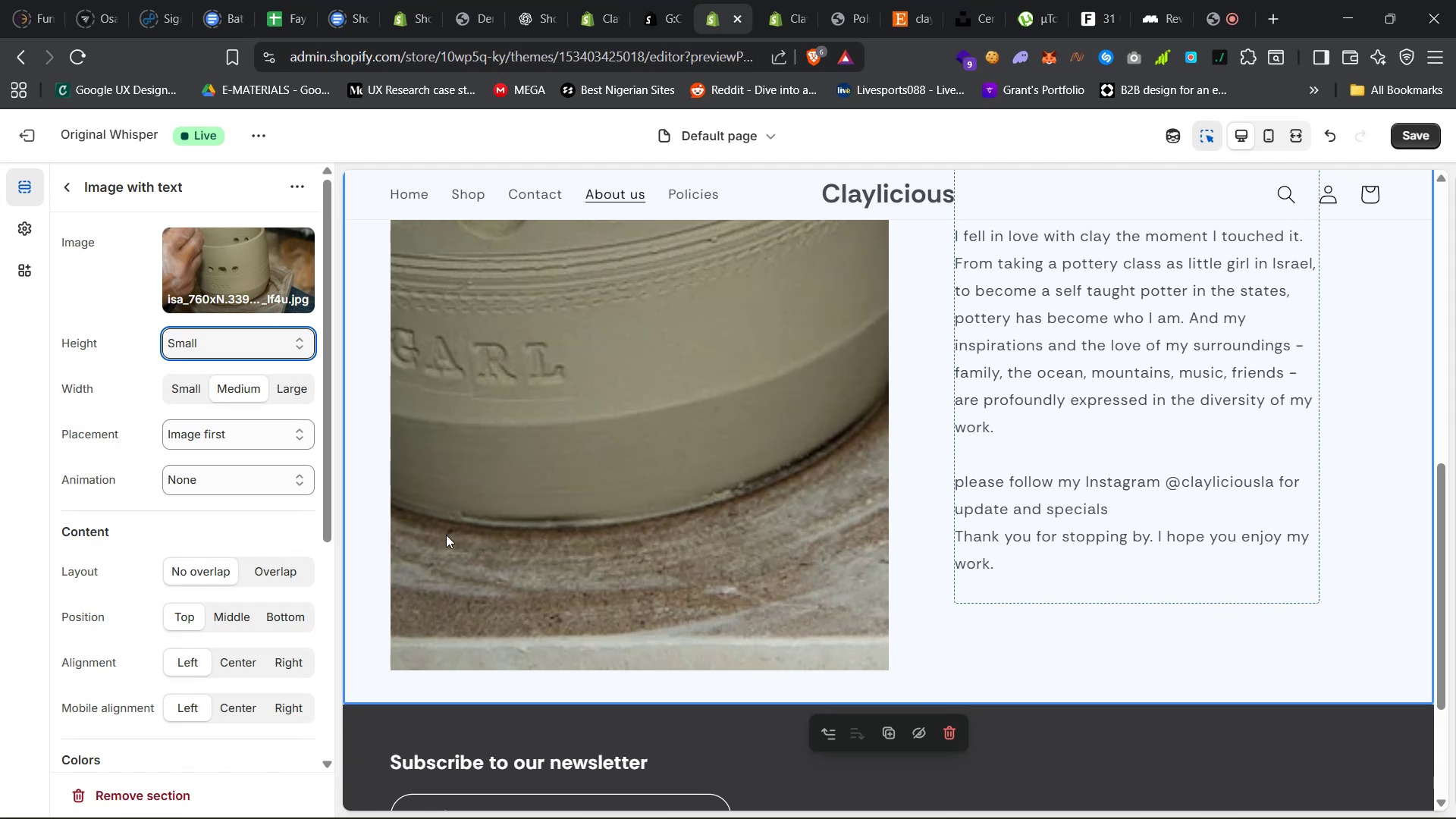 
left_click([232, 471])
 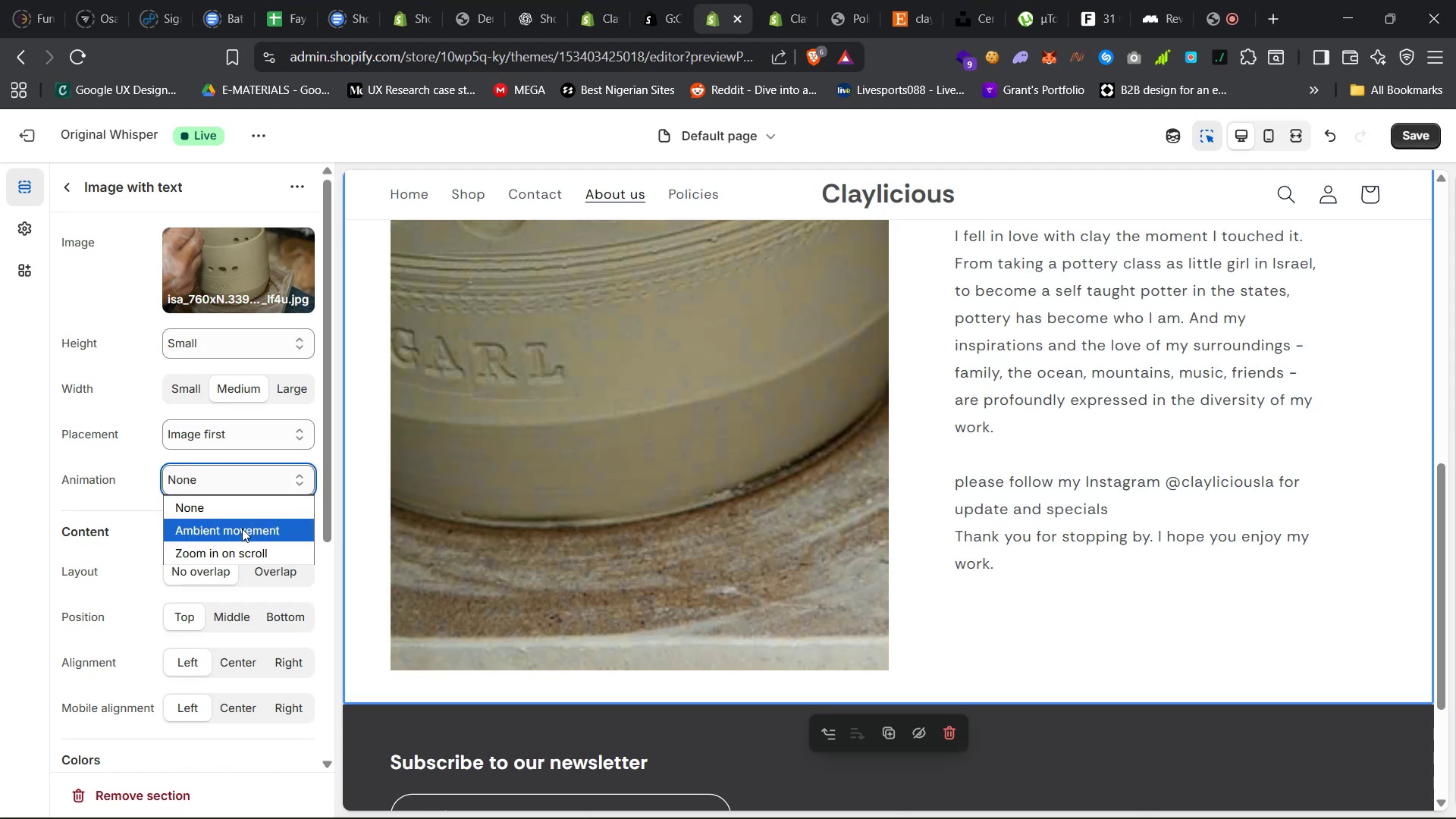 
left_click([242, 529])
 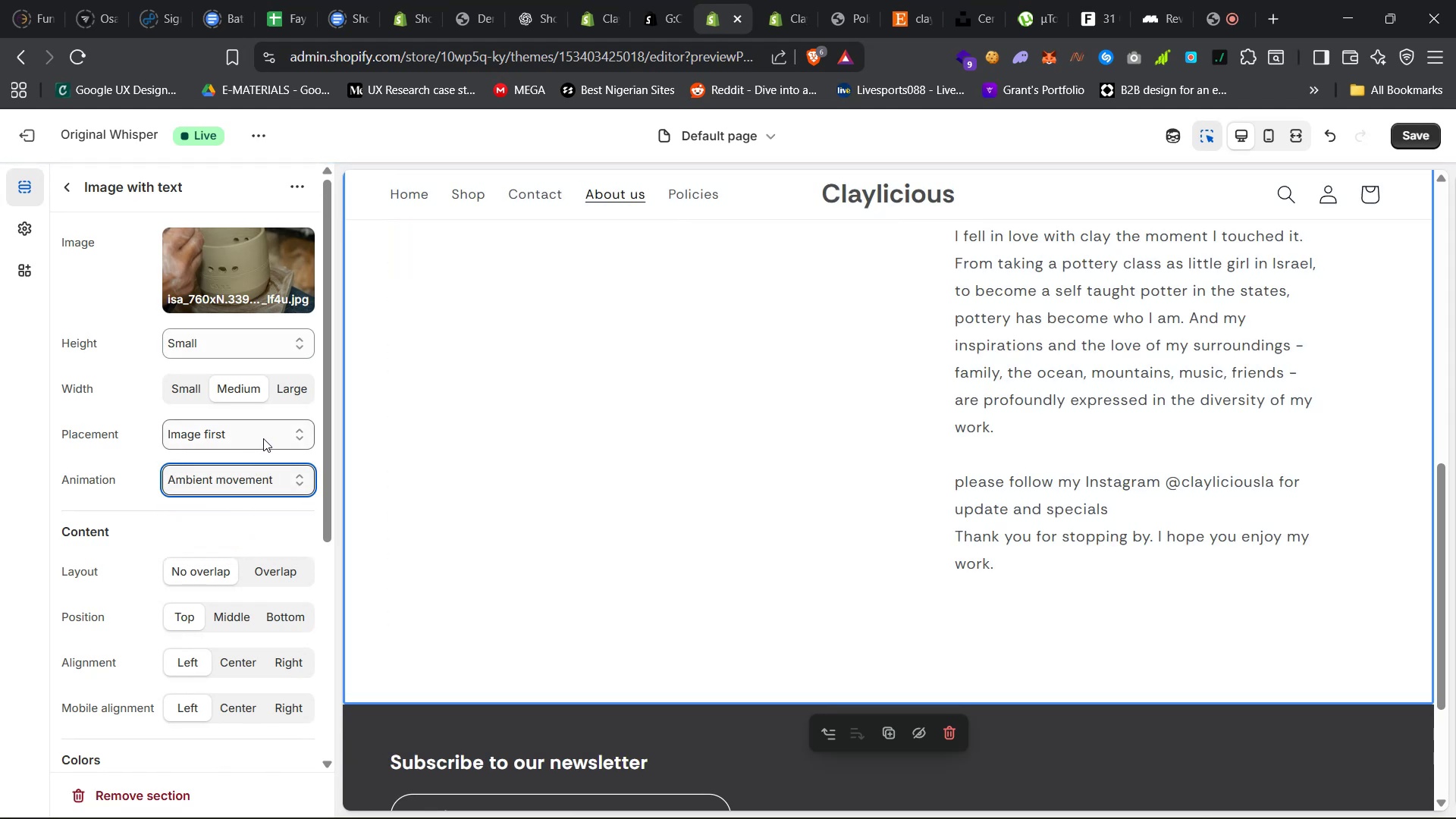 
scroll: coordinate [871, 661], scroll_direction: up, amount: 6.0
 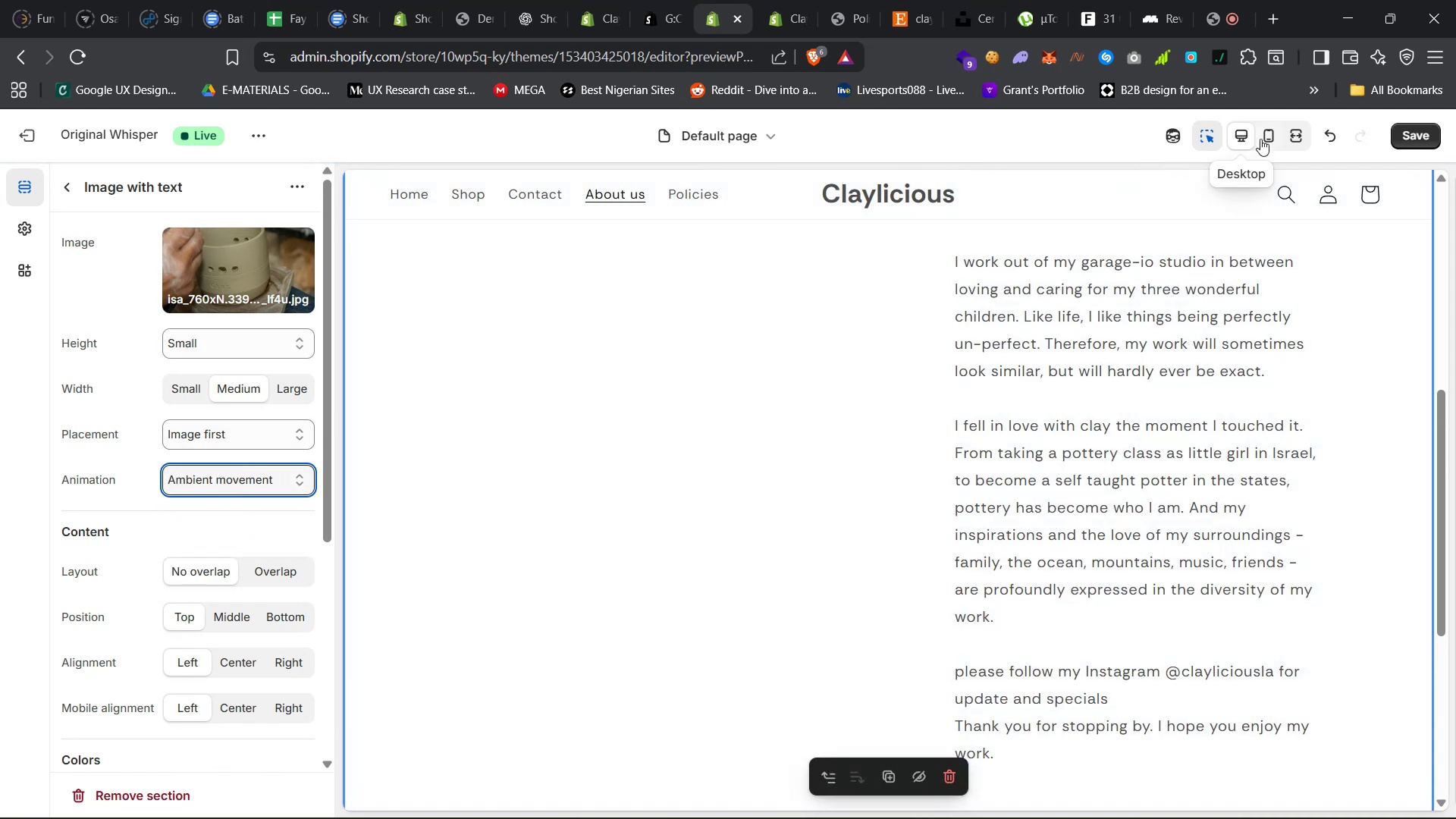 
left_click([1291, 132])
 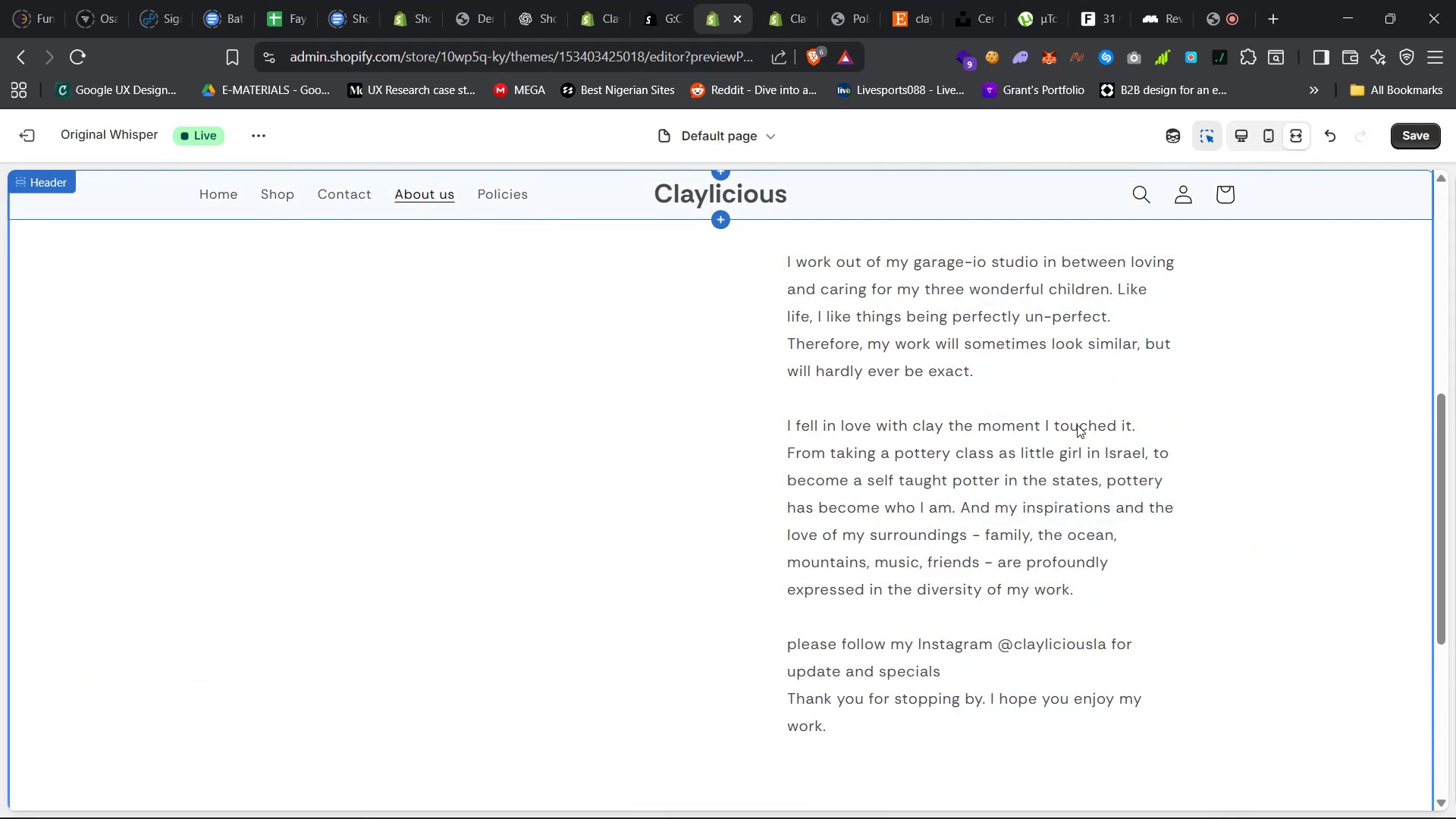 
scroll: coordinate [1114, 478], scroll_direction: up, amount: 15.0
 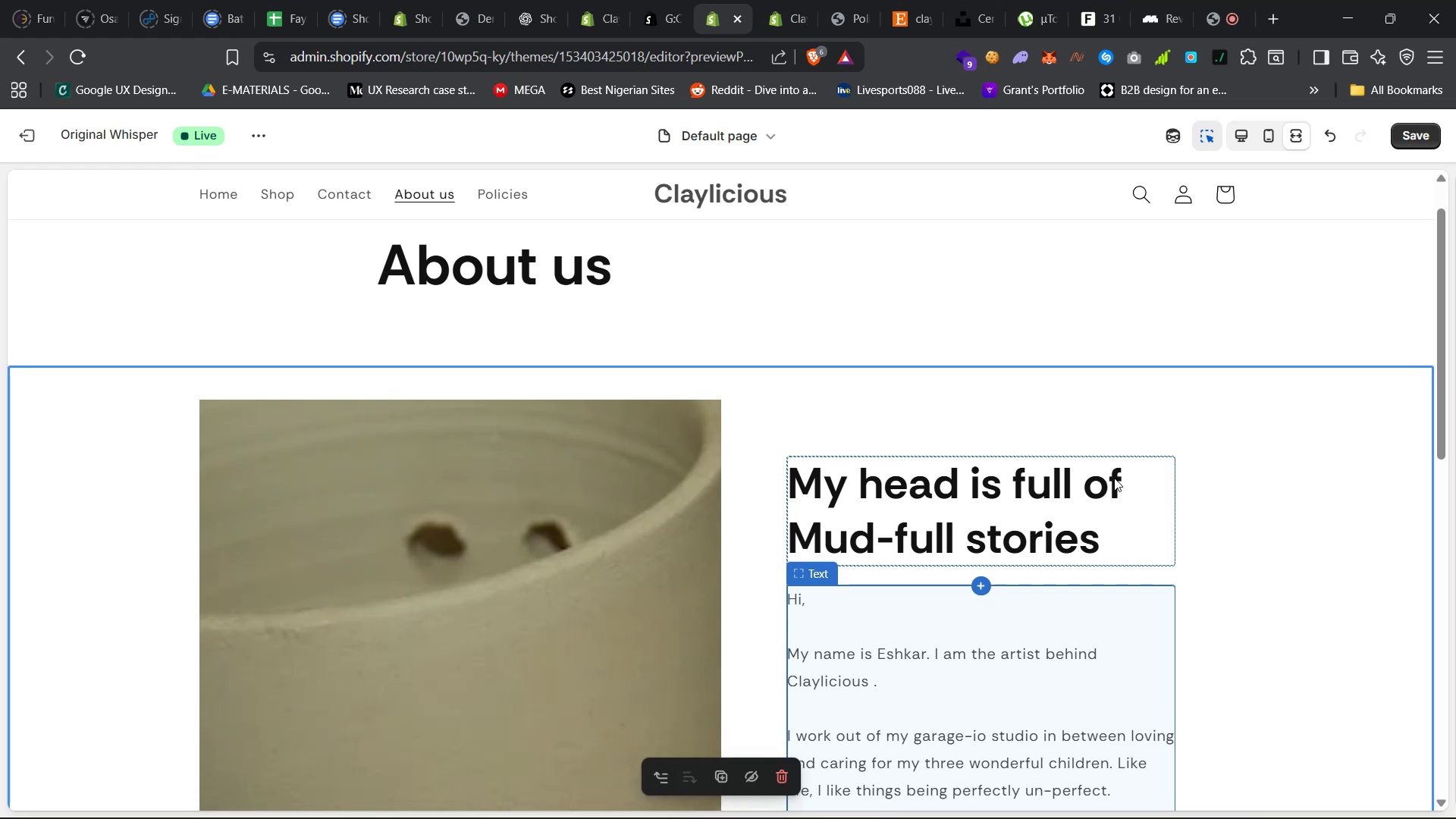 
scroll: coordinate [1114, 479], scroll_direction: down, amount: 21.0
 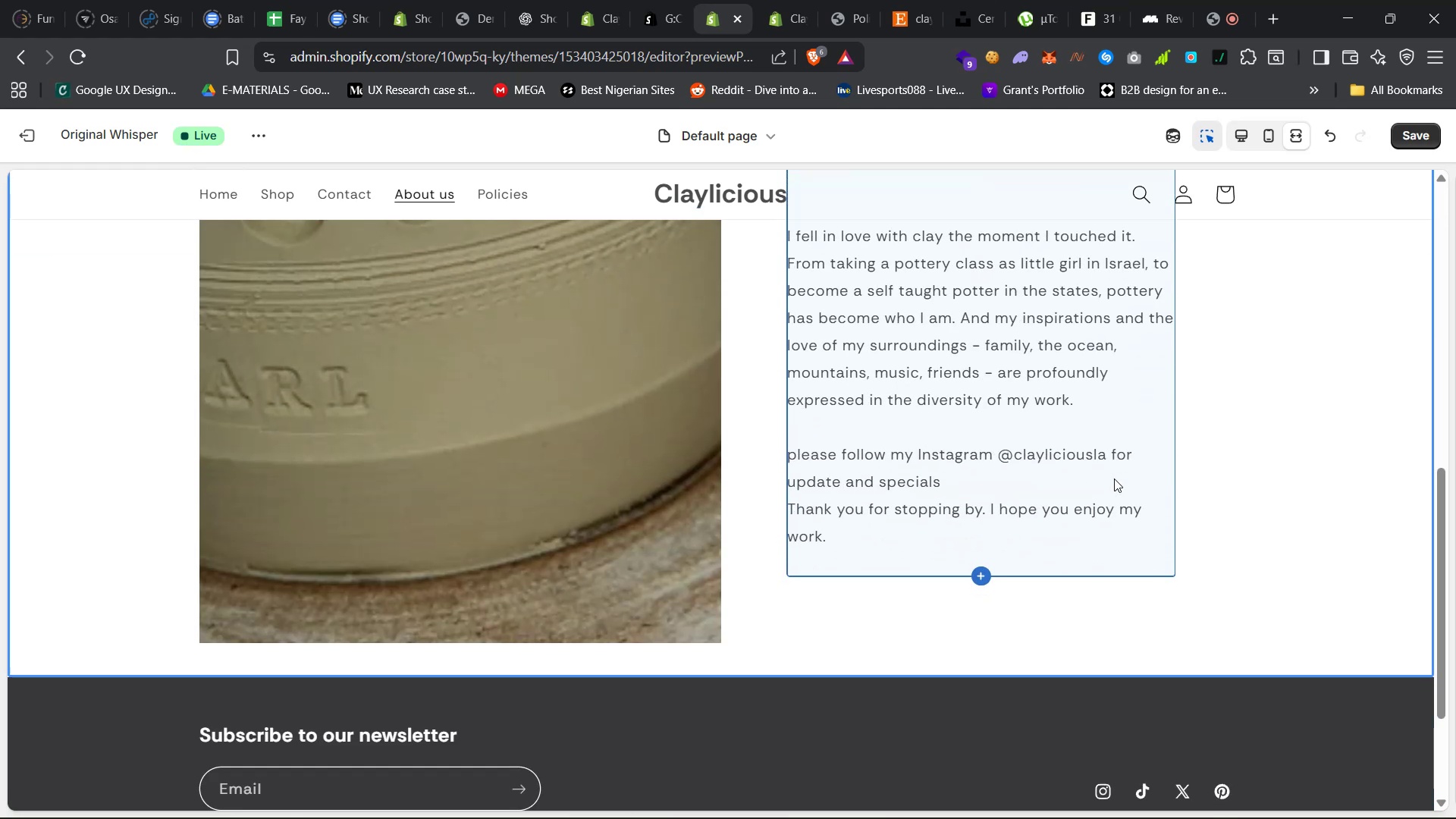 
scroll: coordinate [1114, 479], scroll_direction: up, amount: 28.0
 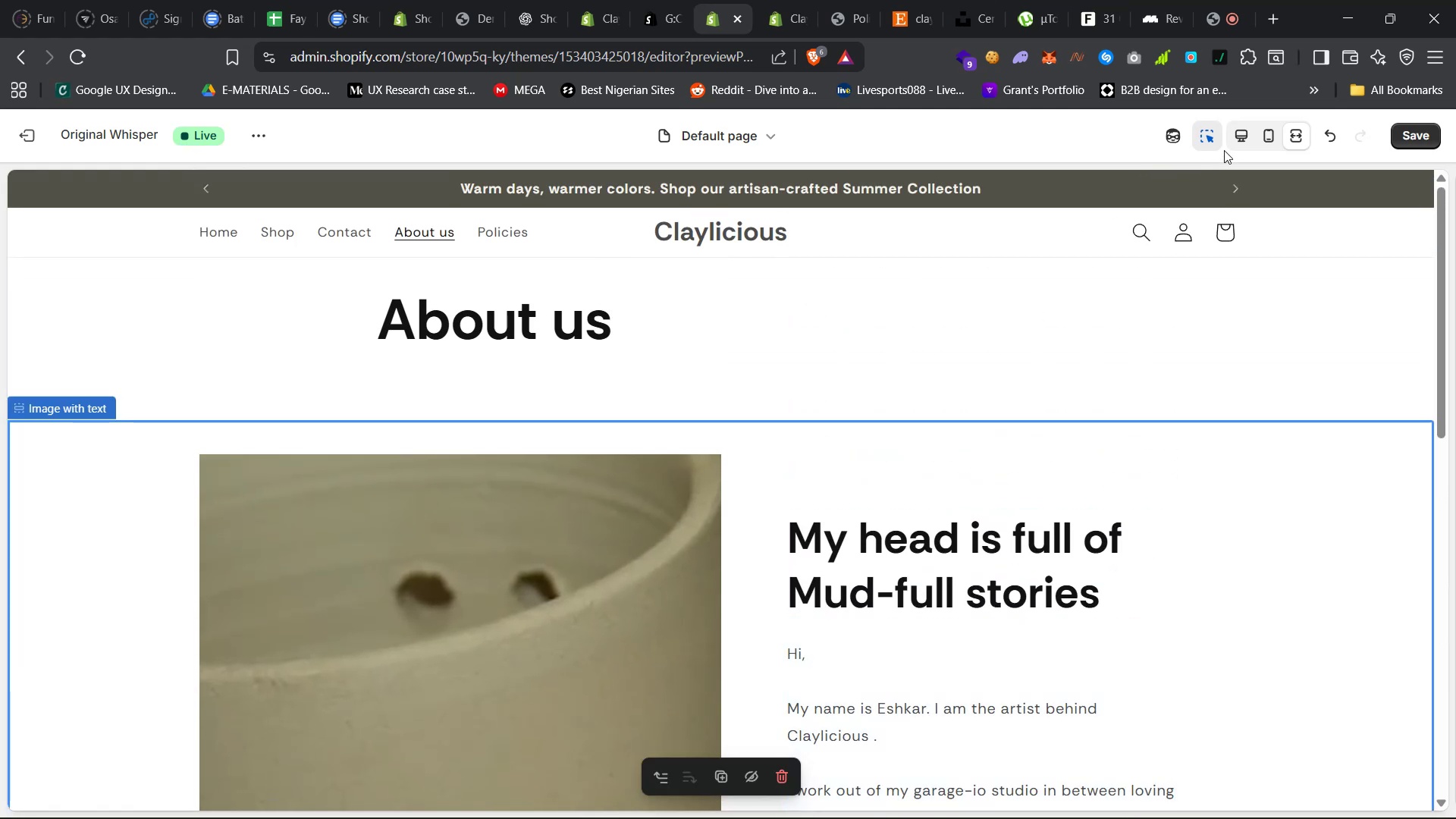 
left_click([1247, 136])
 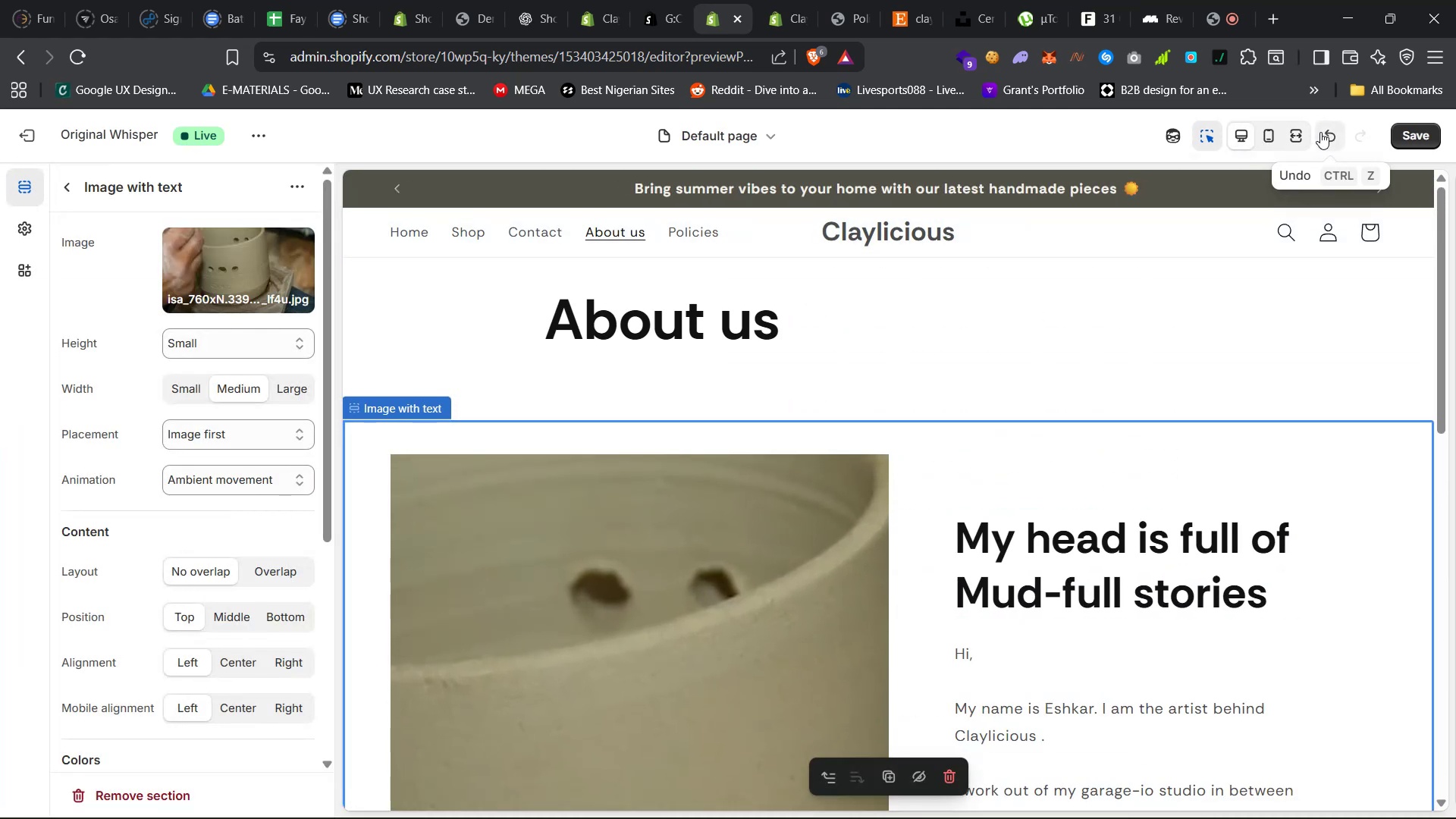 
left_click([1320, 132])
 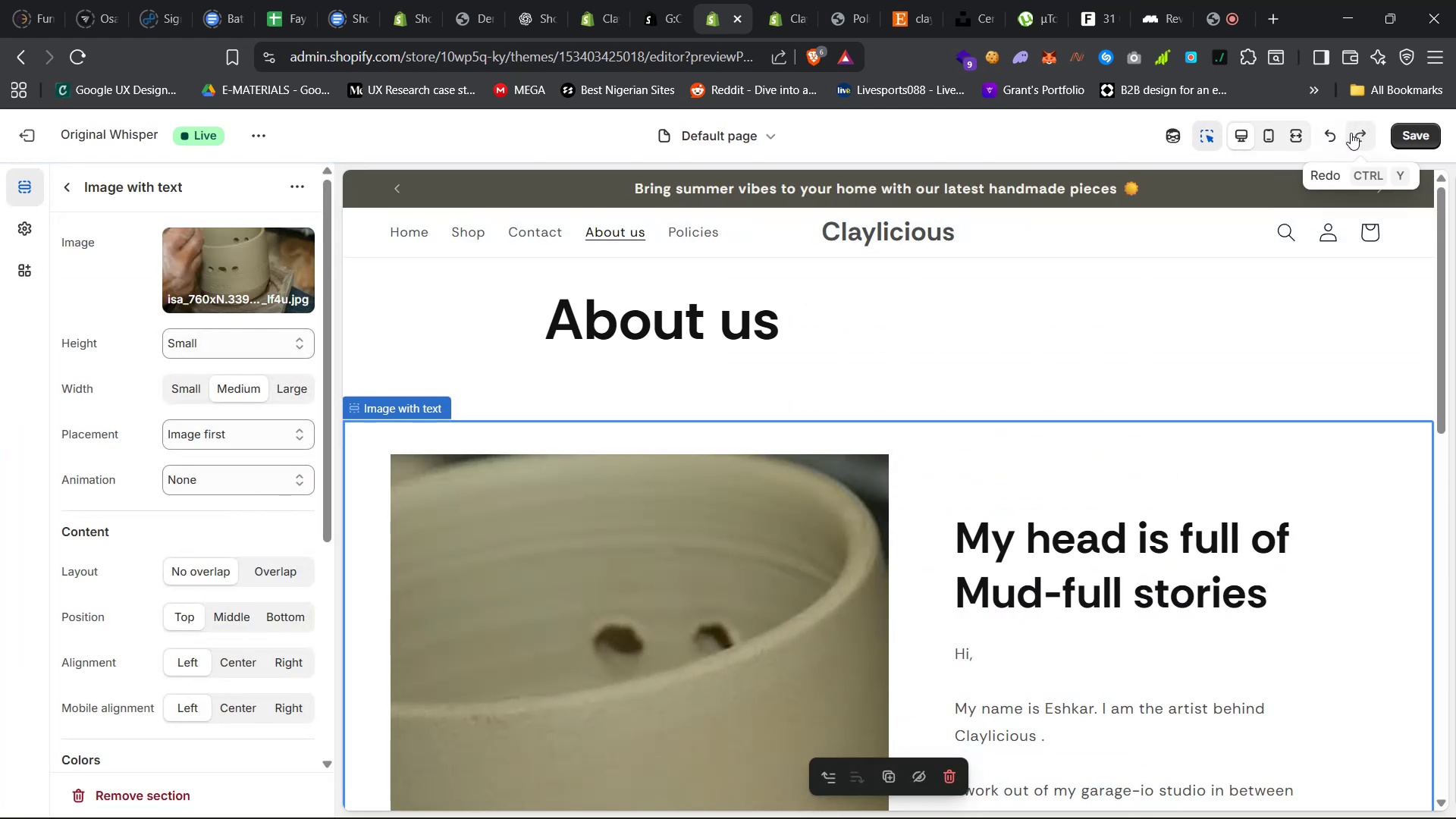 
left_click([1338, 133])
 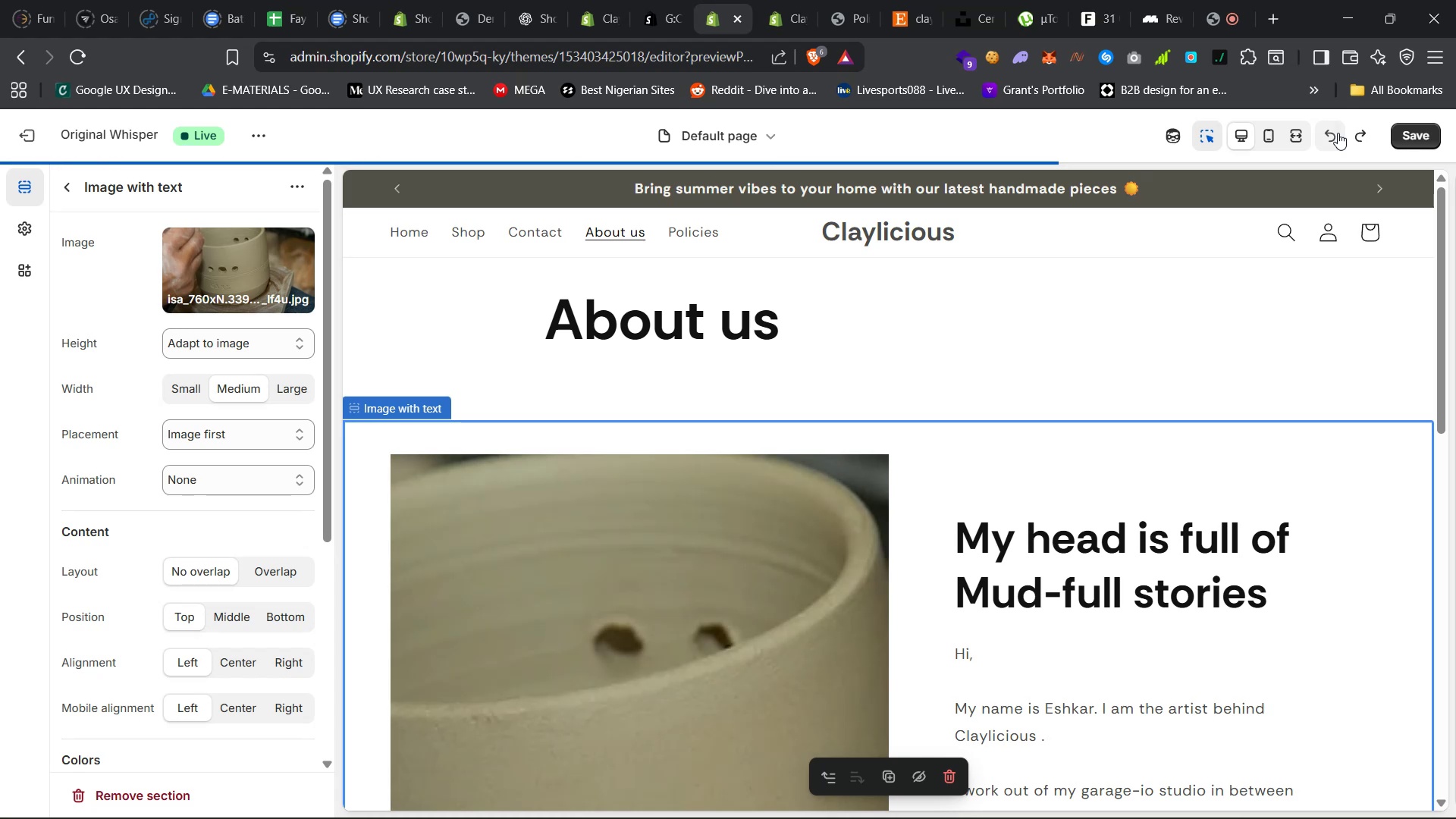 
left_click([1338, 133])
 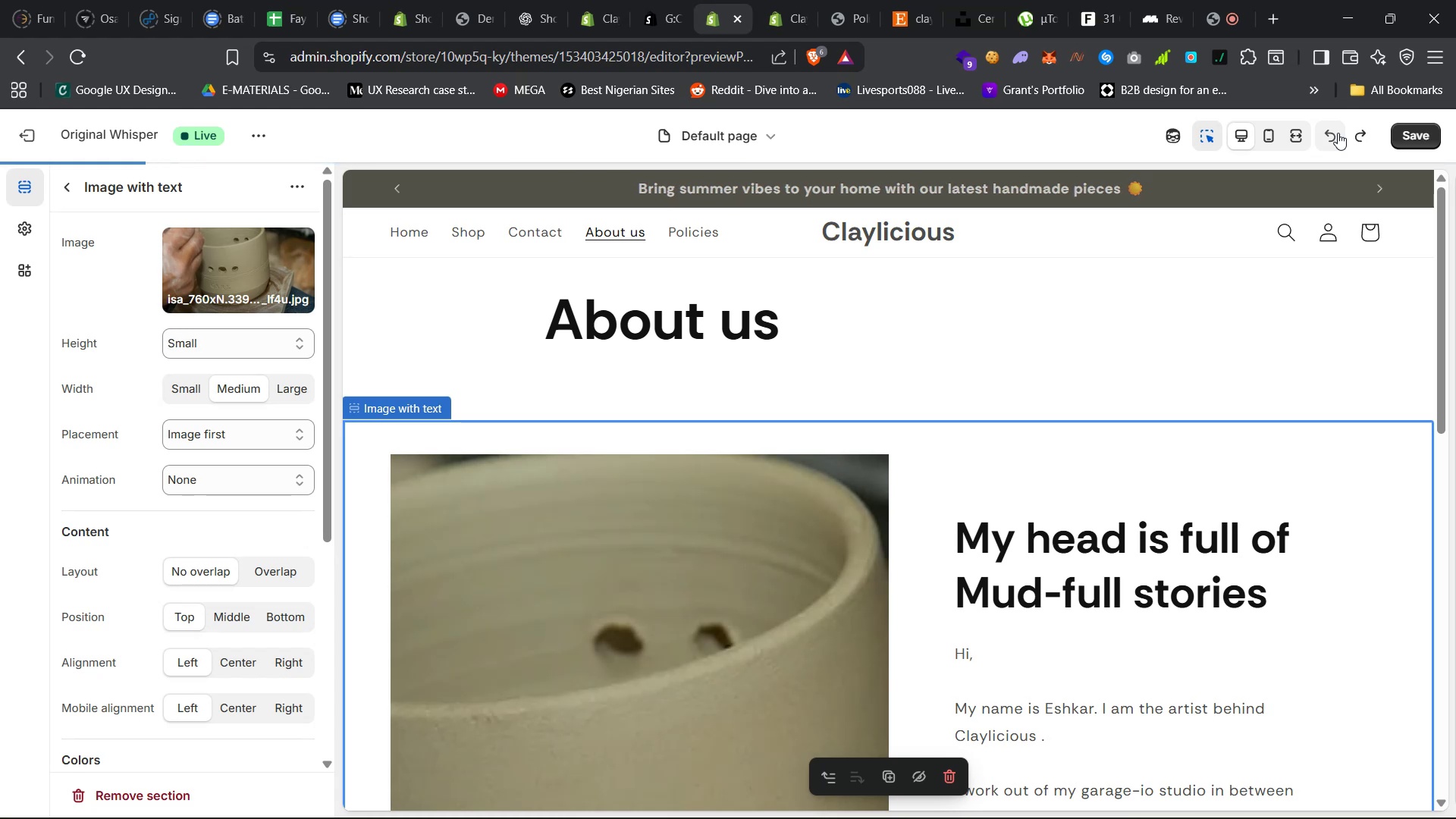 
left_click([1338, 133])
 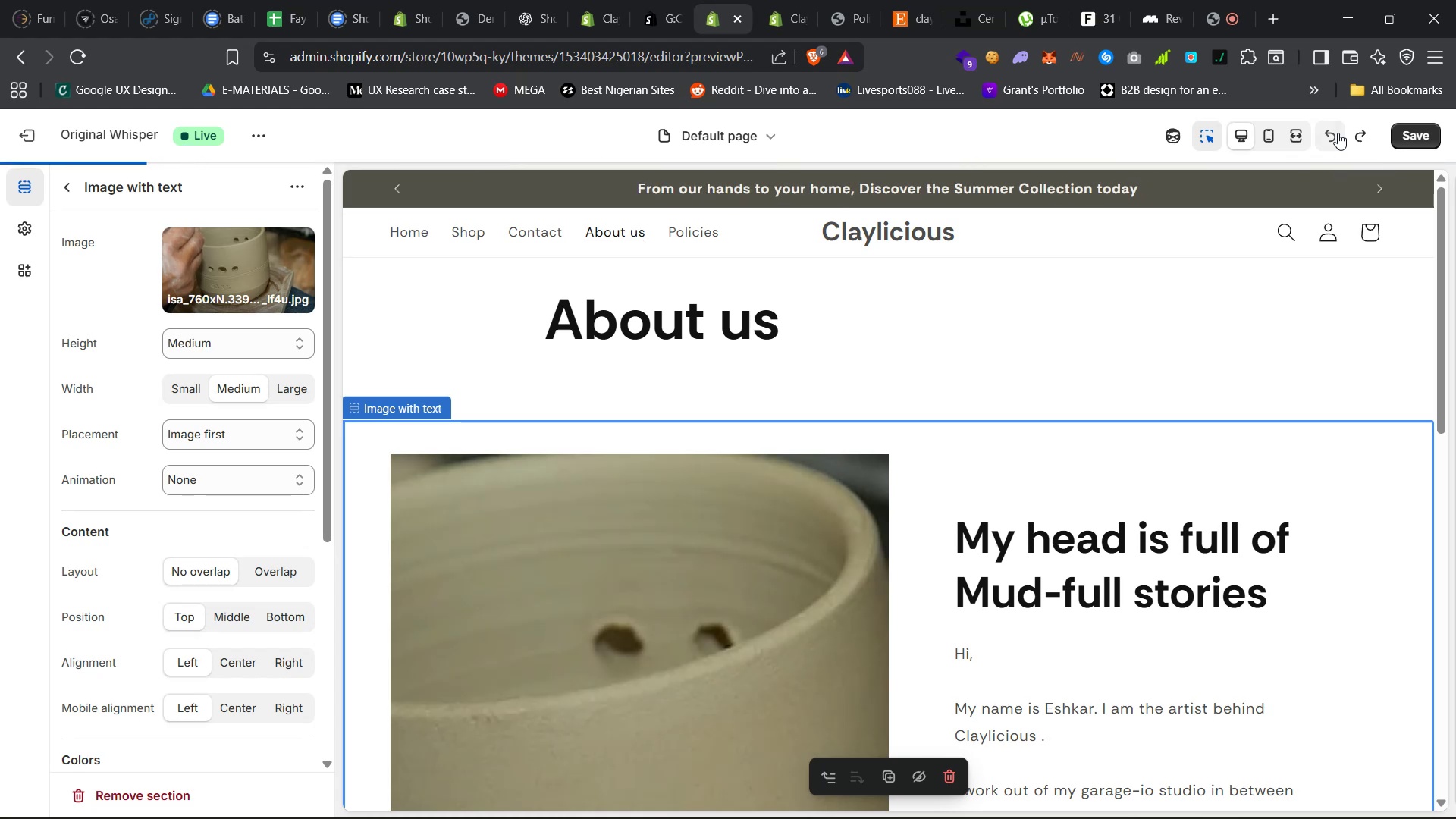 
left_click([1338, 133])
 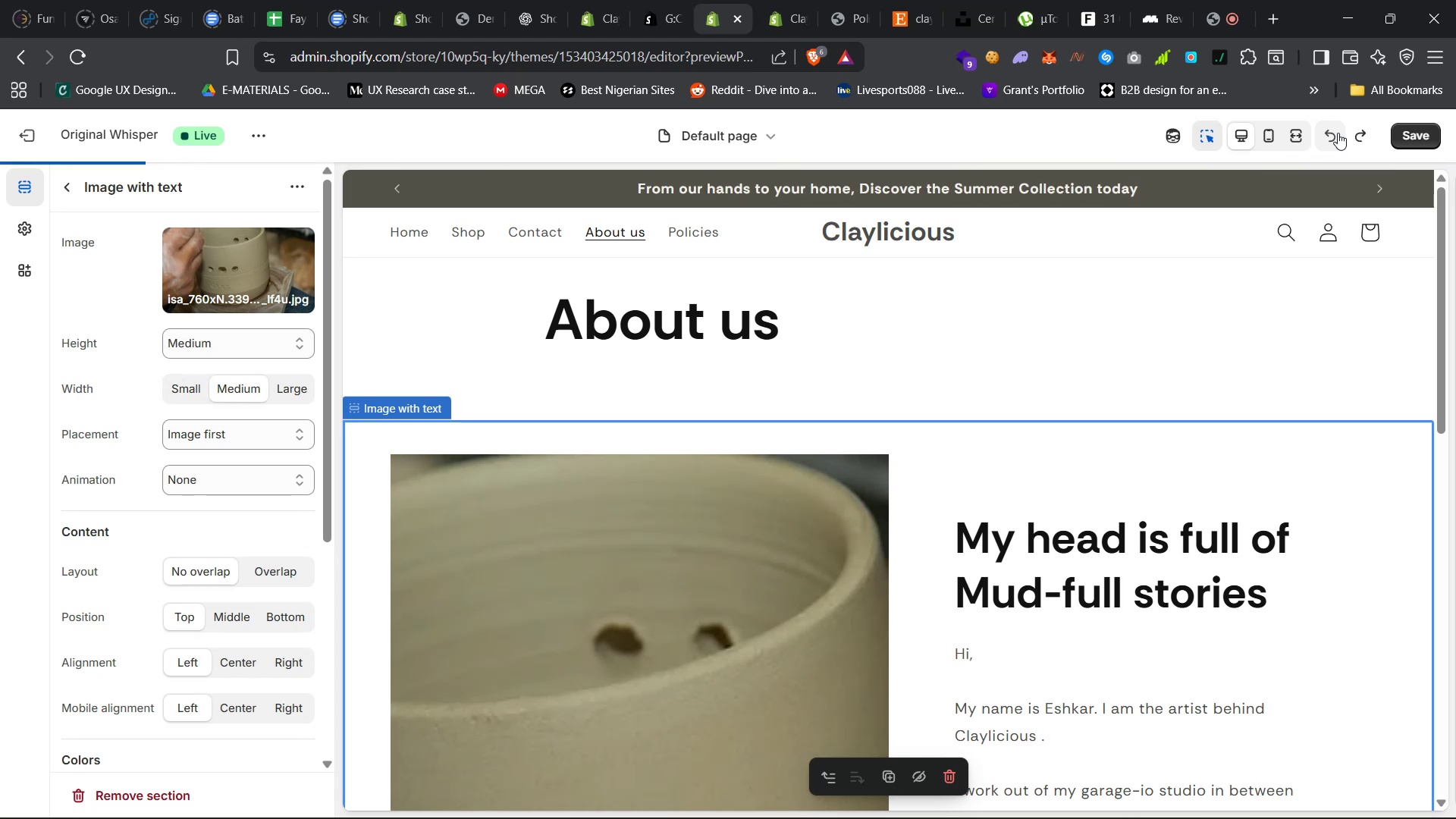 
double_click([1338, 133])
 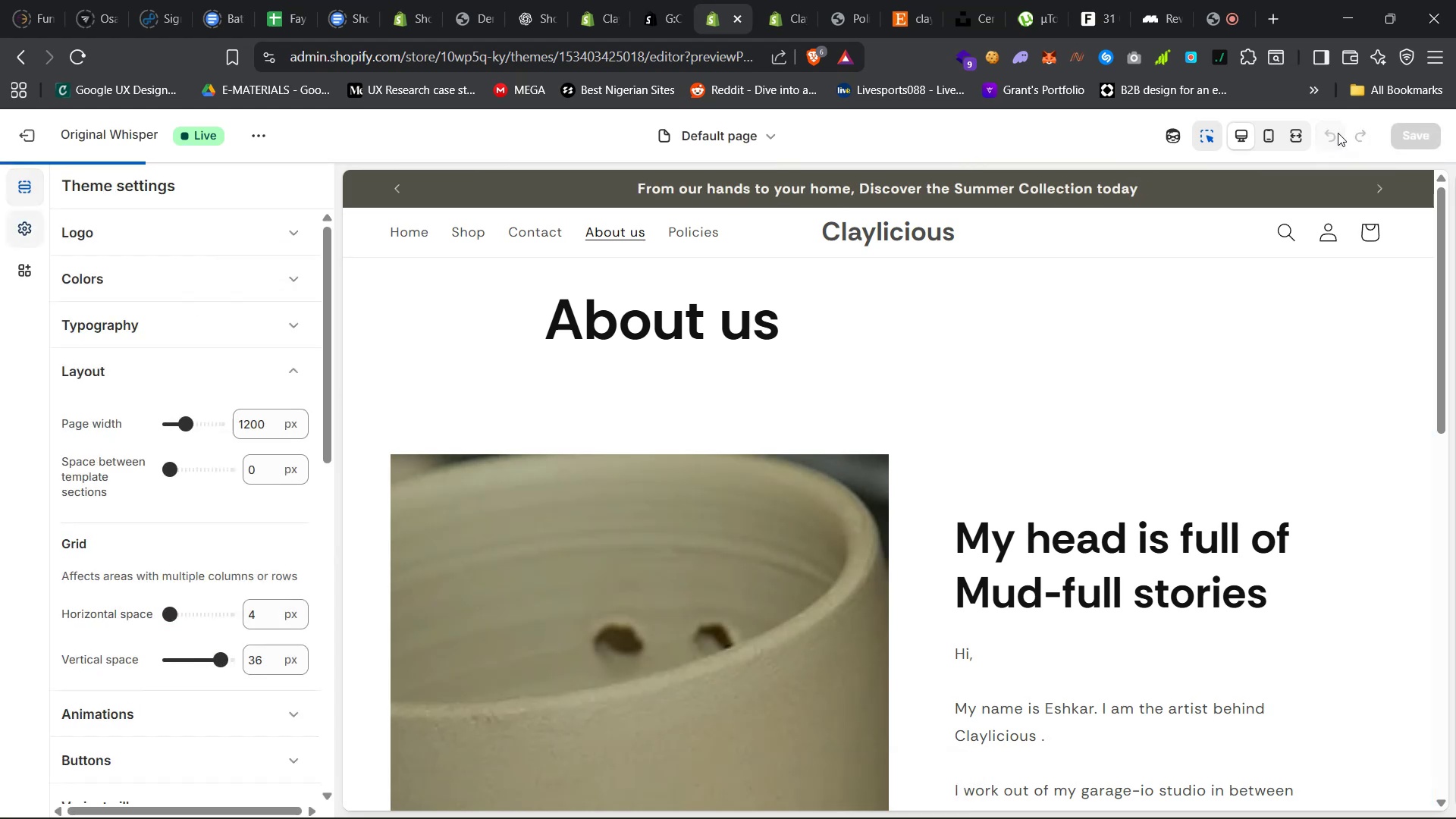 
triple_click([1338, 133])
 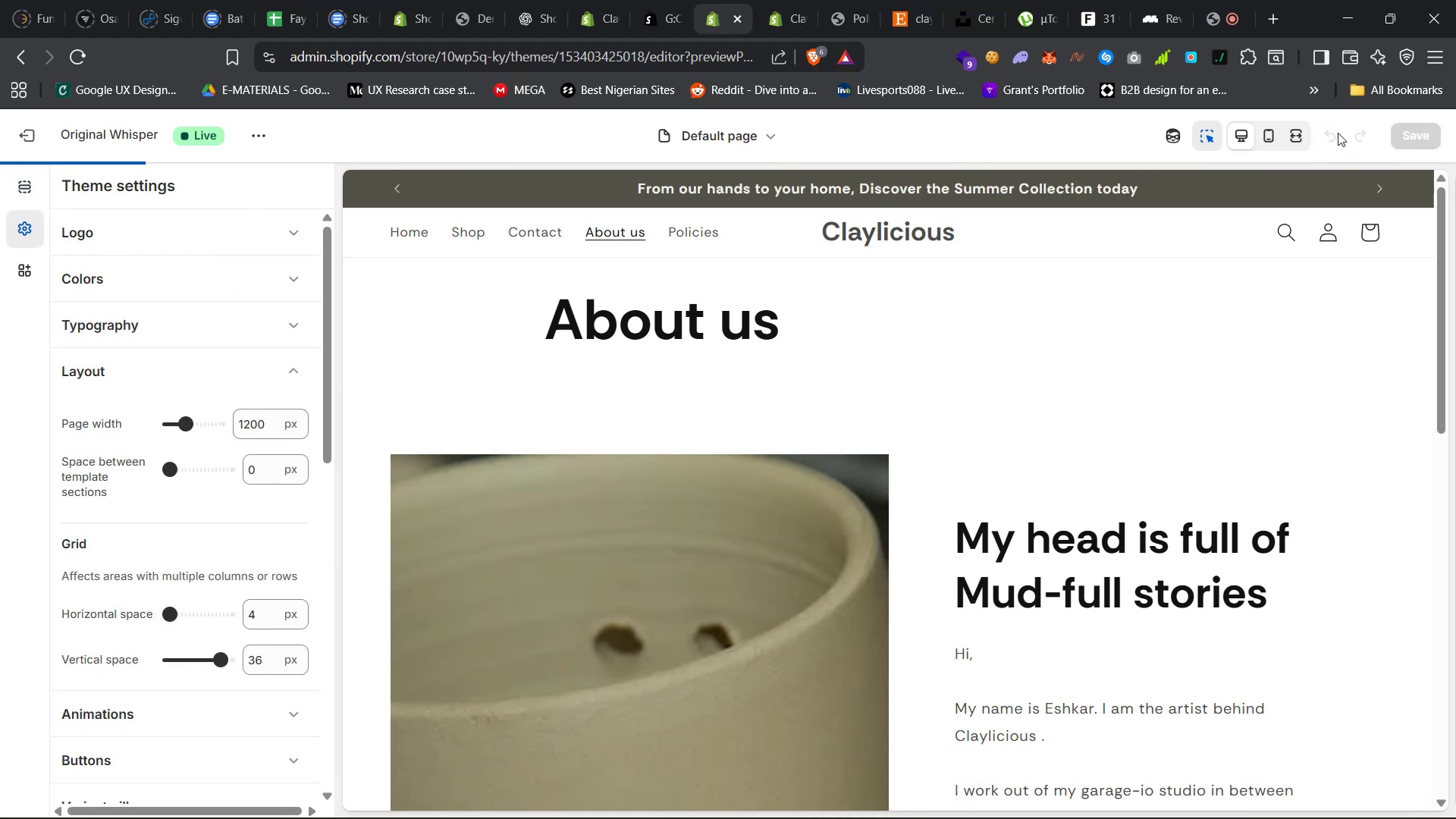 
left_click([1338, 133])
 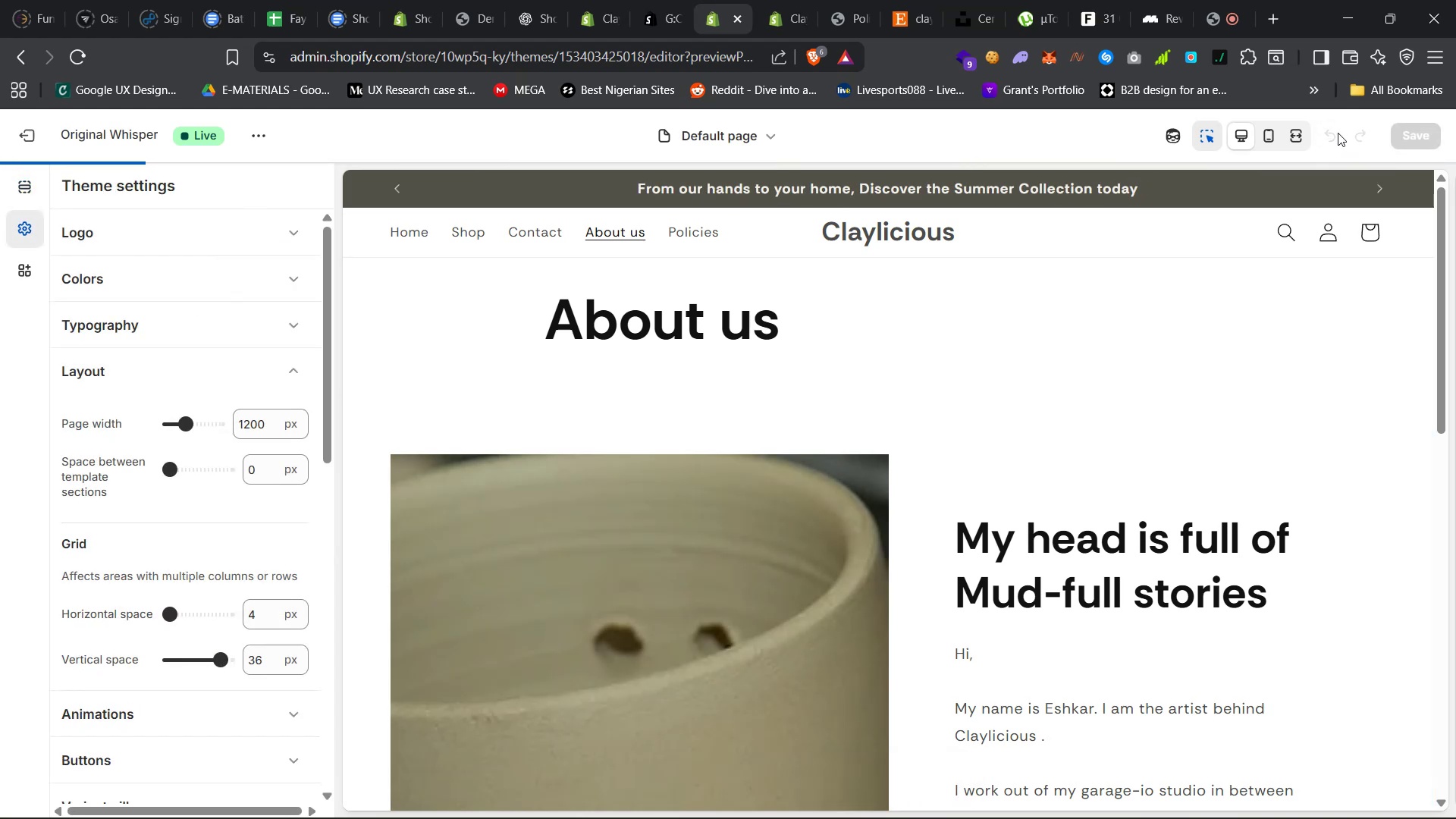 
left_click([1338, 133])
 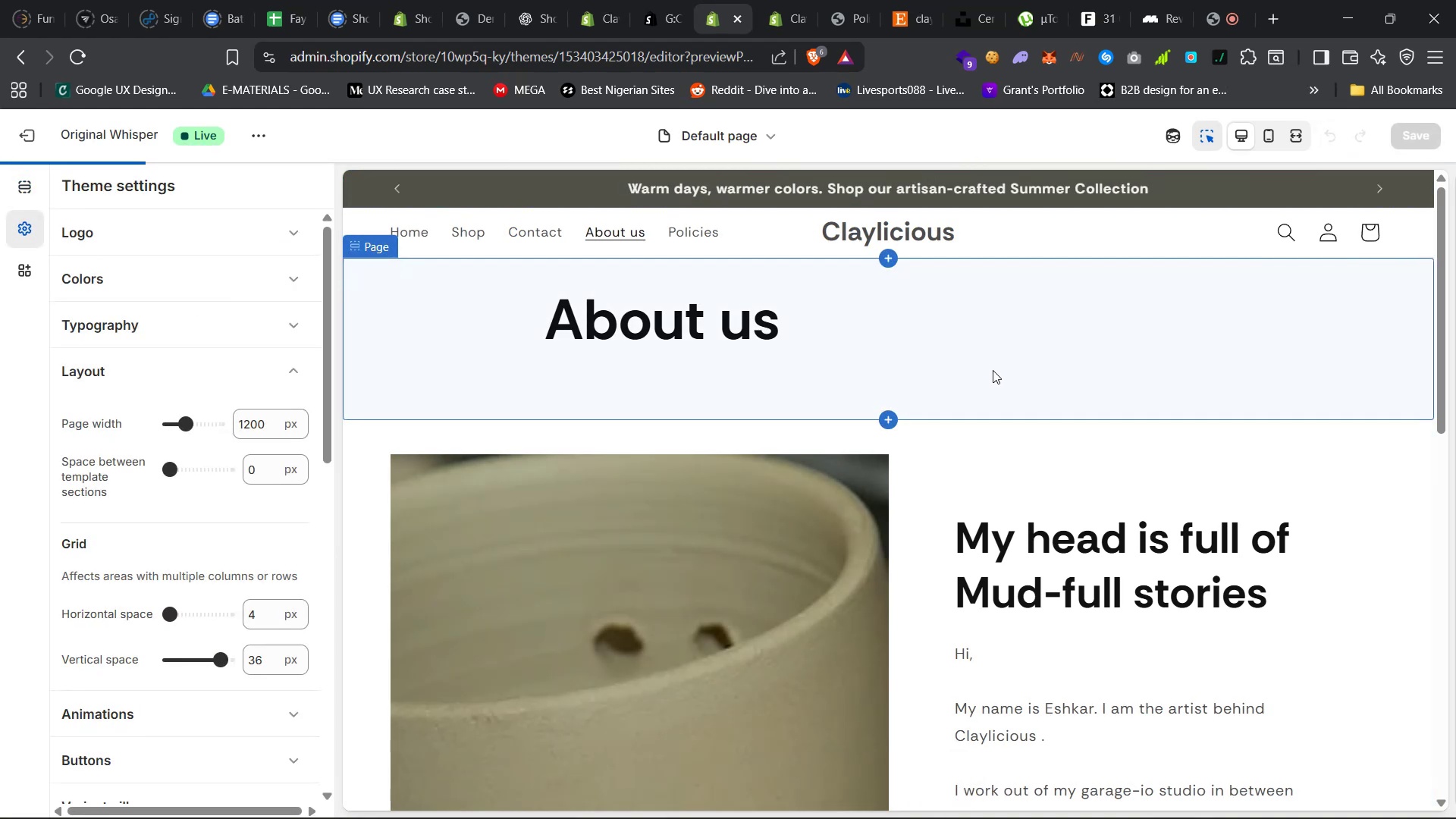 
scroll: coordinate [987, 444], scroll_direction: down, amount: 12.0
 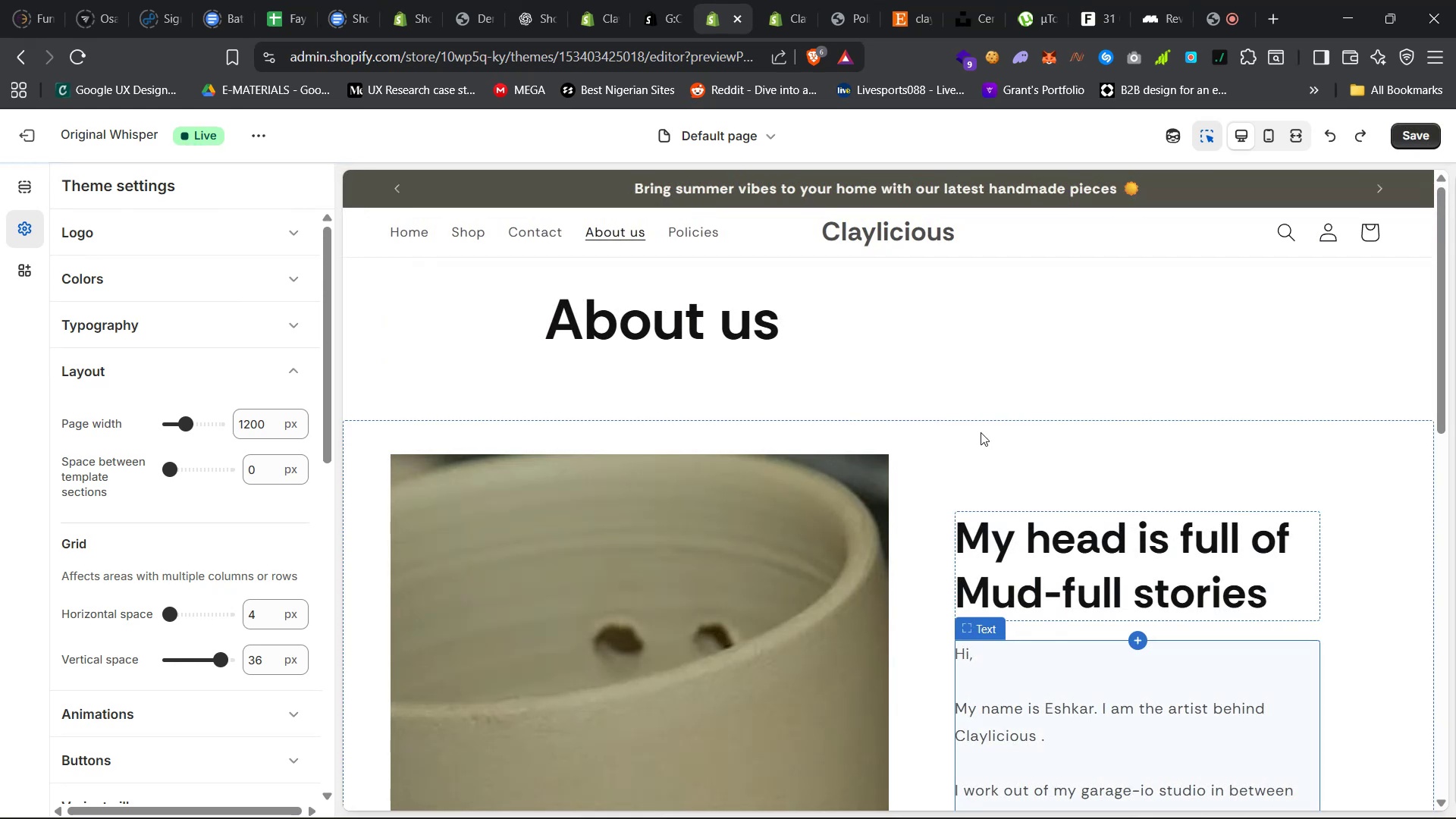 
left_click([984, 442])
 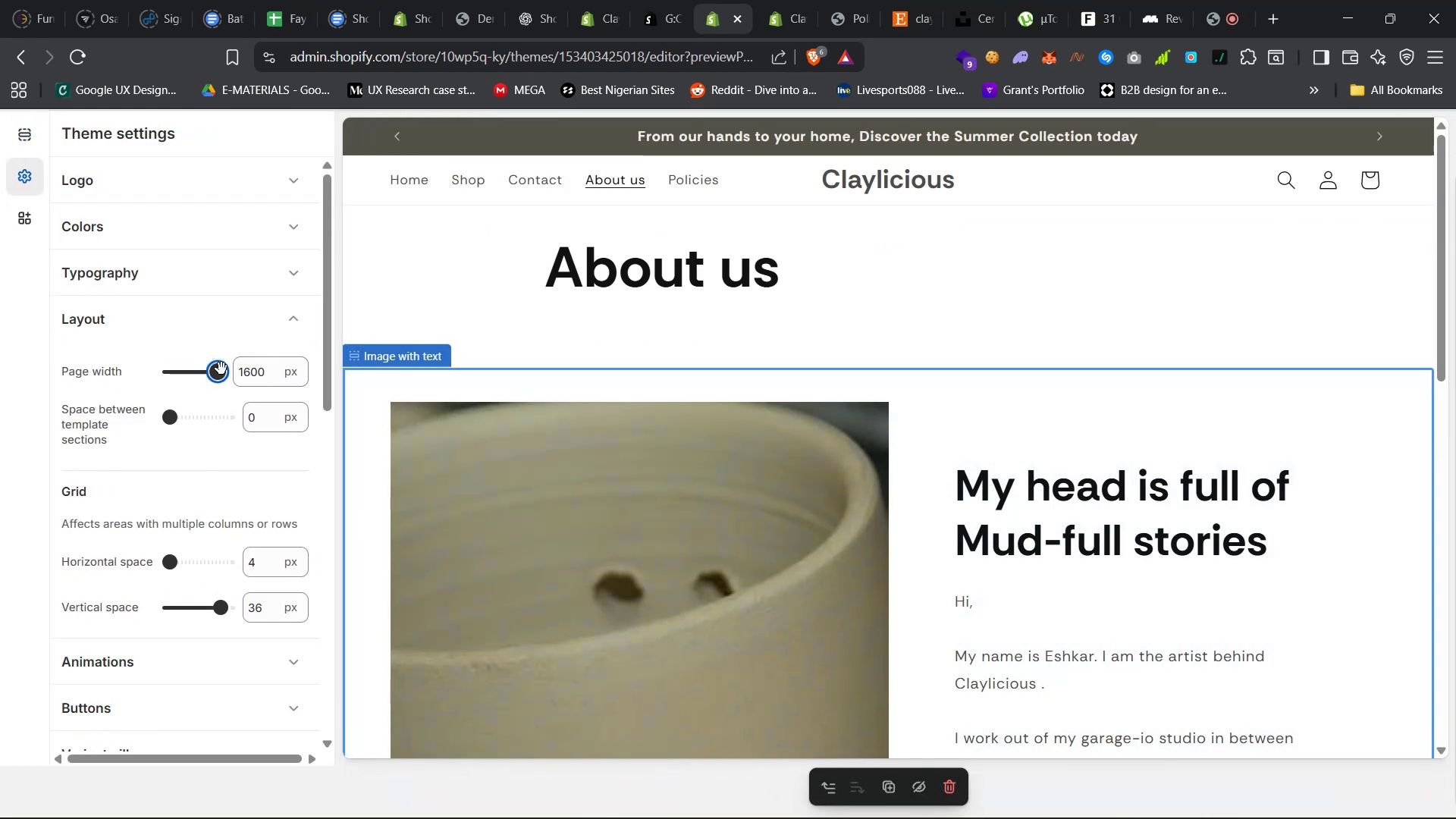 
wait(5.5)
 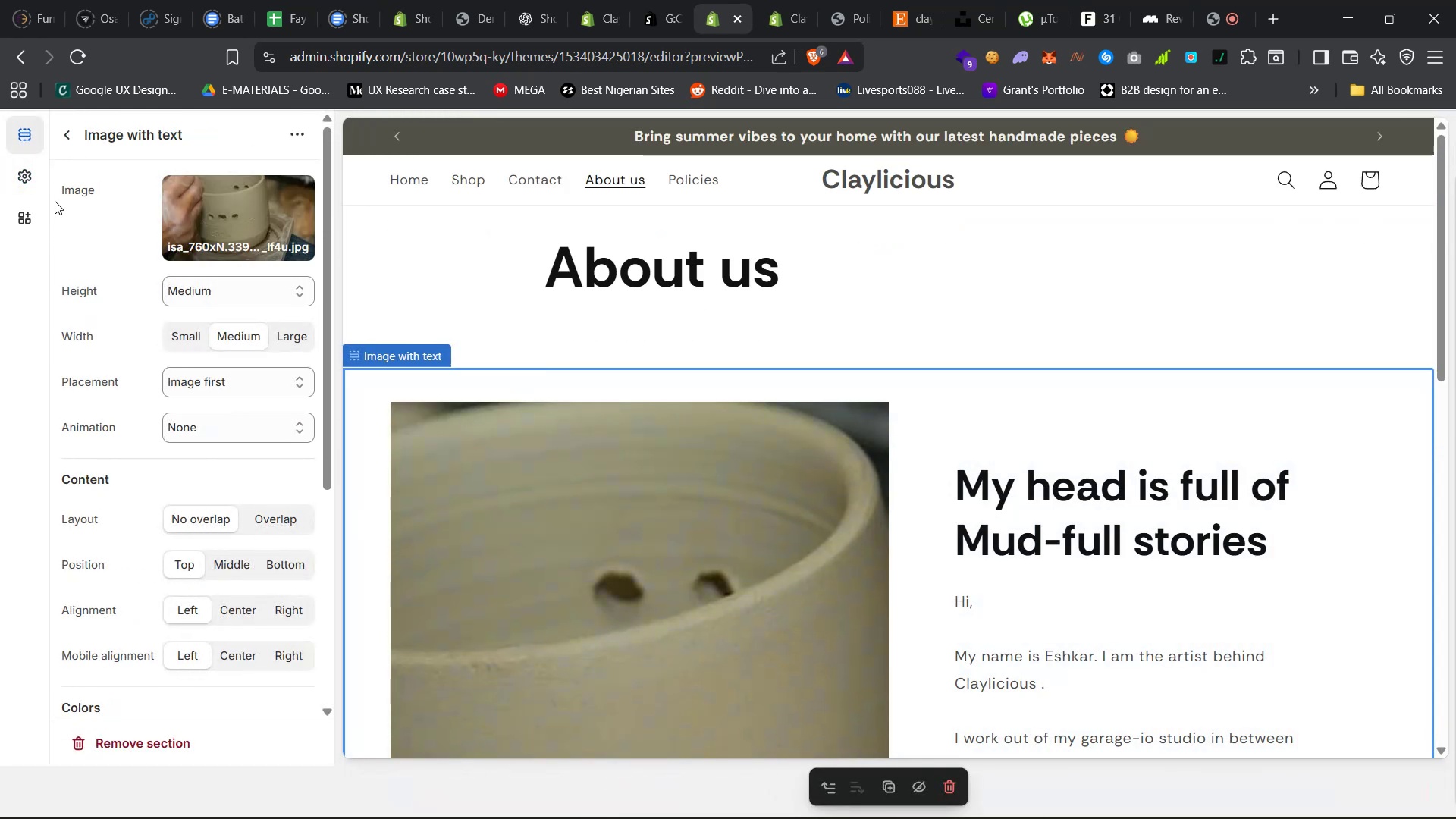 
scroll: coordinate [777, 488], scroll_direction: down, amount: 30.0
 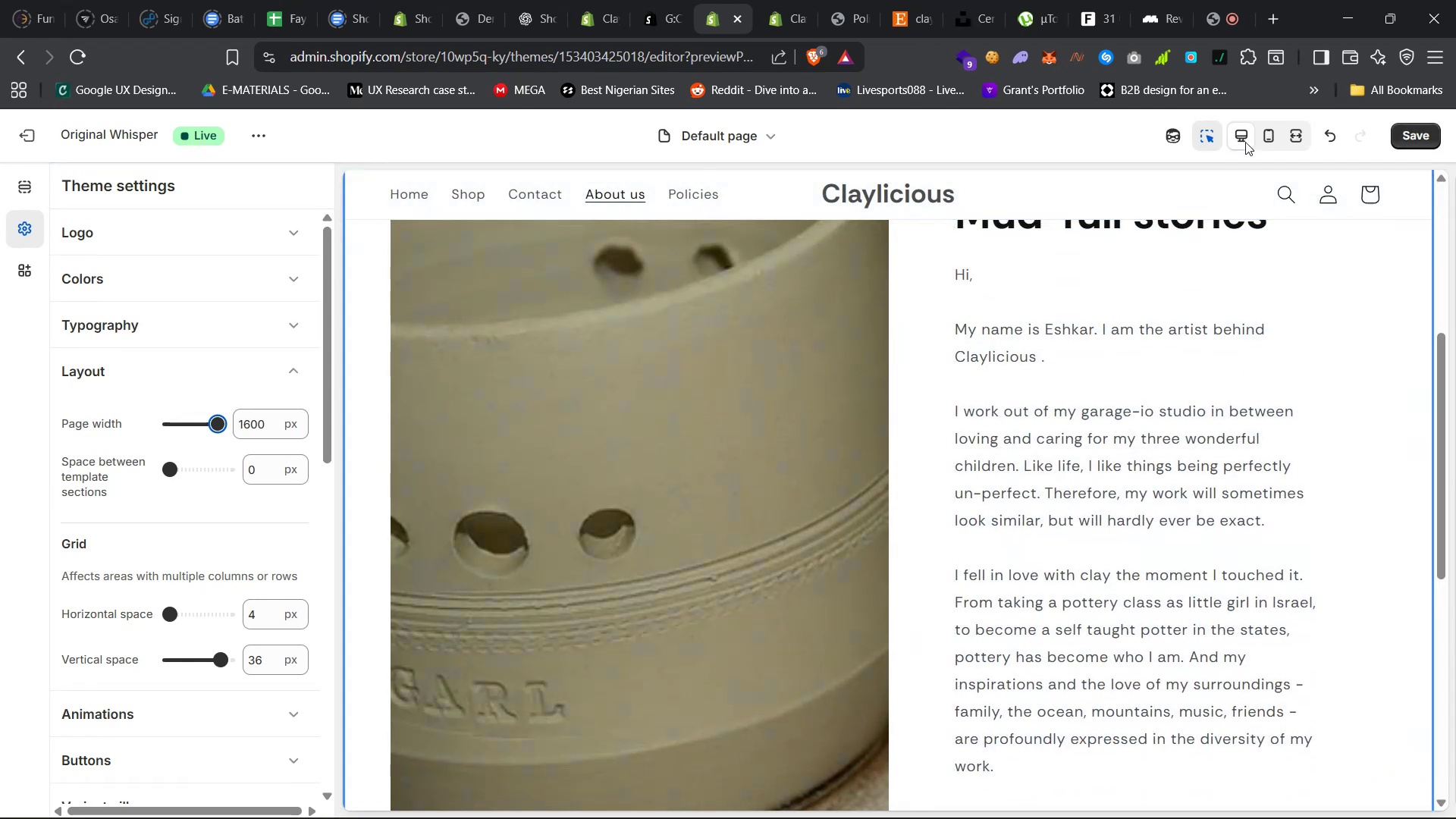 
left_click([1291, 131])
 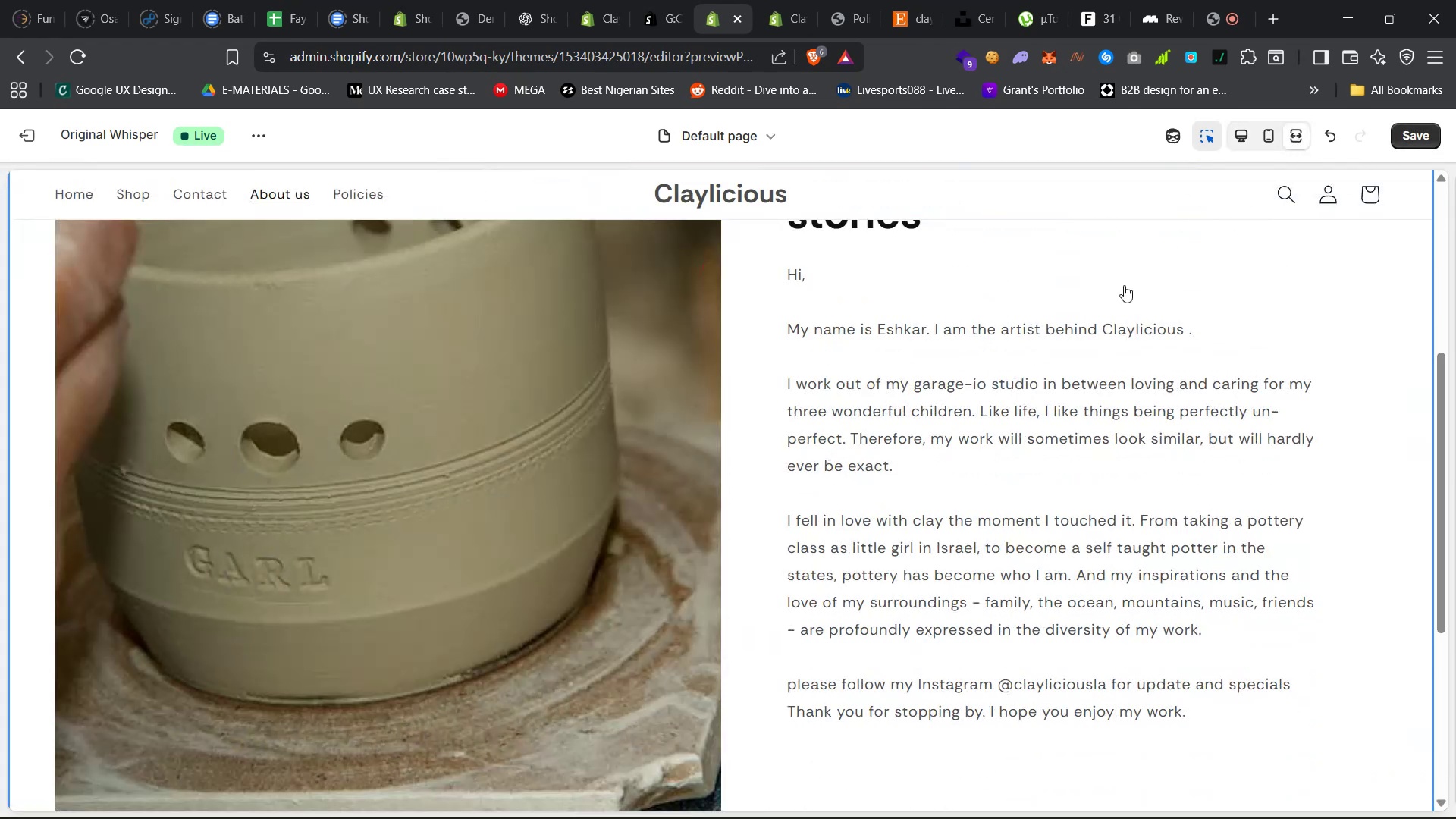 
scroll: coordinate [1061, 388], scroll_direction: down, amount: 6.0
 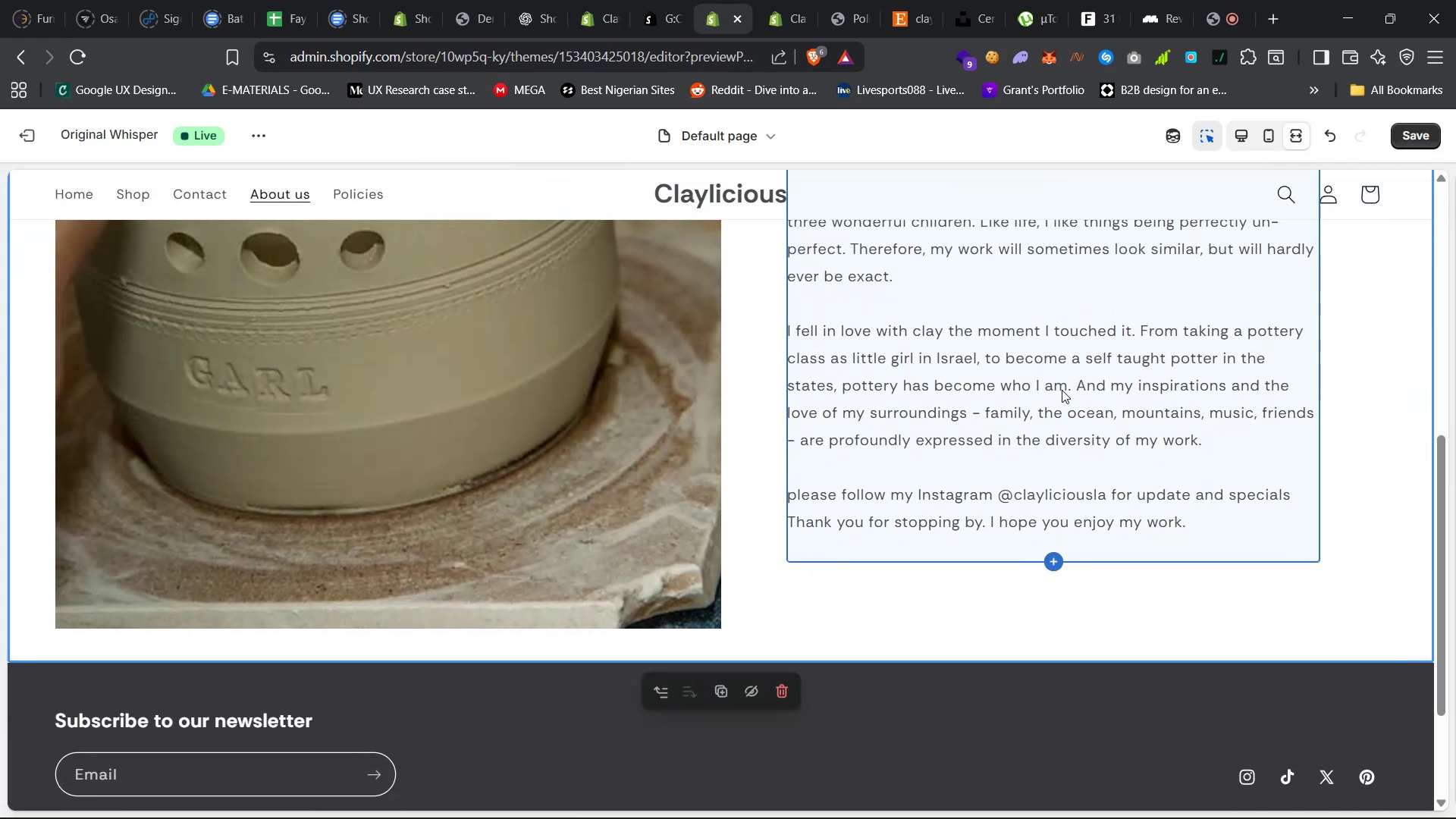 
scroll: coordinate [1062, 391], scroll_direction: up, amount: 18.0
 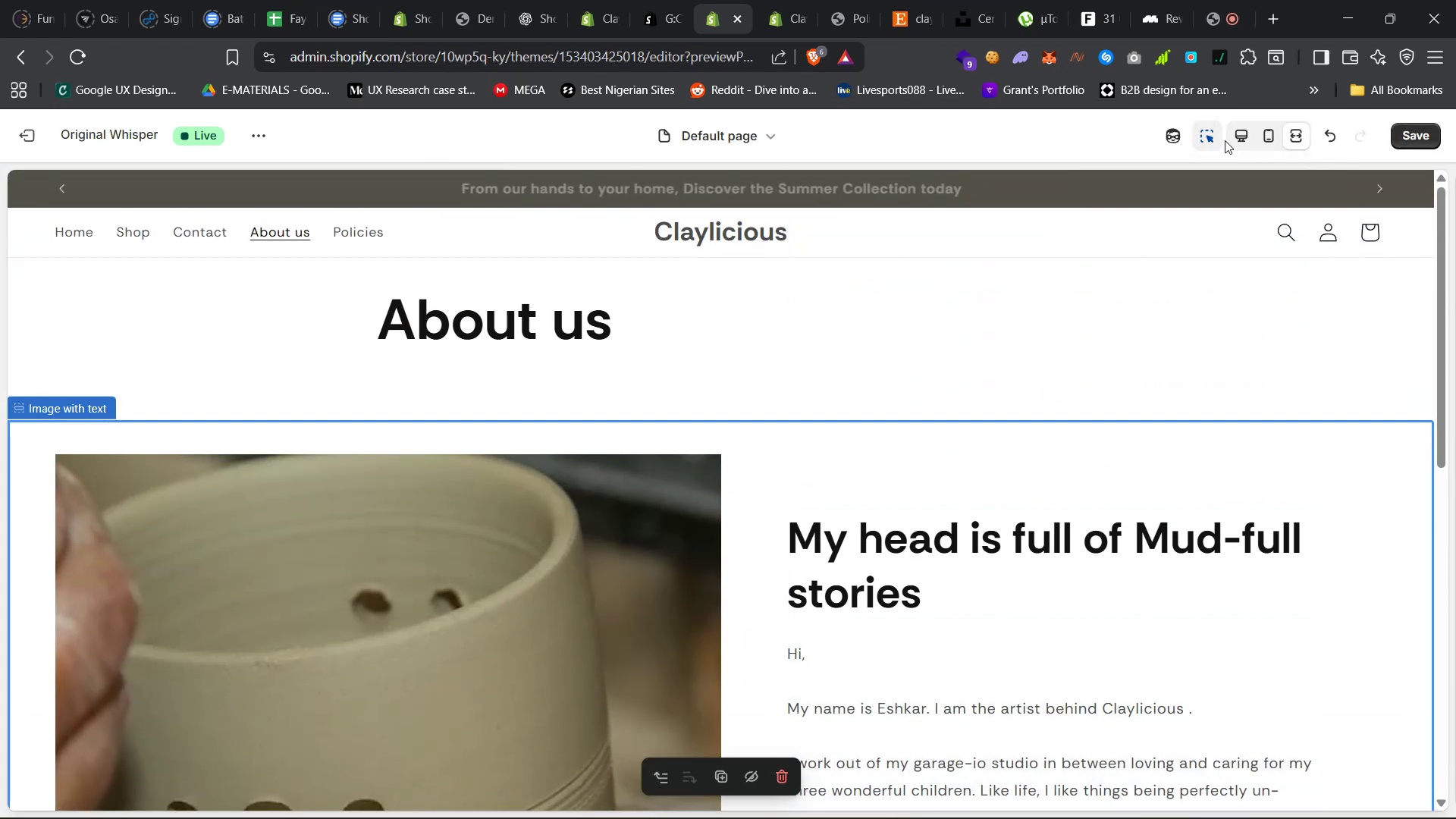 
scroll: coordinate [1140, 416], scroll_direction: down, amount: 6.0
 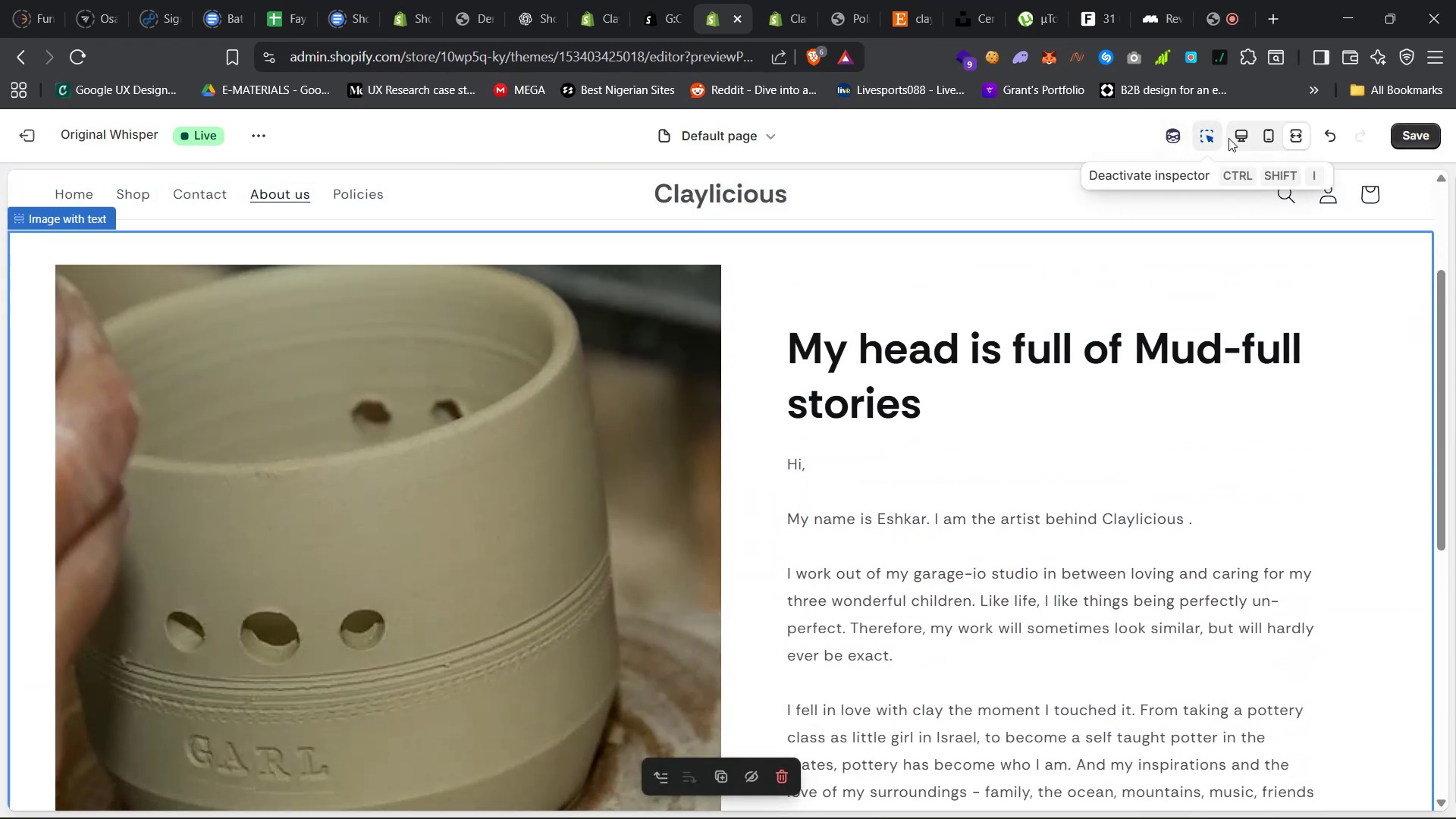 
left_click([1247, 135])
 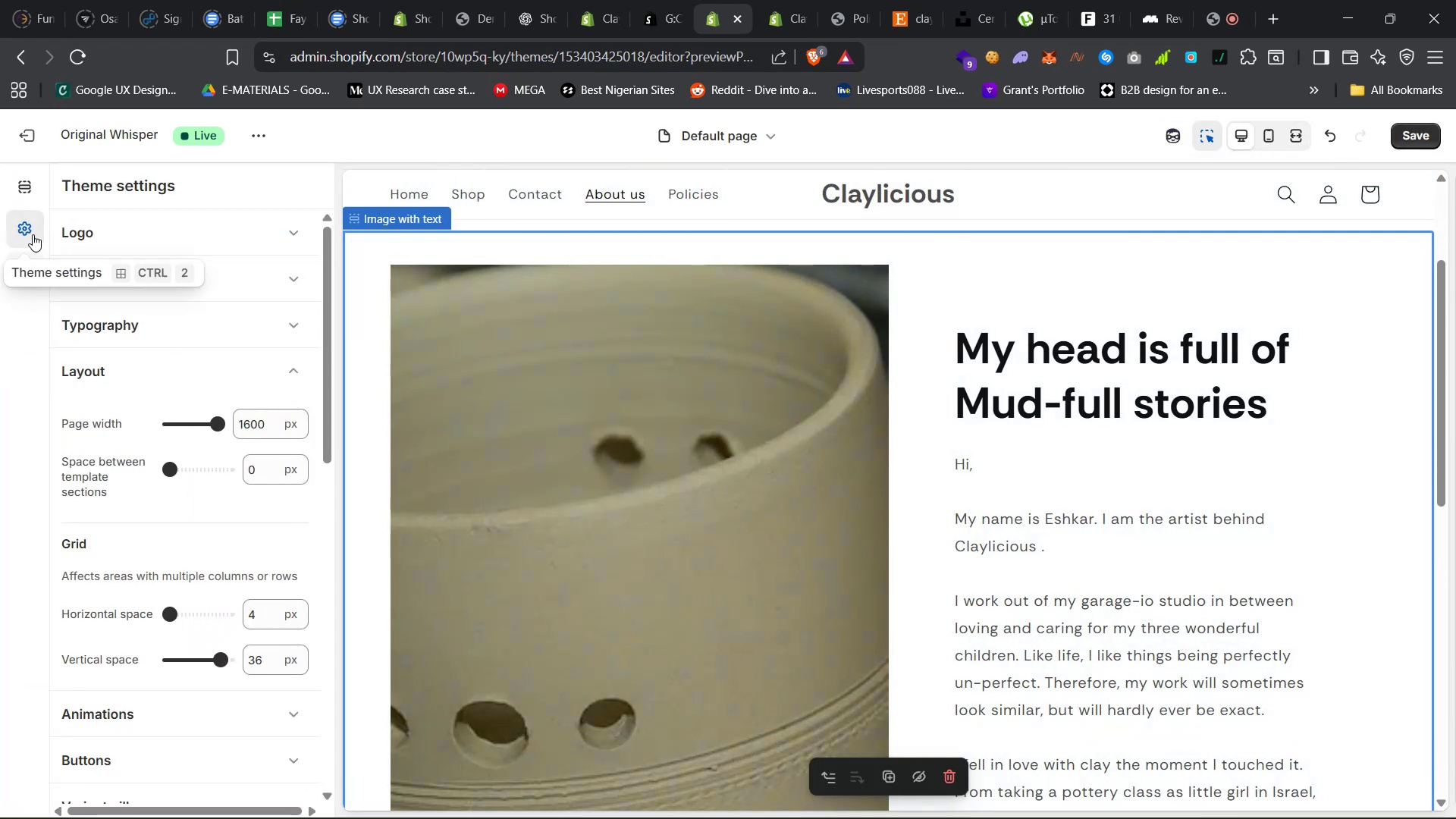 
left_click([32, 197])
 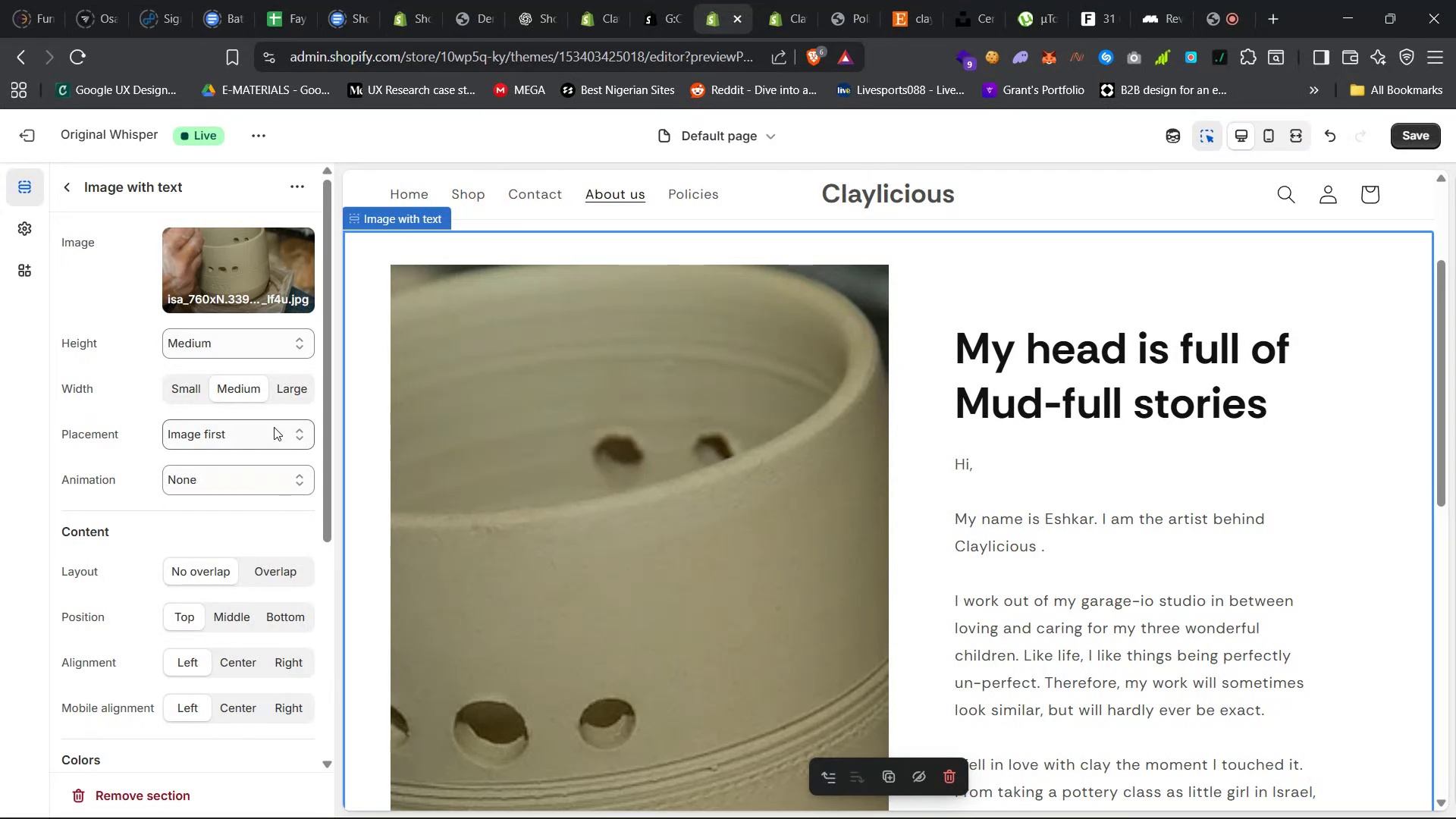 
left_click([274, 433])
 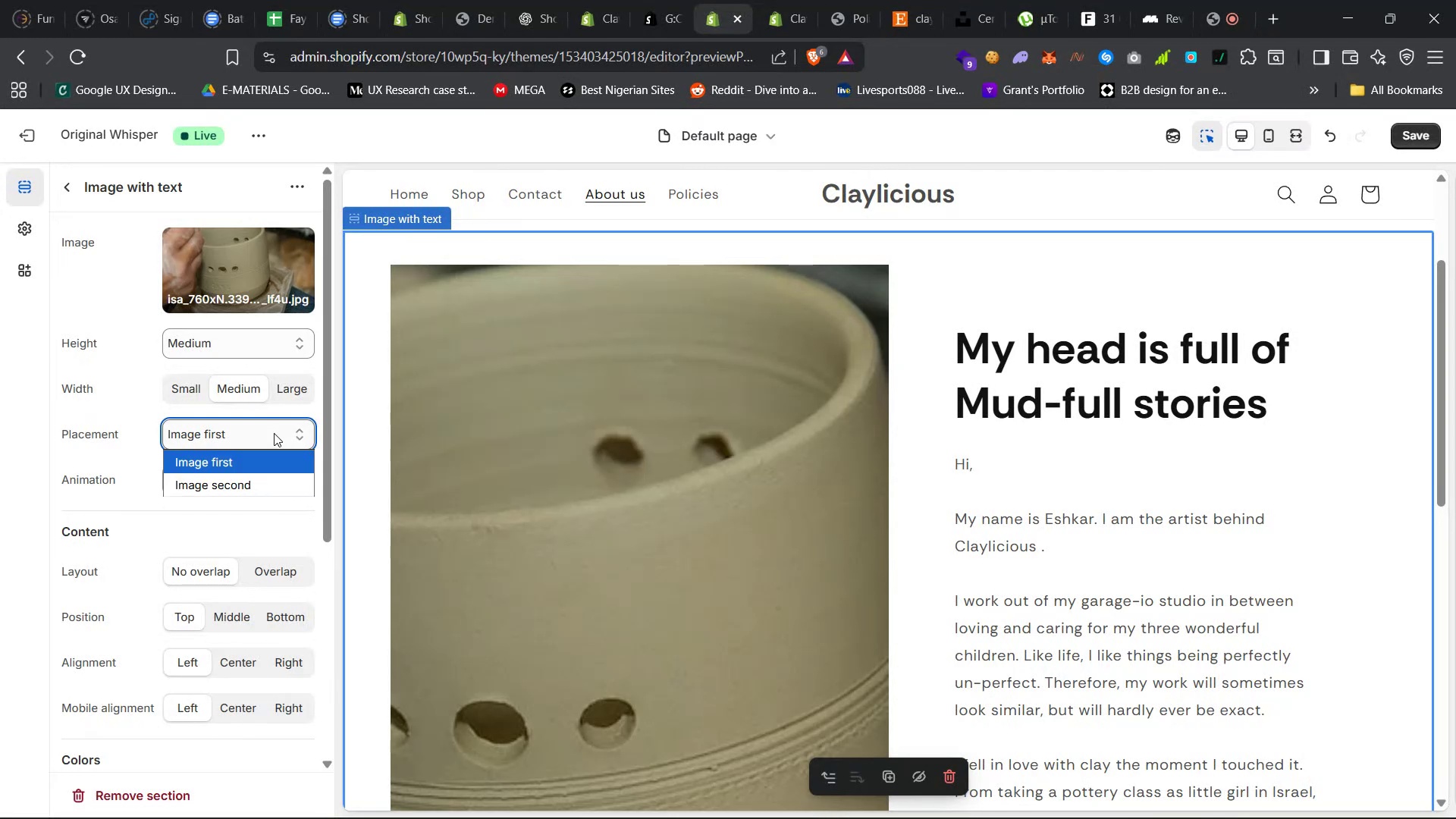 
left_click([274, 433])
 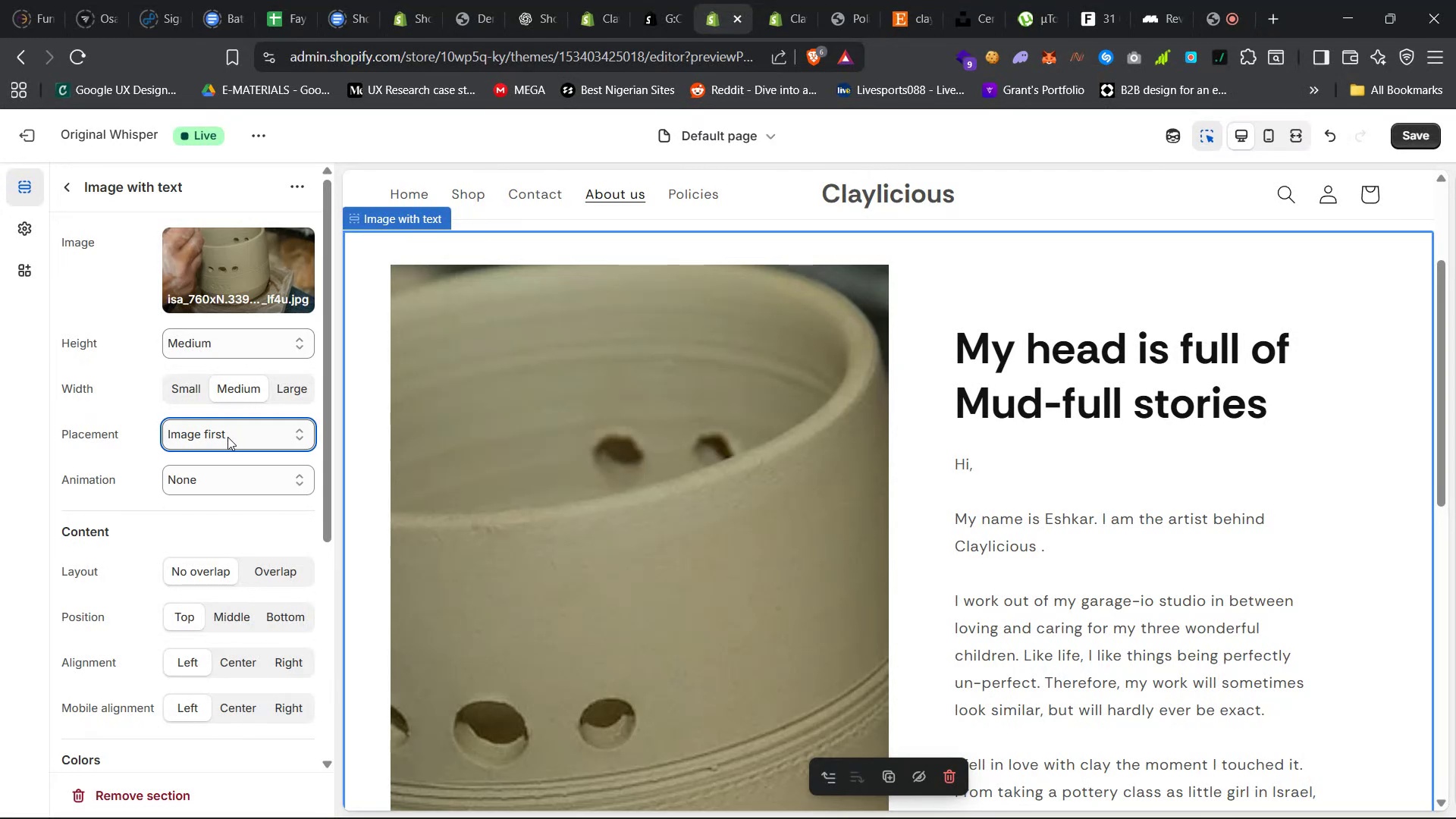 
left_click([235, 431])
 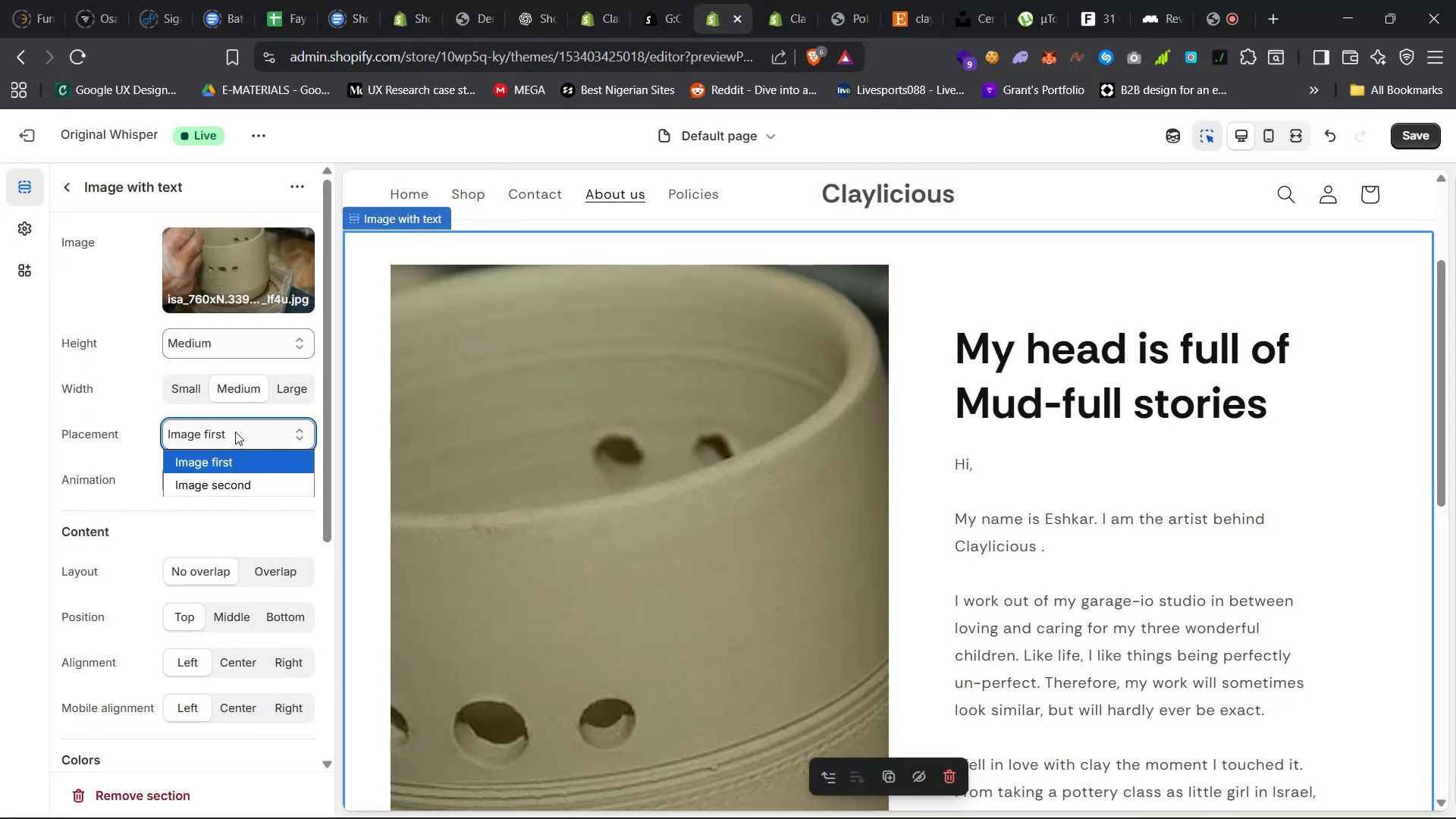 
left_click([235, 431])
 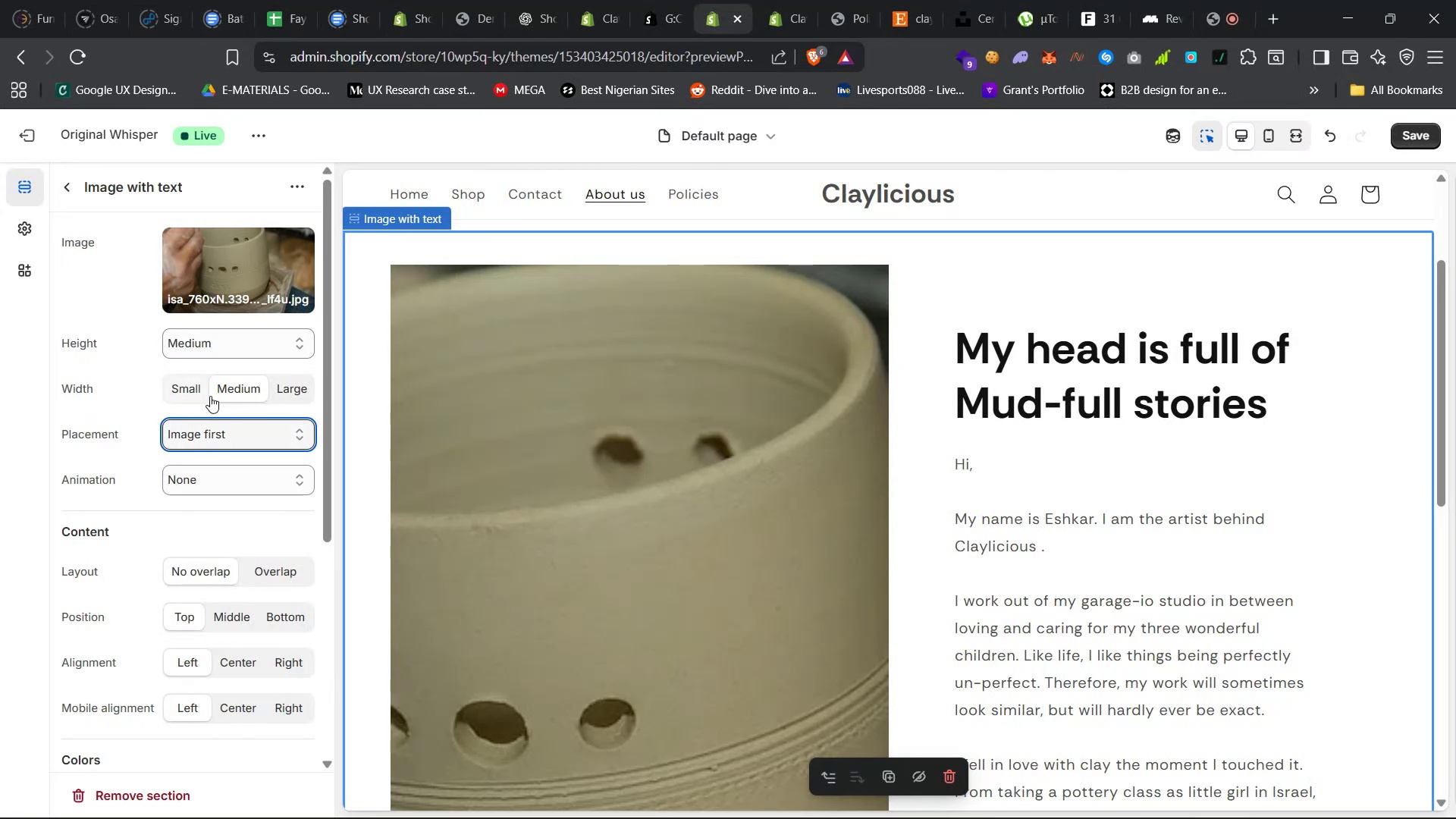 
left_click([283, 394])
 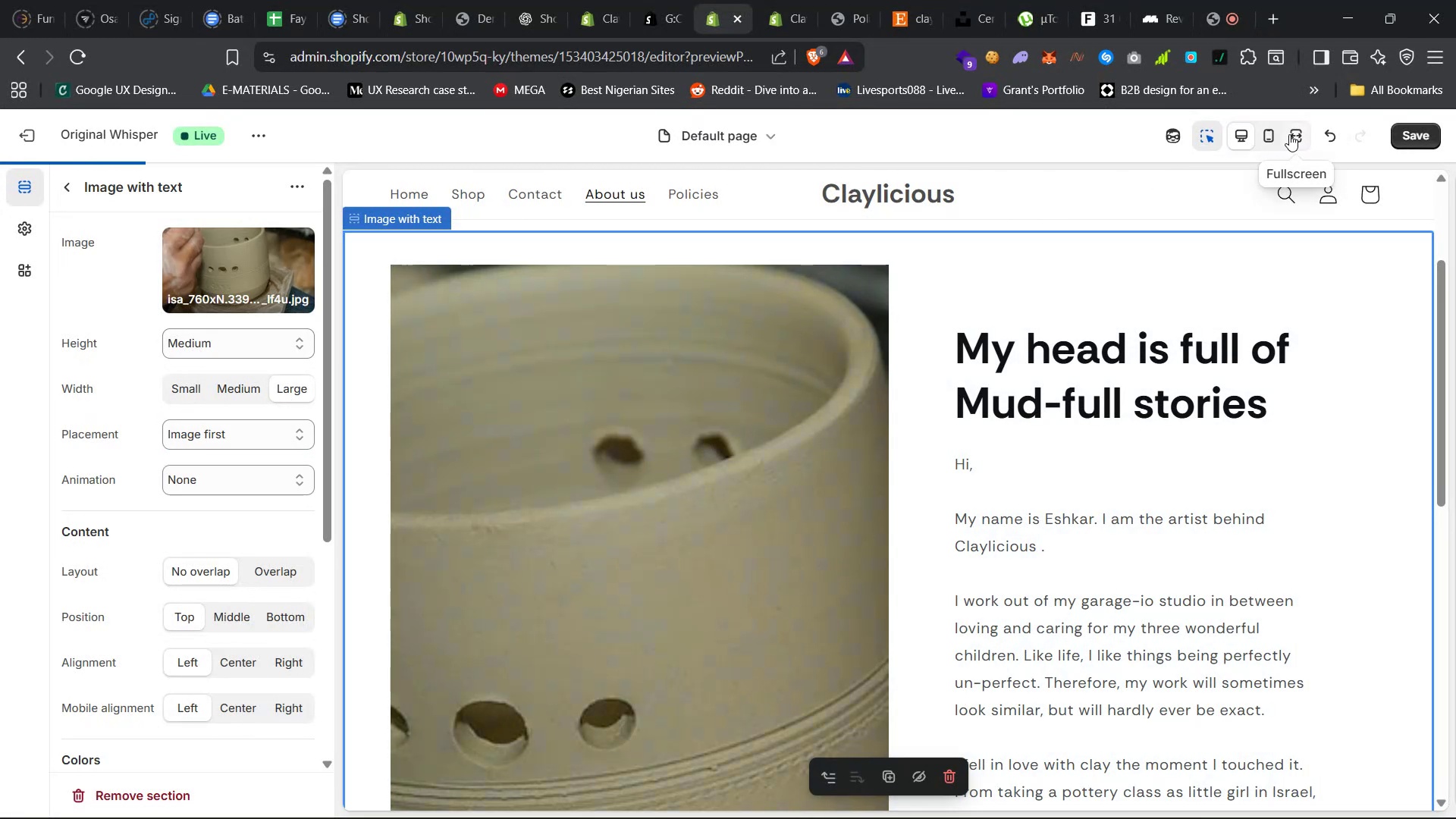 
wait(5.71)
 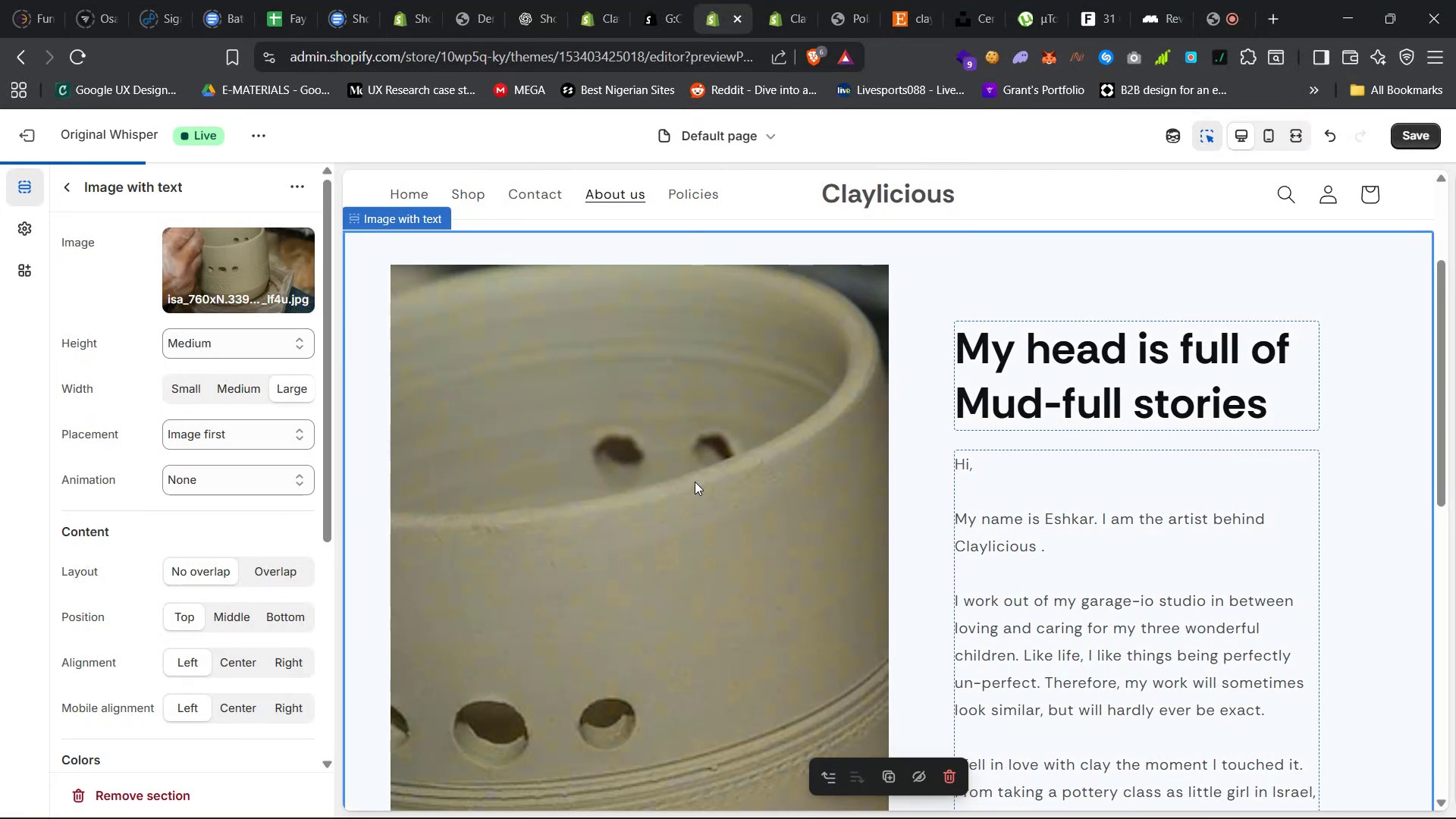 
left_click([1289, 134])
 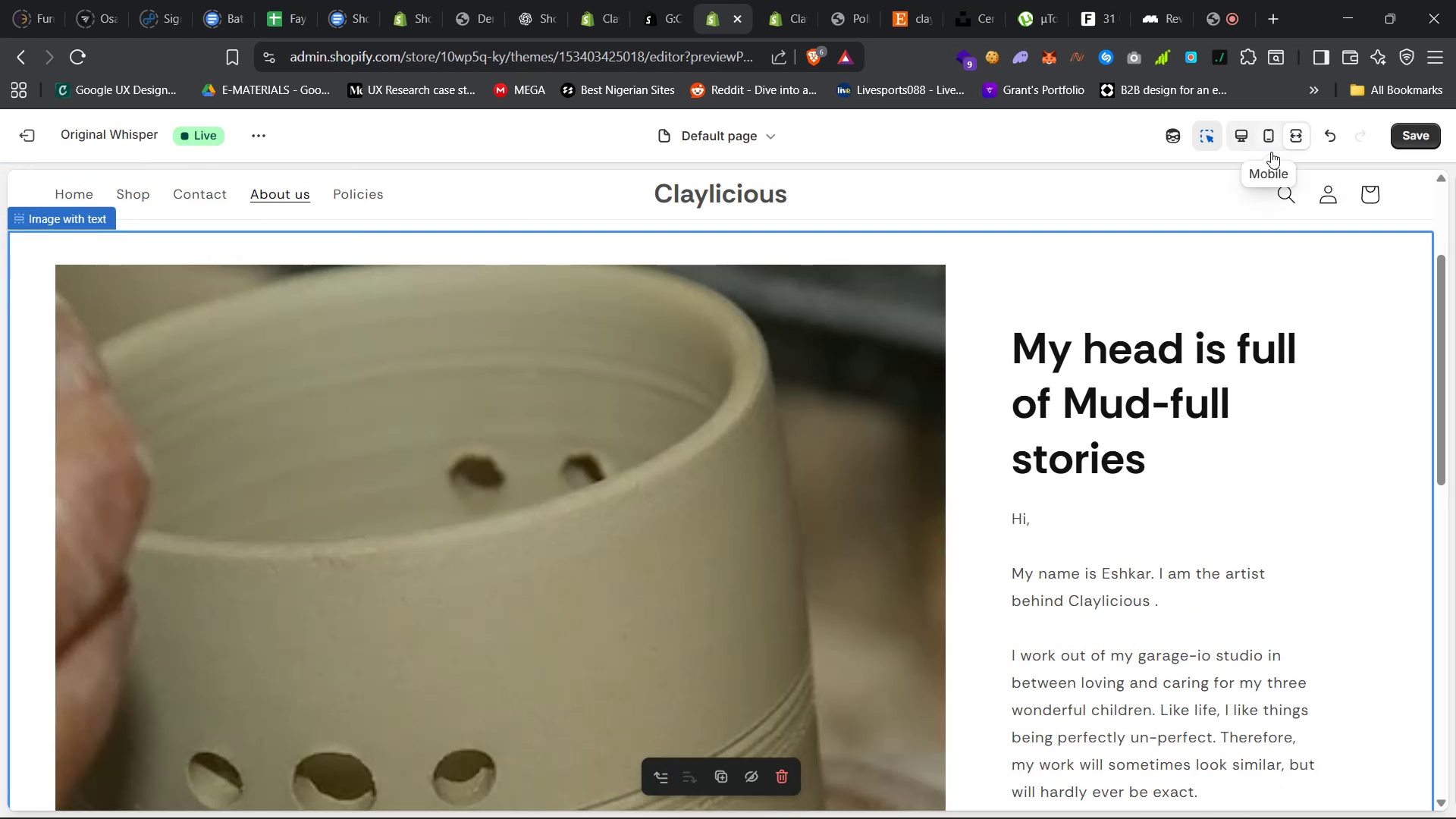 
scroll: coordinate [1086, 411], scroll_direction: down, amount: 11.0
 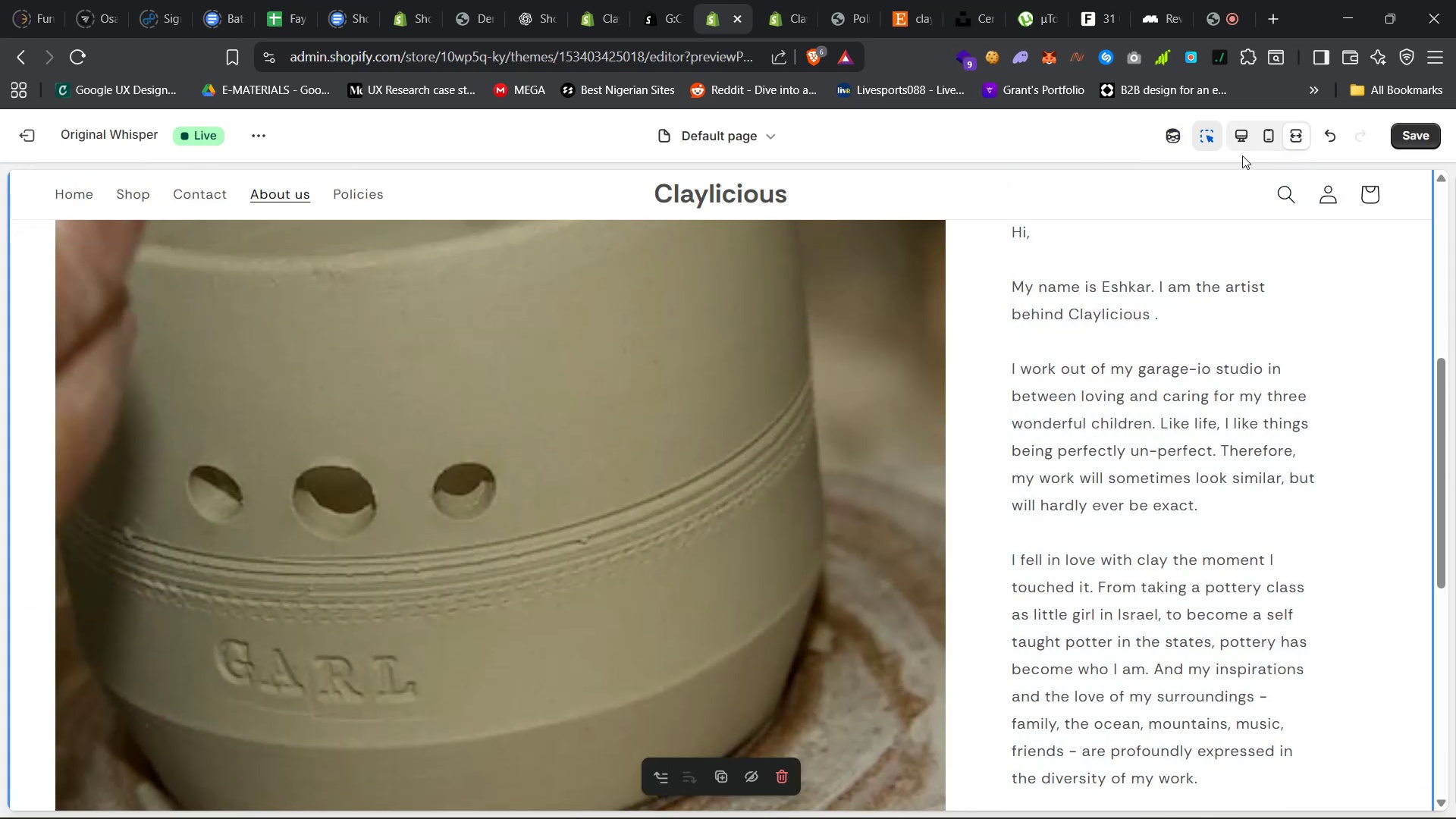 
left_click([1242, 146])
 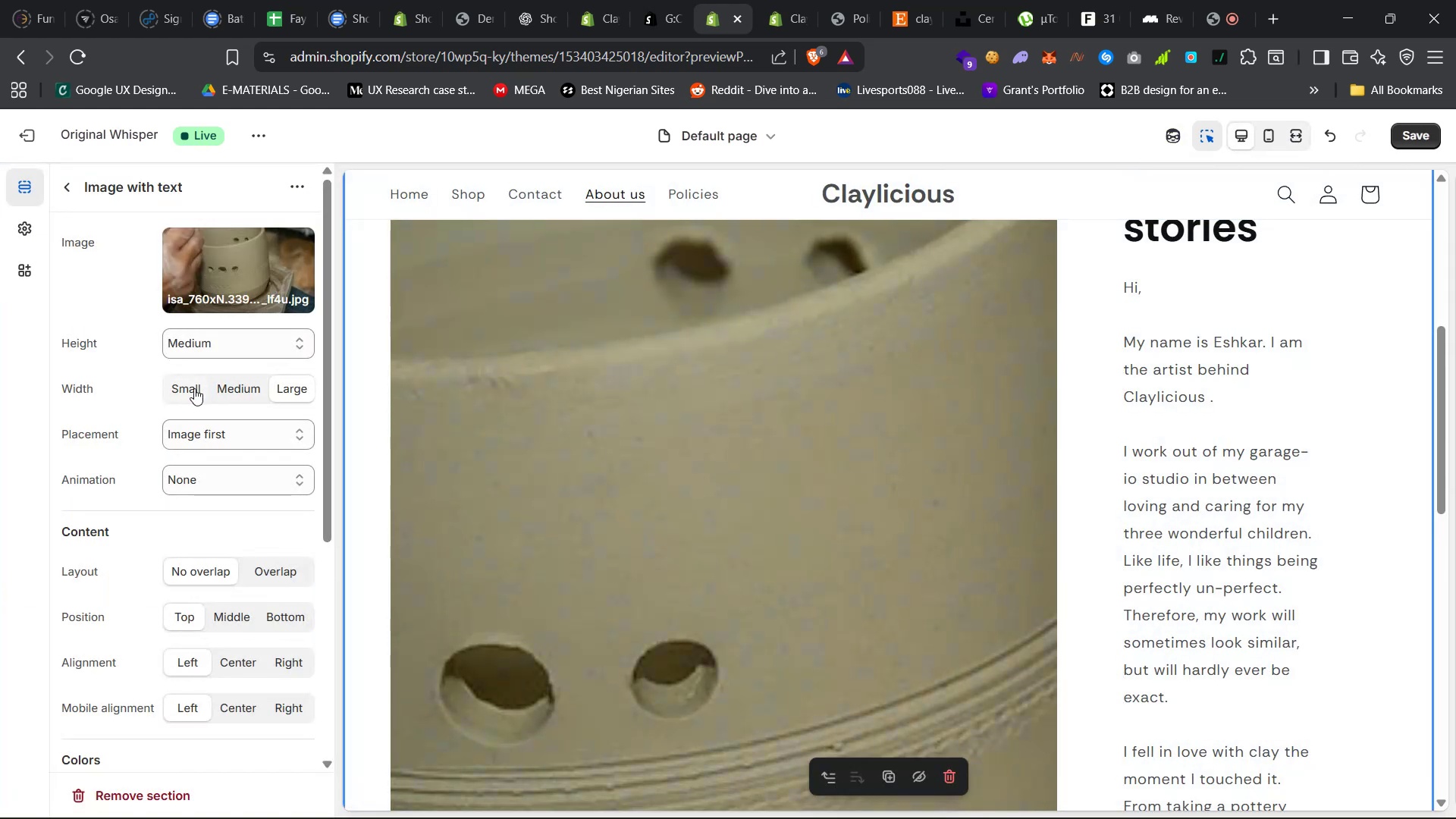 
left_click([217, 384])
 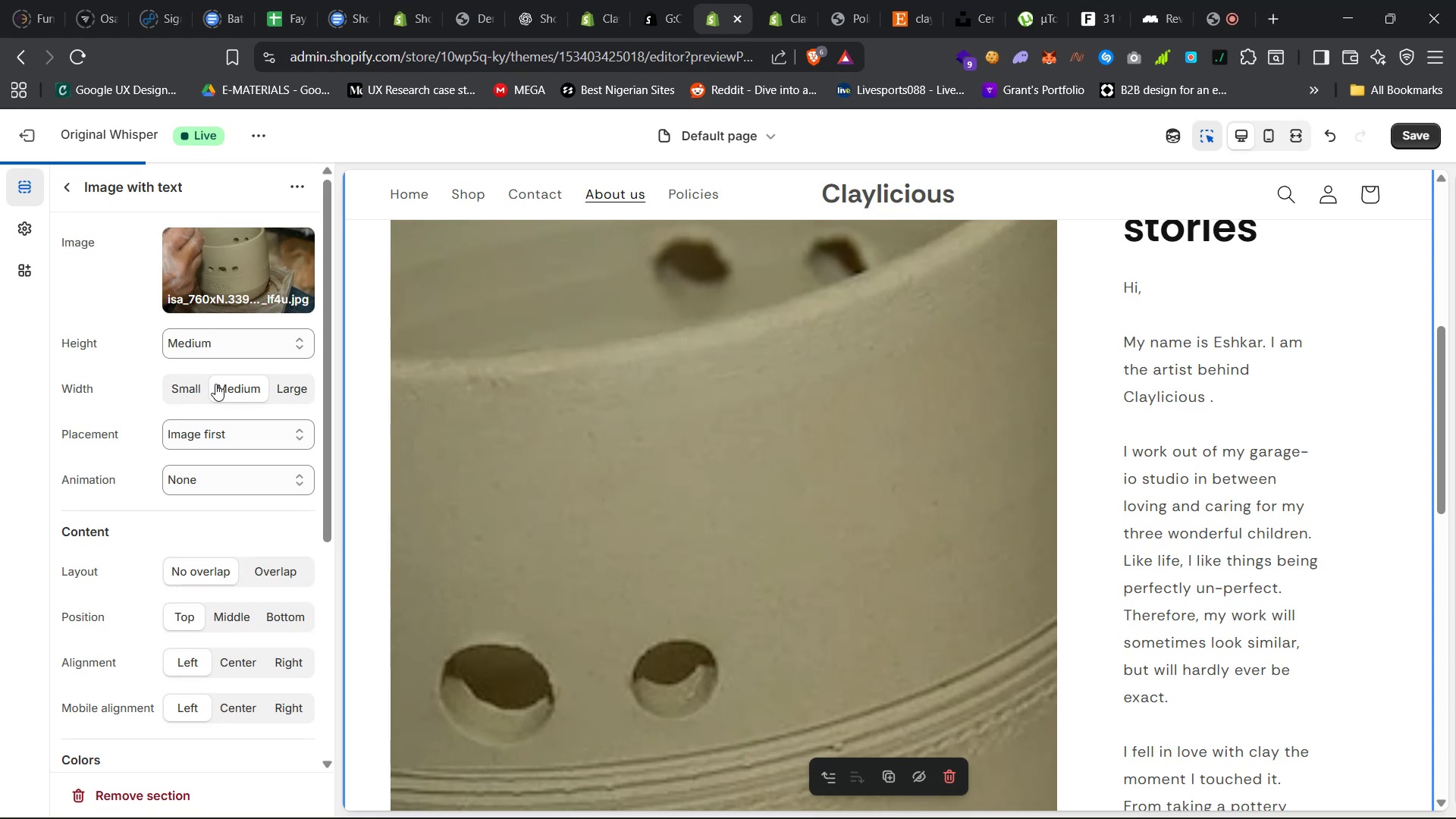 
wait(15.43)
 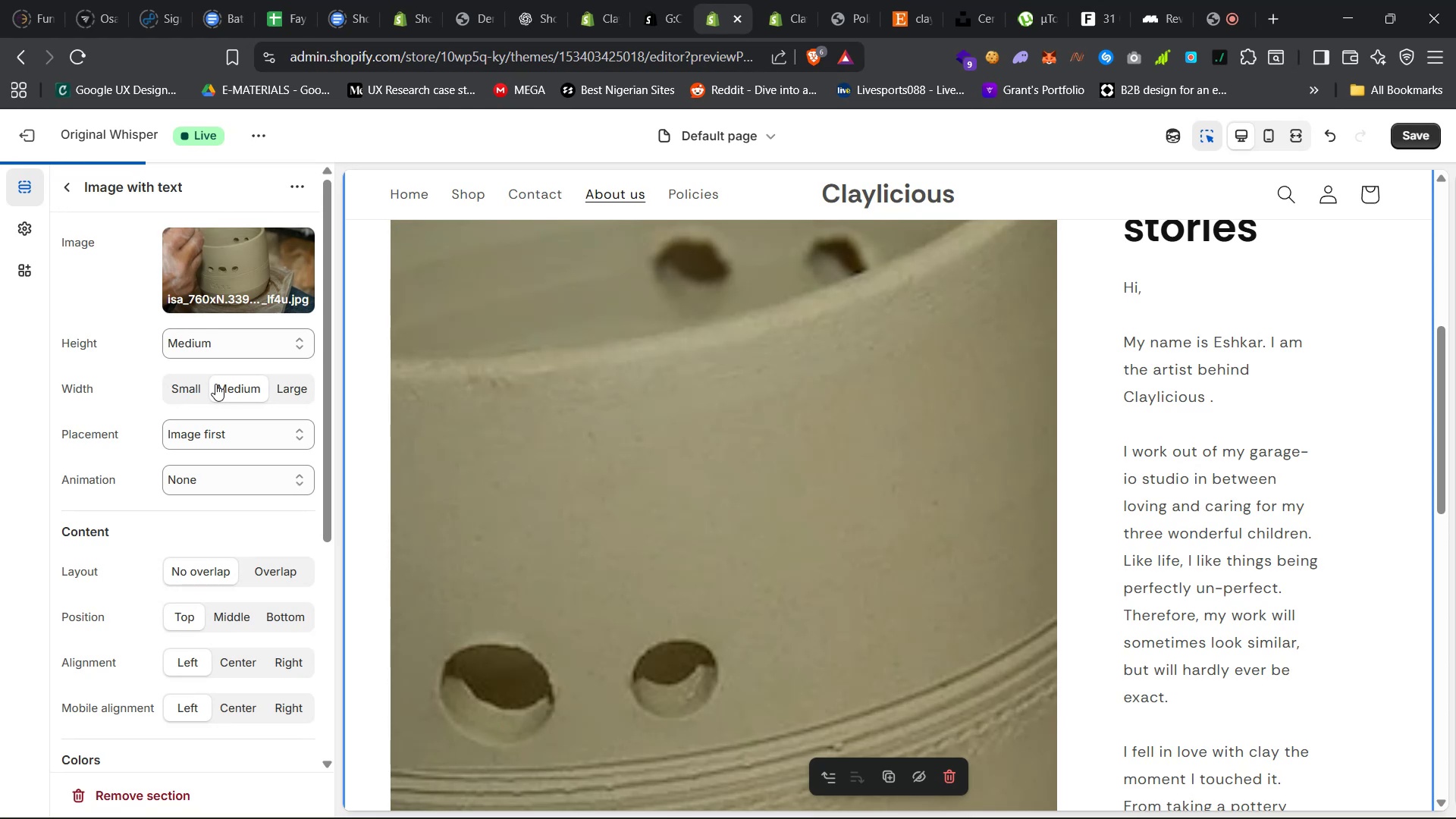 
left_click([1291, 131])
 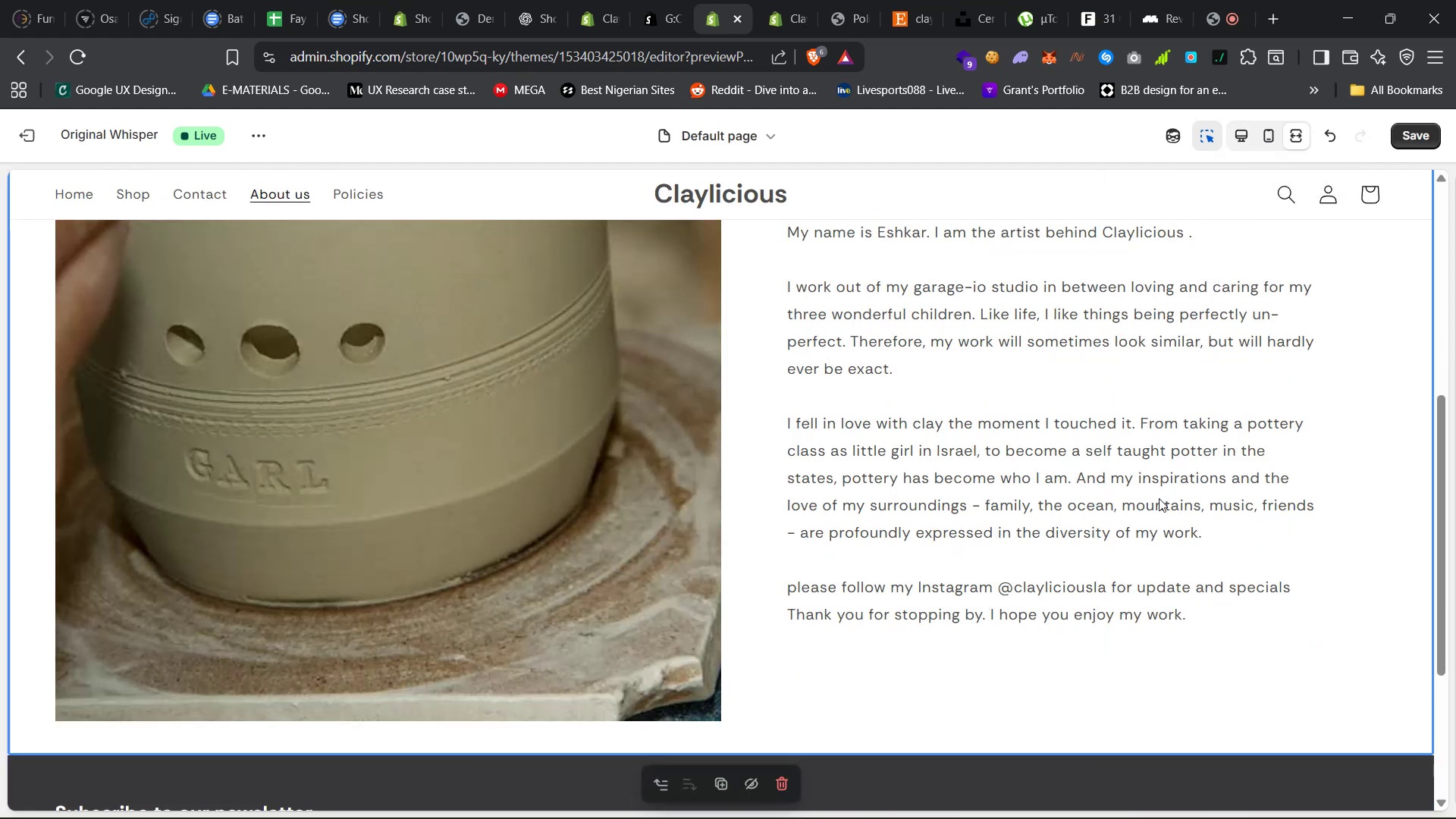 
scroll: coordinate [1156, 510], scroll_direction: up, amount: 9.0
 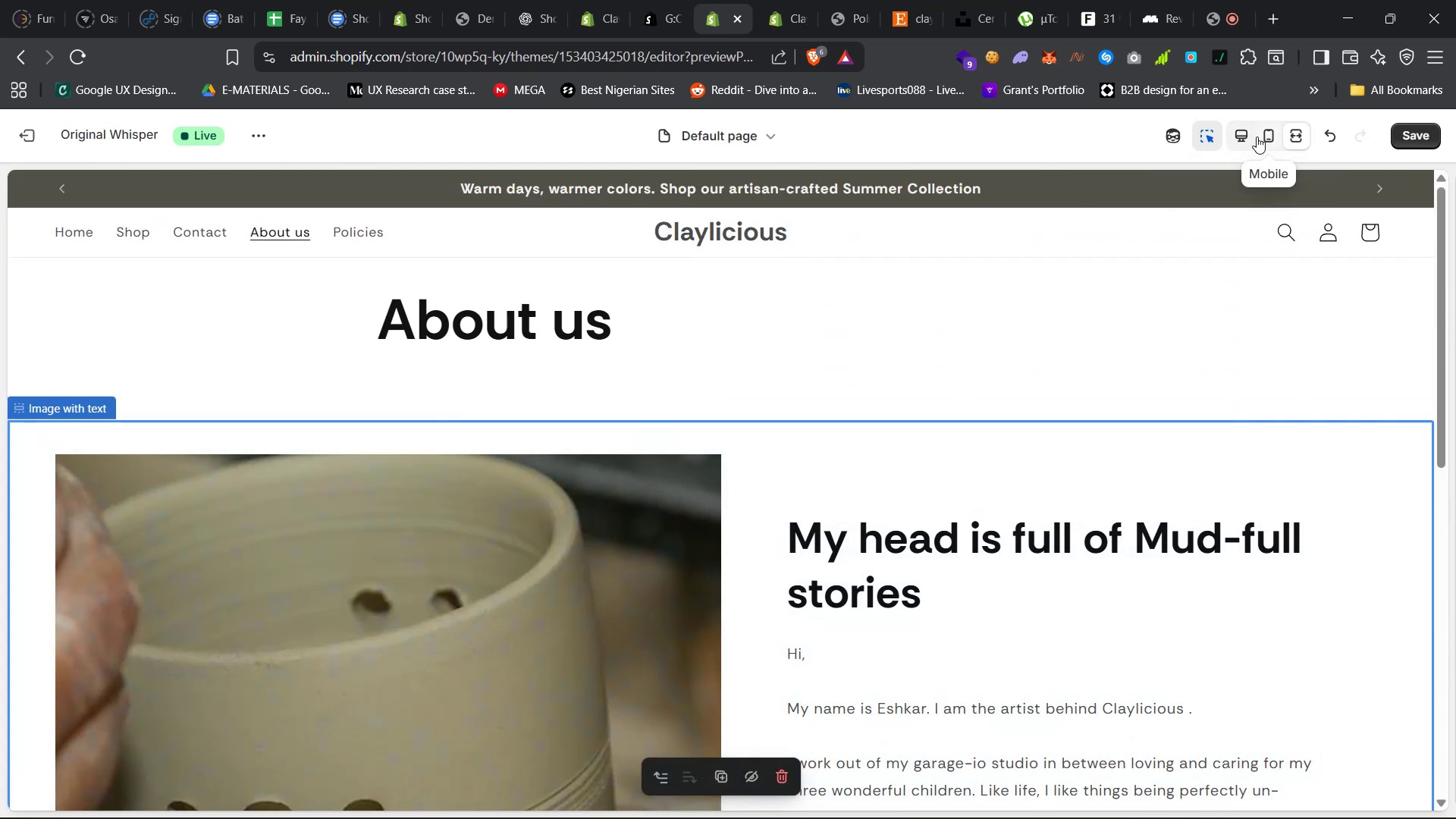 
left_click([1249, 133])
 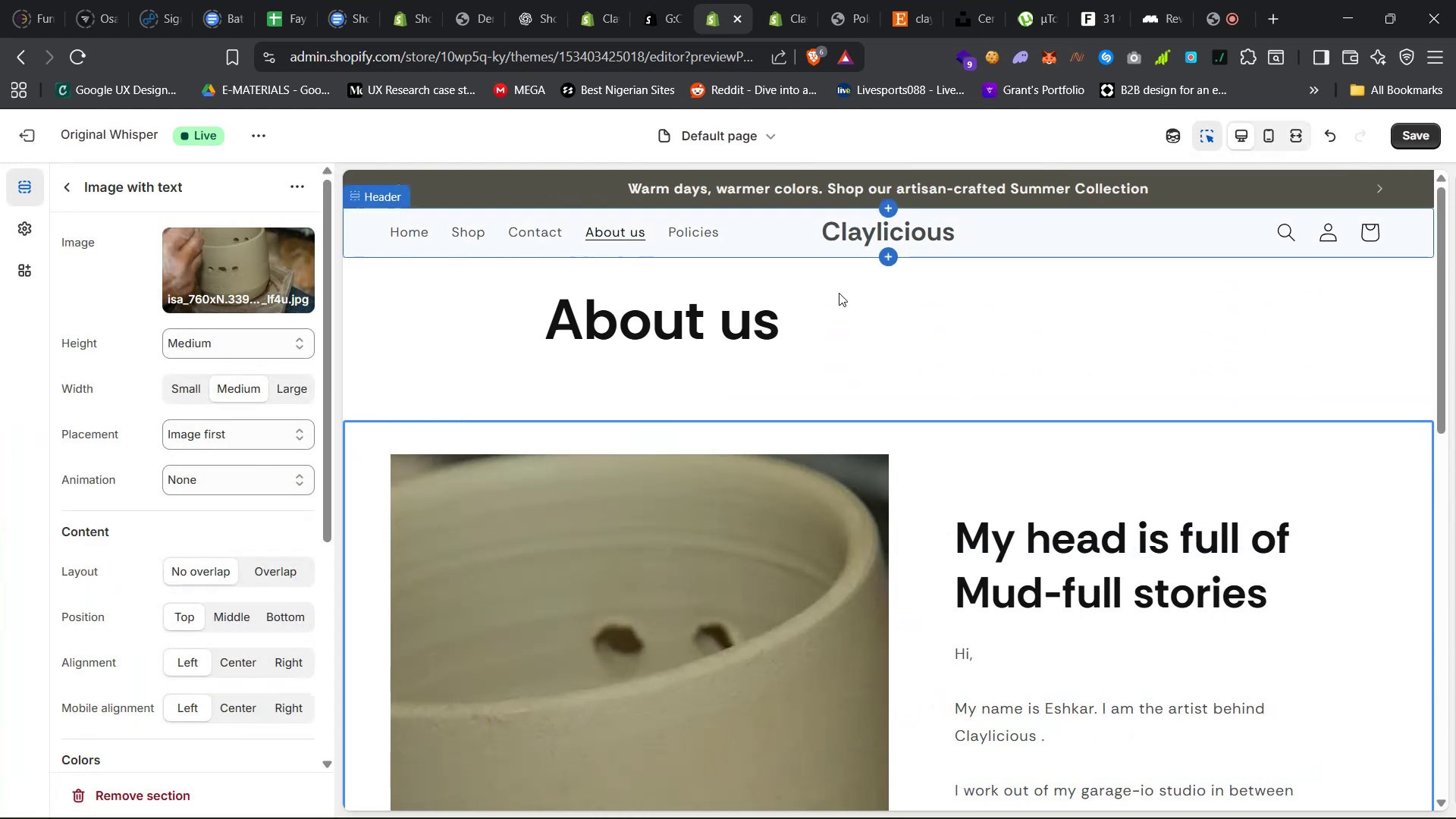 
left_click([831, 297])
 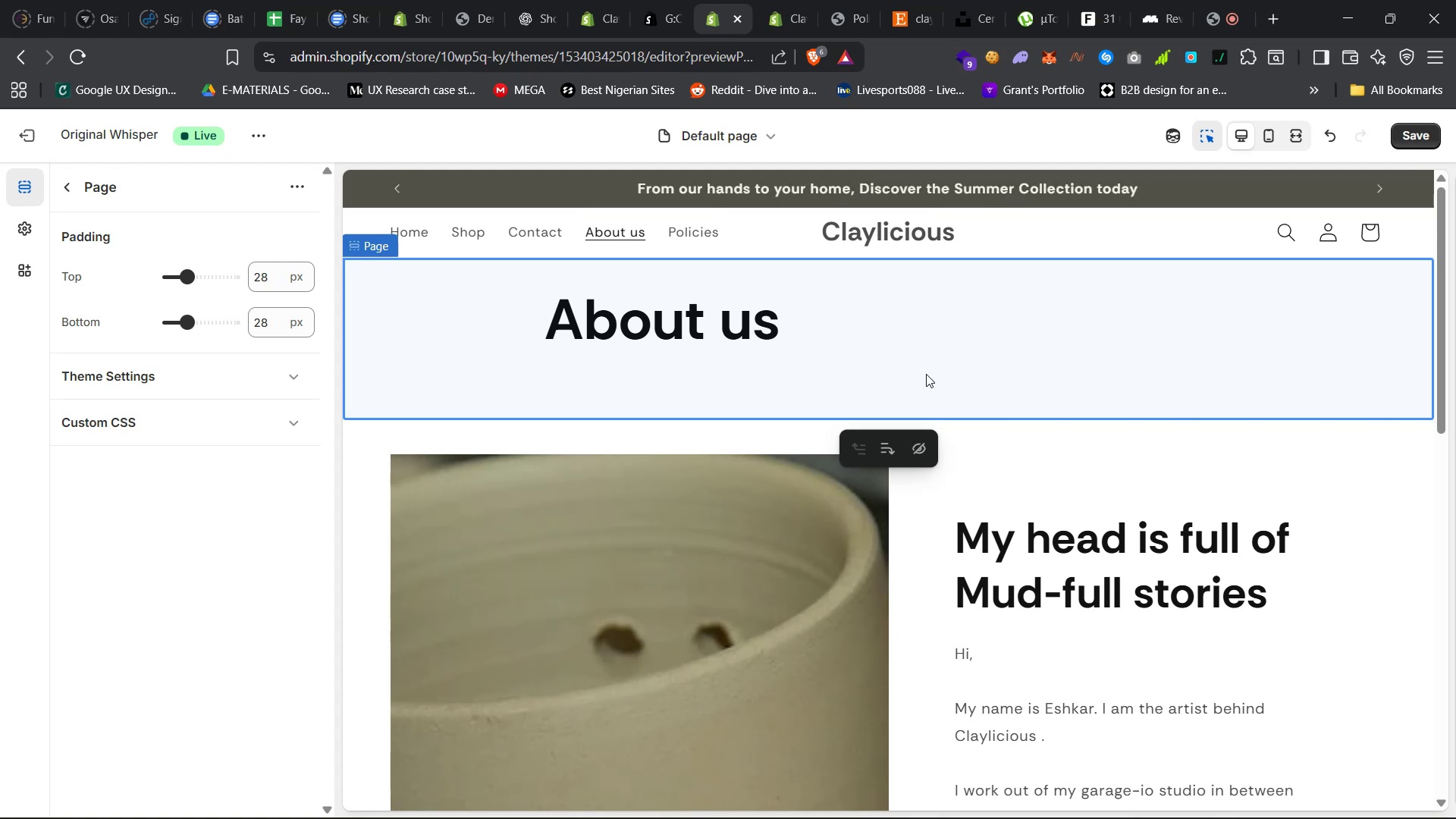 
wait(12.8)
 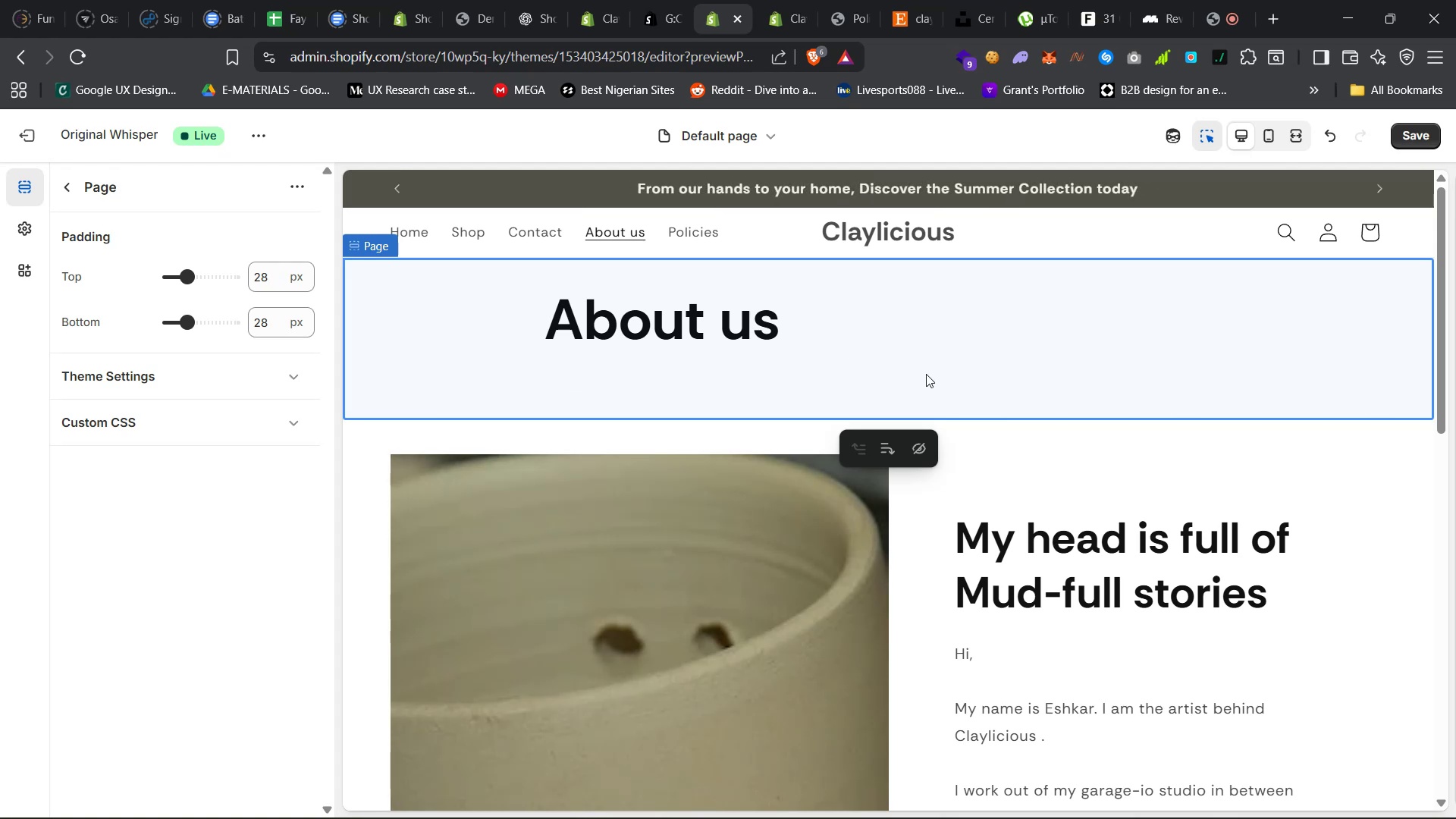 
left_click([1178, 136])
 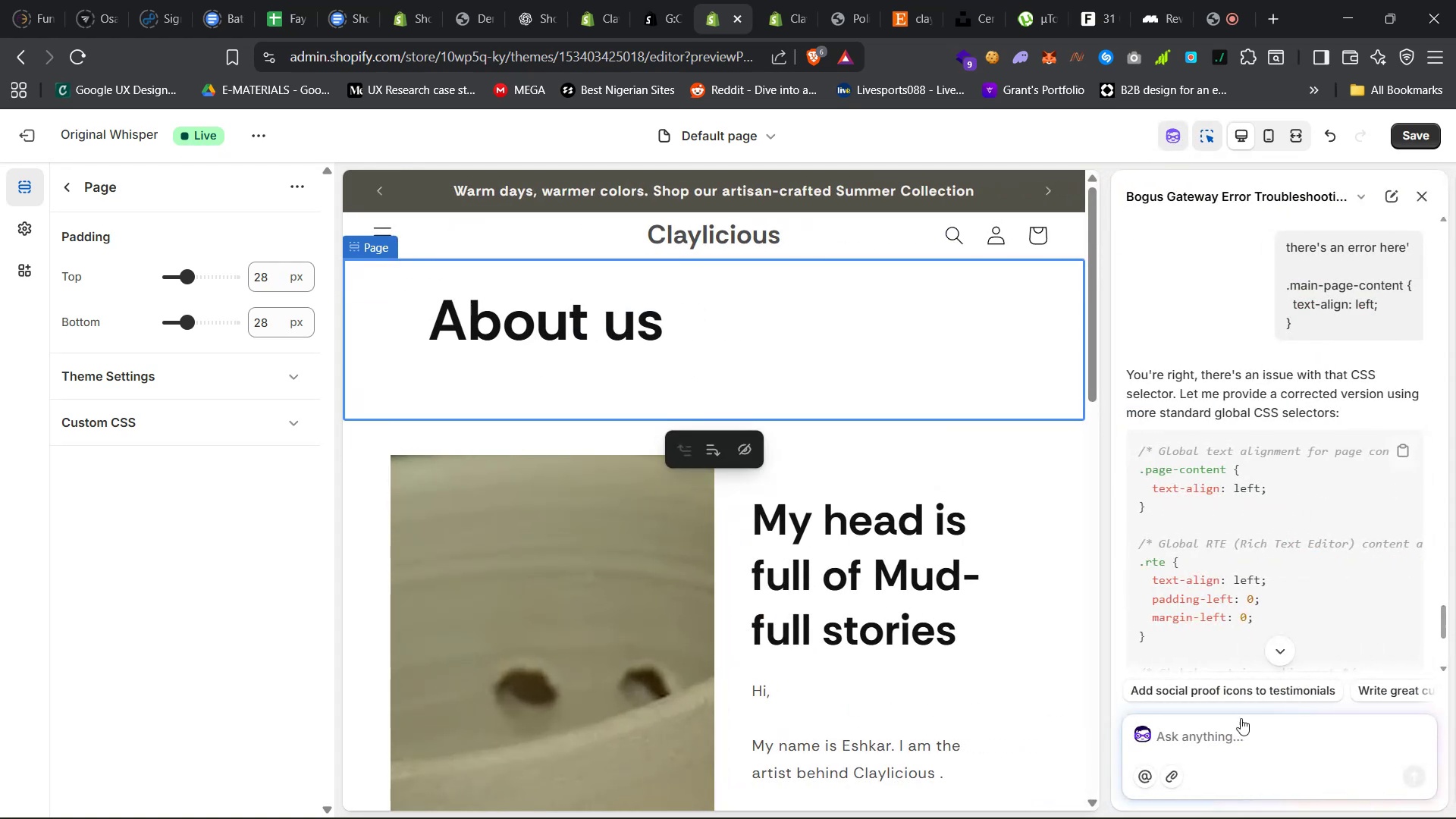 
left_click([1231, 748])
 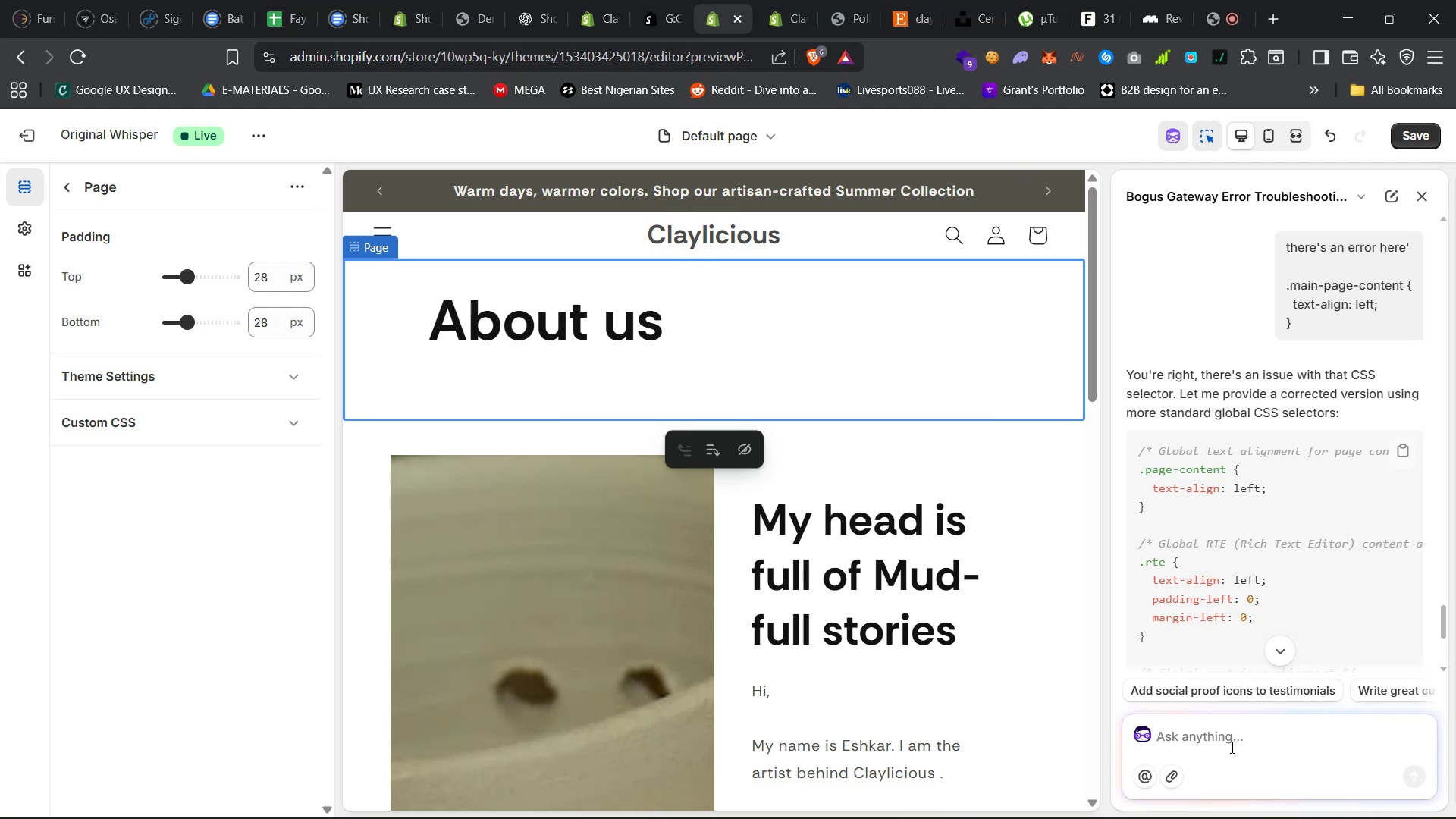 
type(why can the wid)
key(Backspace)
key(Backspace)
key(Backspace)
type(left and right padding of the about us text editable?)
 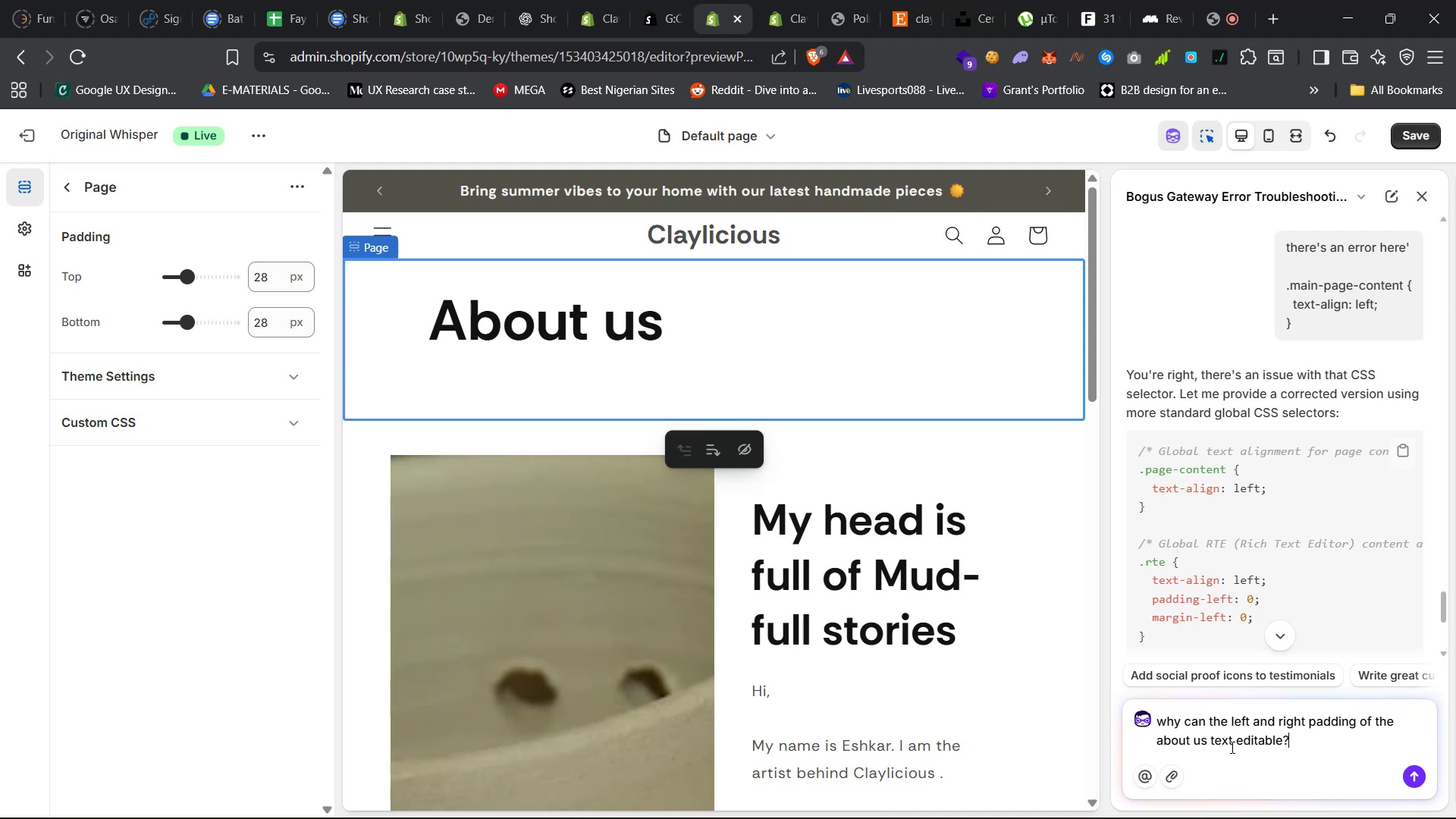 
 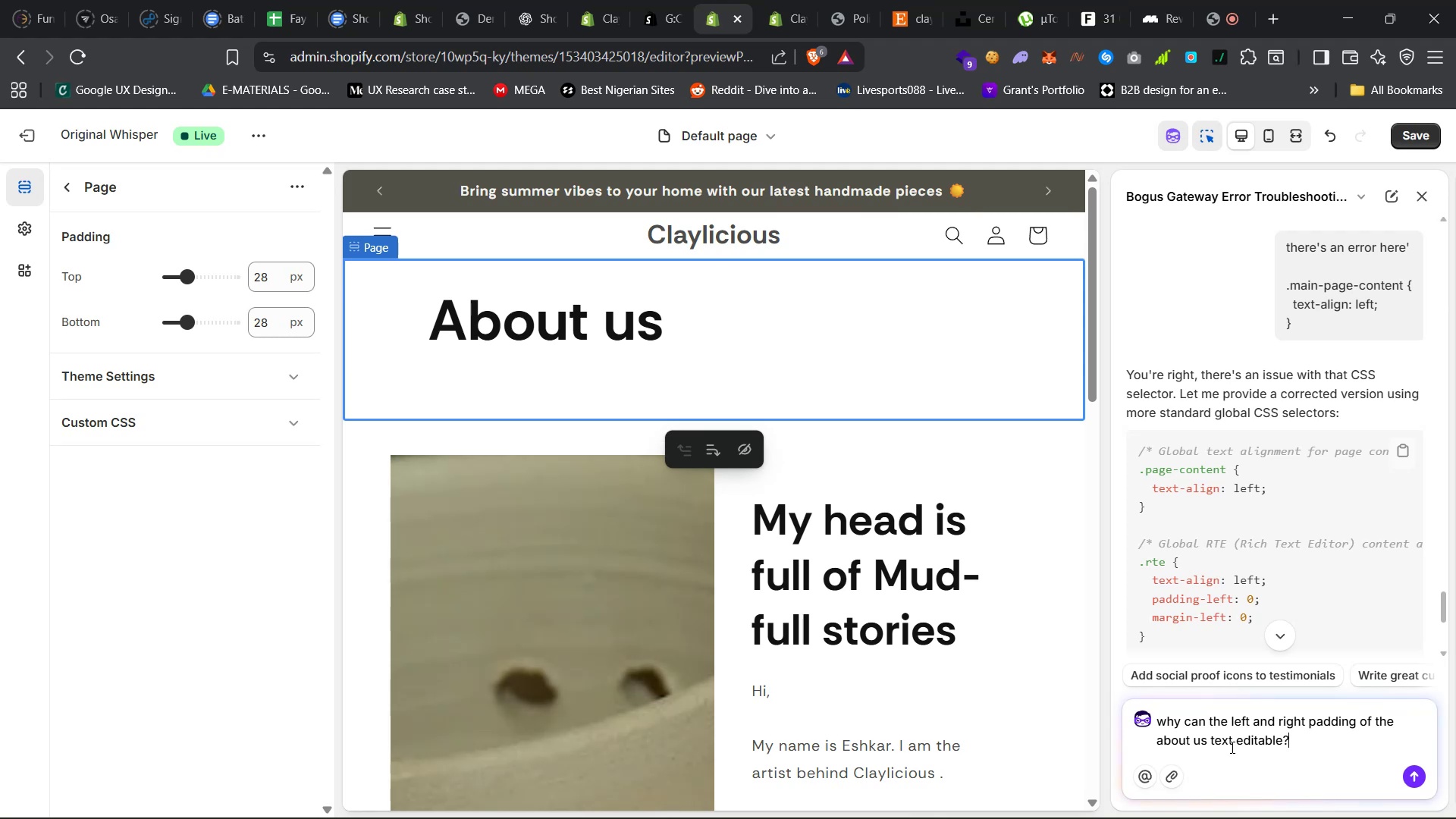 
key(Enter)
 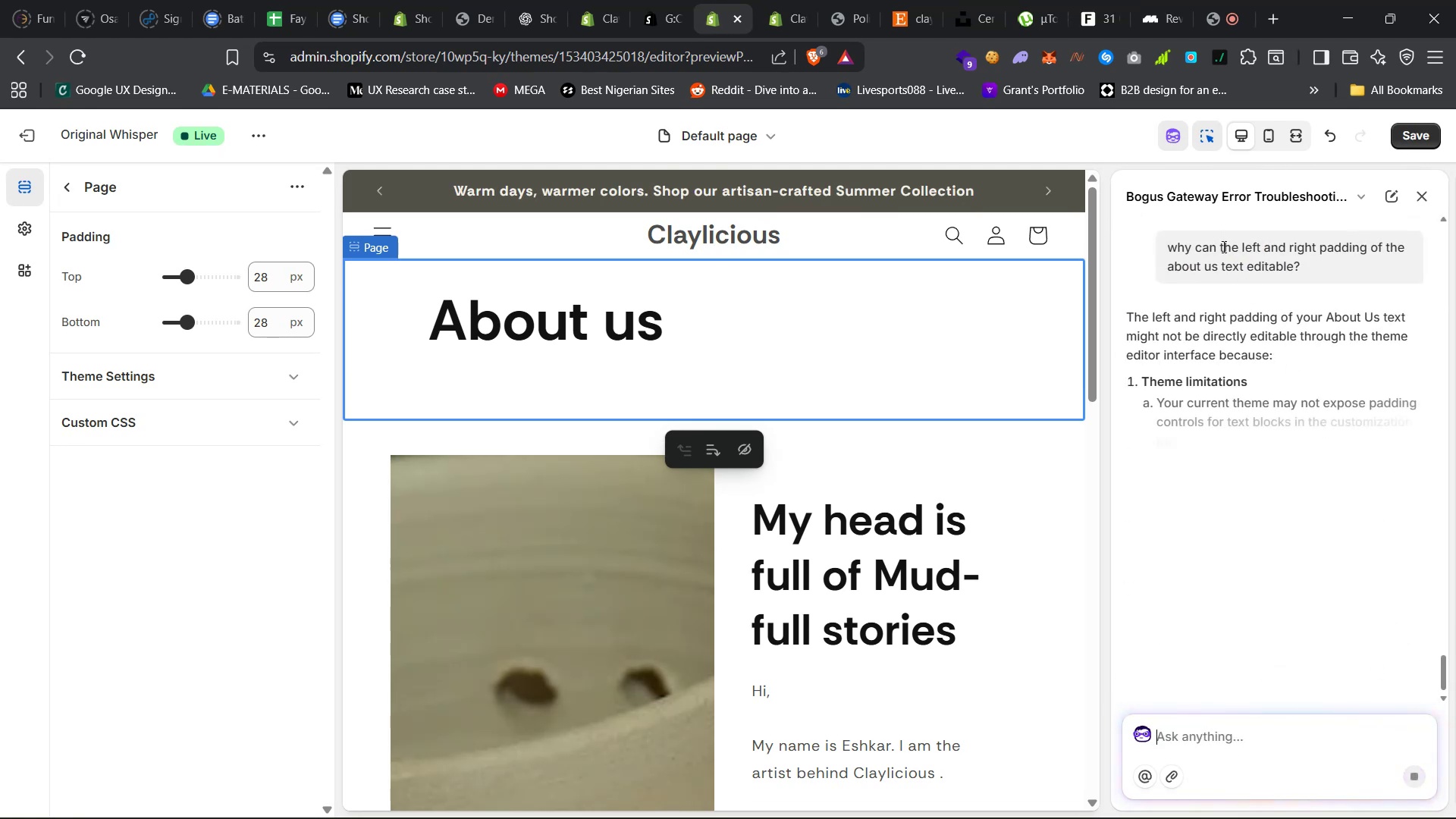 
wait(13.6)
 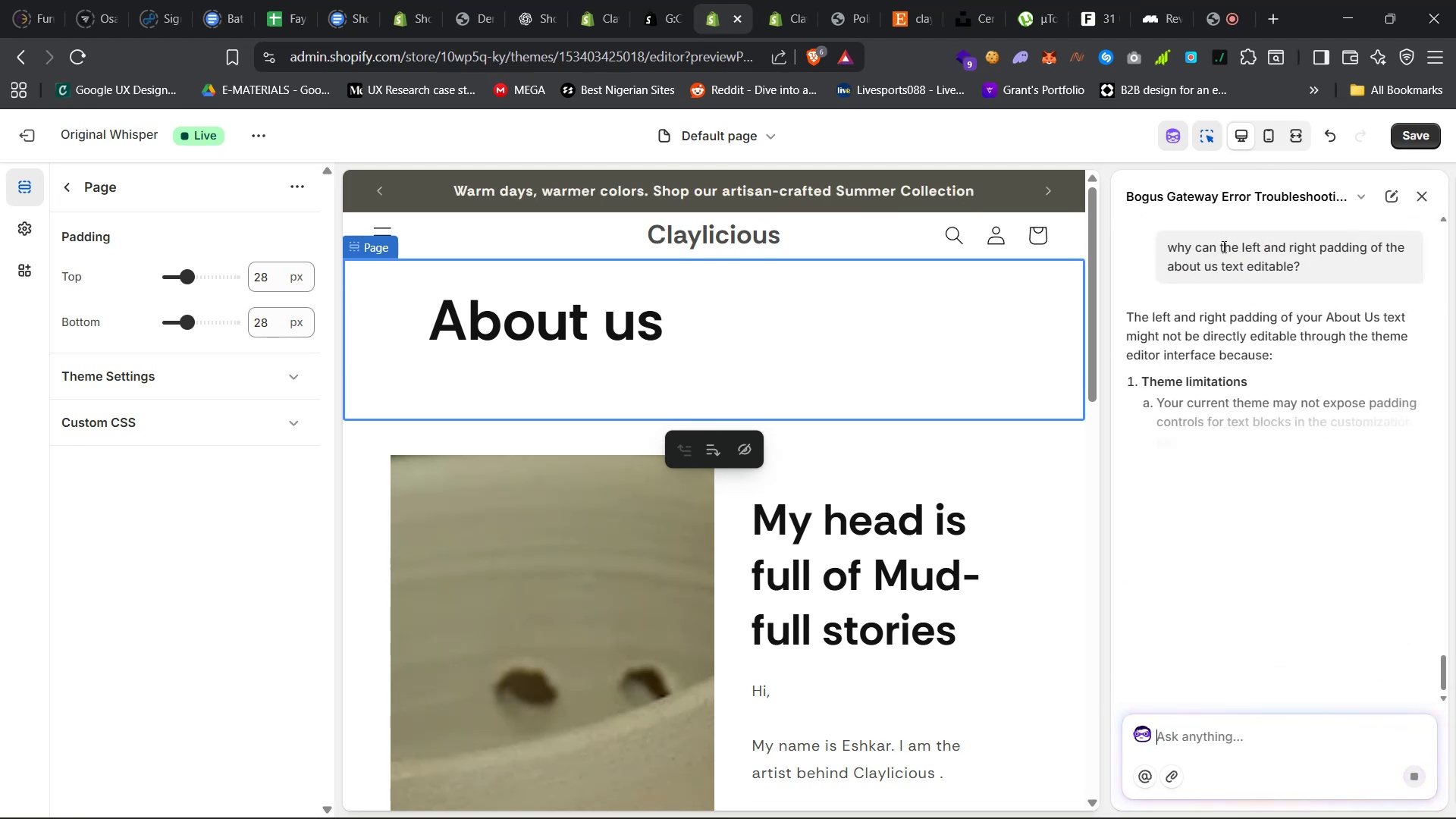 
scroll: coordinate [1254, 521], scroll_direction: down, amount: 15.0
 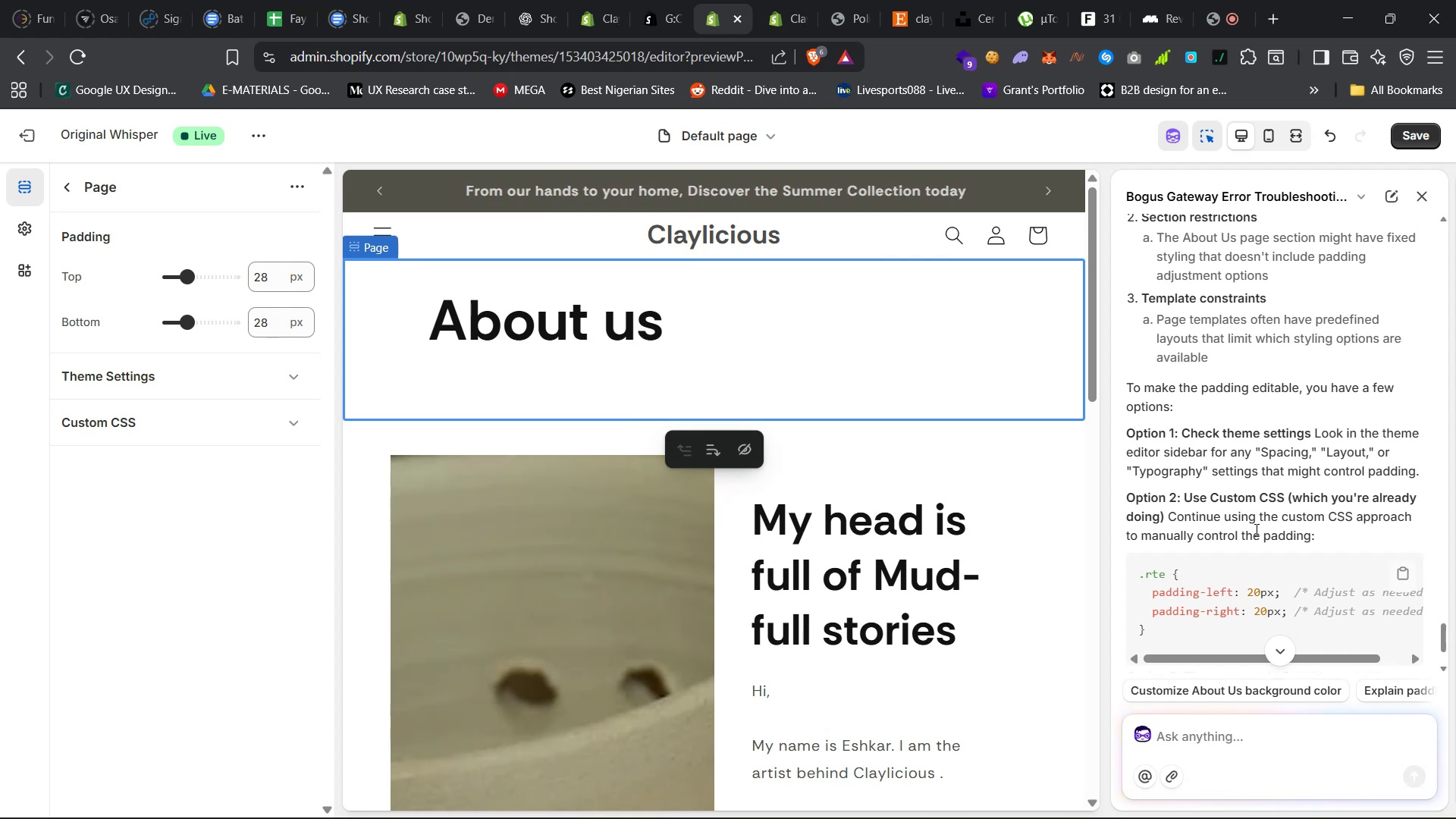 
wait(7.74)
 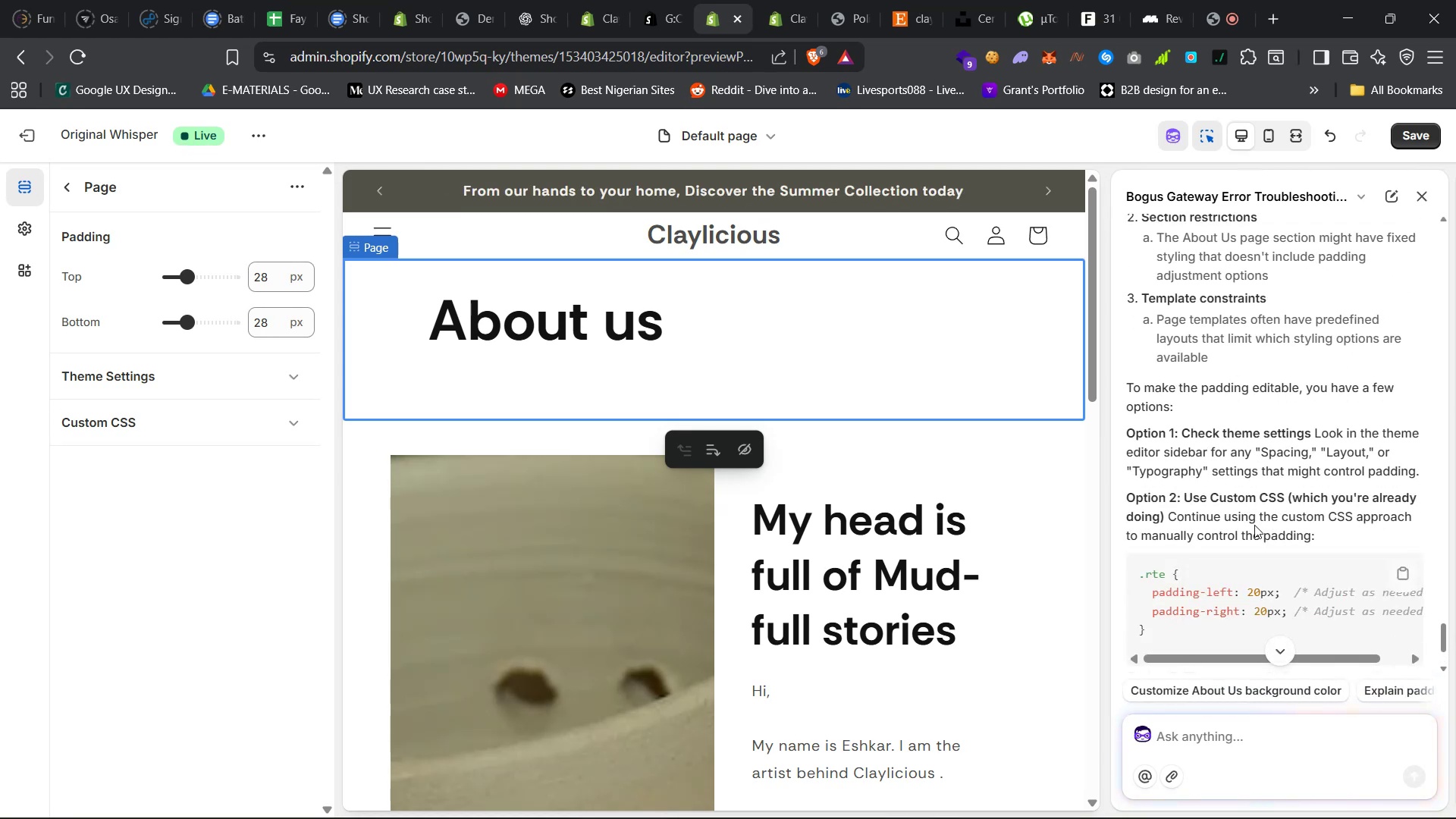 
left_click([516, 793])
 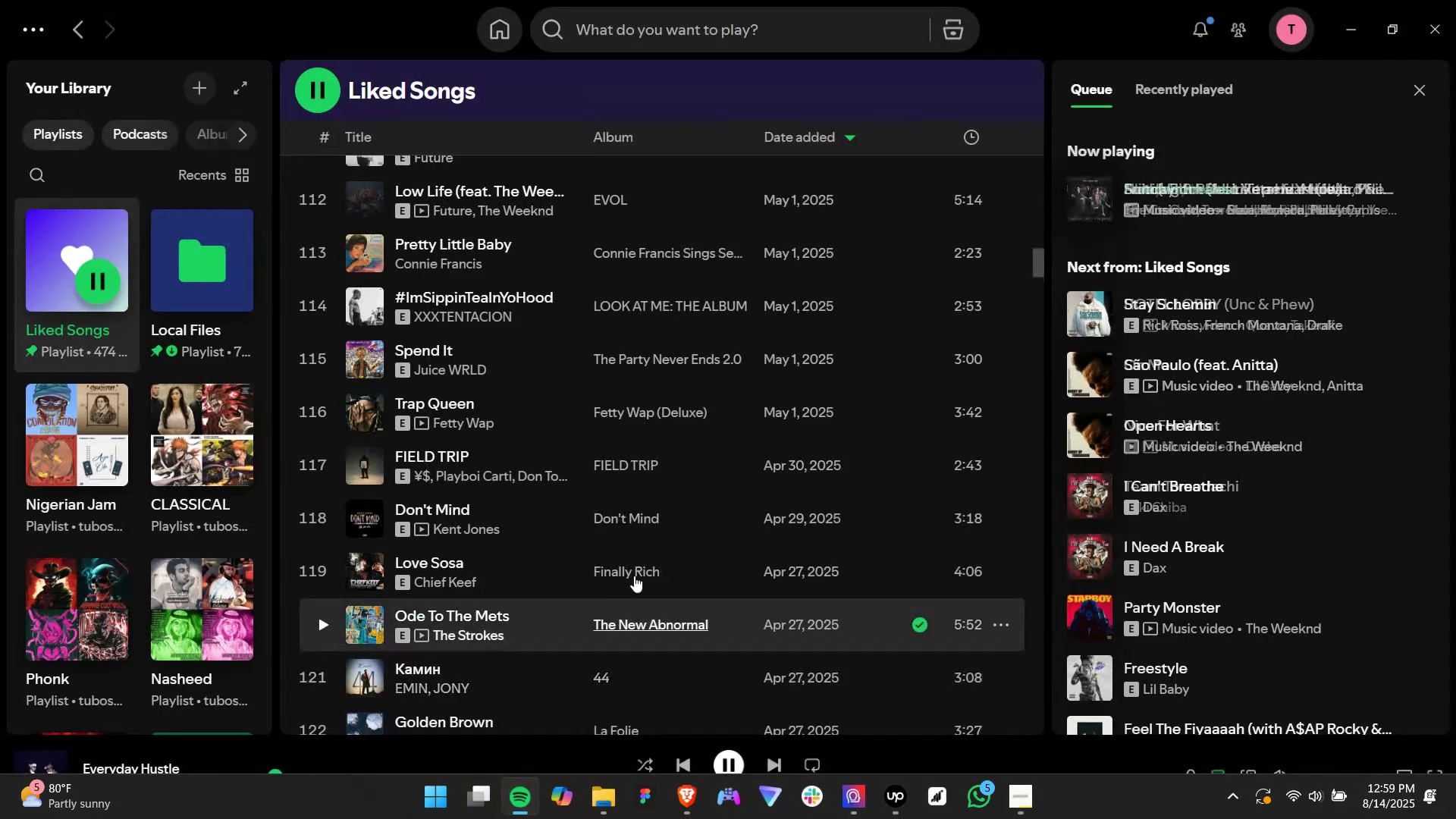 
scroll: coordinate [639, 570], scroll_direction: down, amount: 42.0
 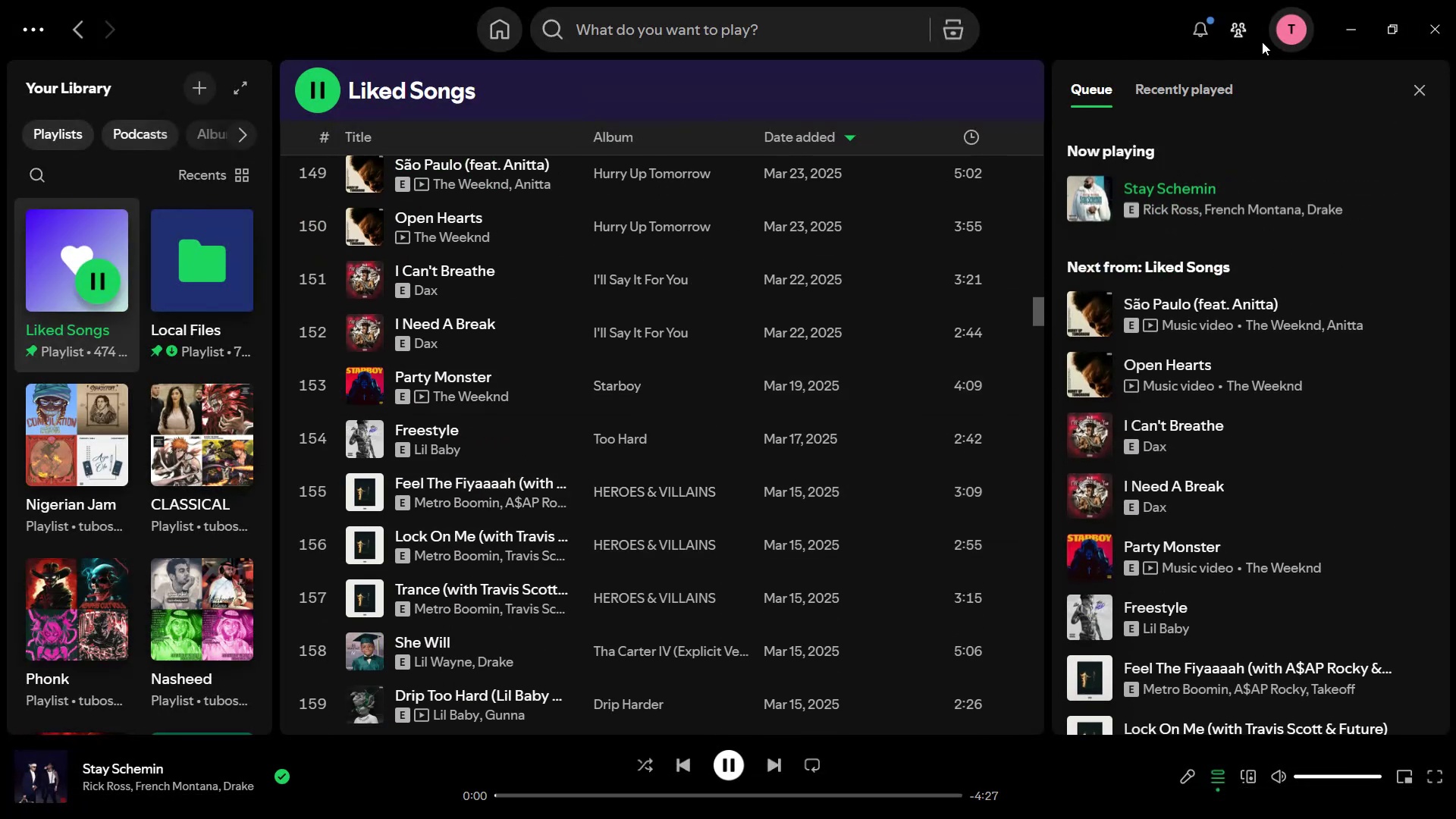 
left_click([1338, 26])
 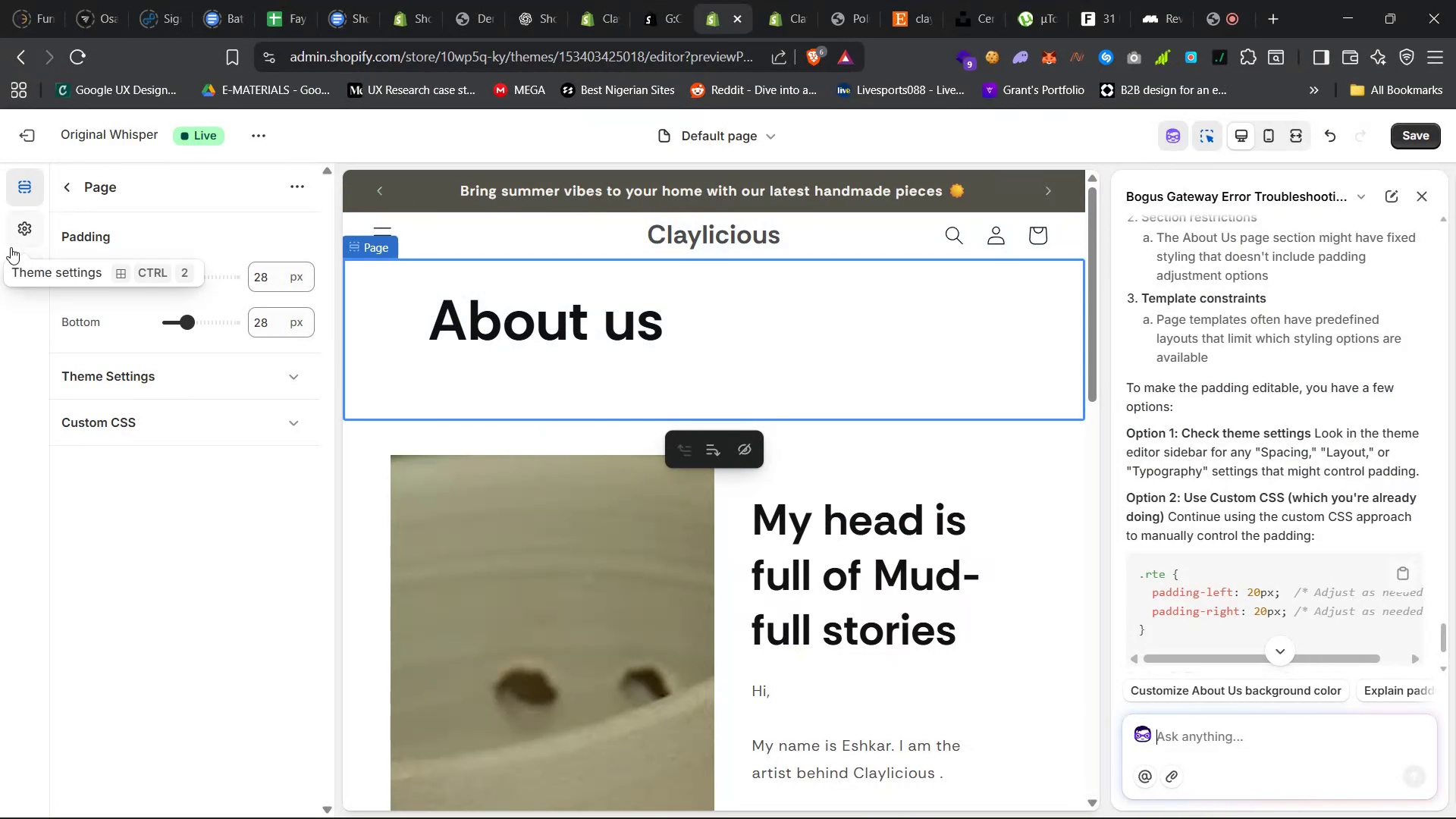 
left_click([20, 223])
 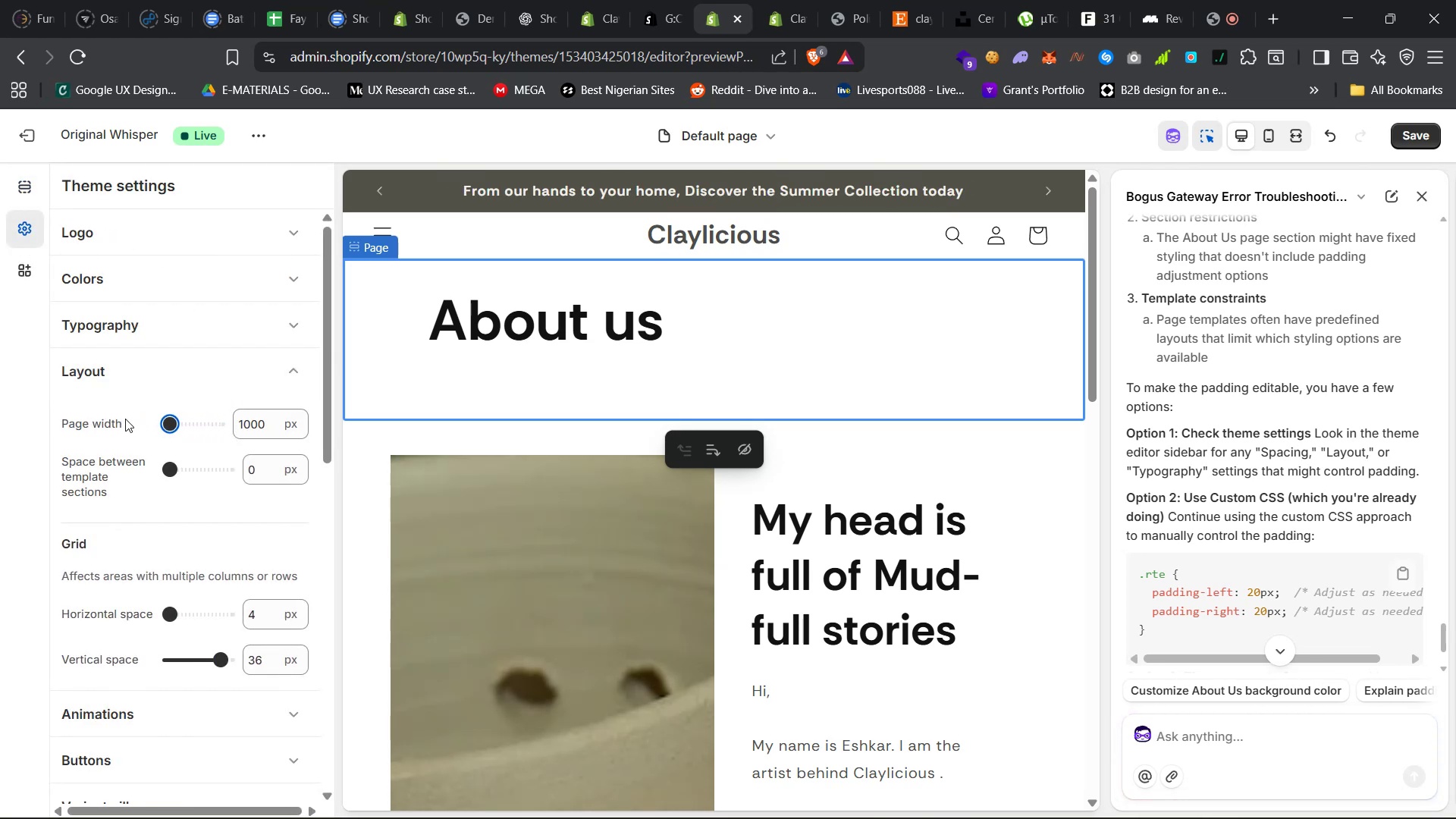 
wait(10.19)
 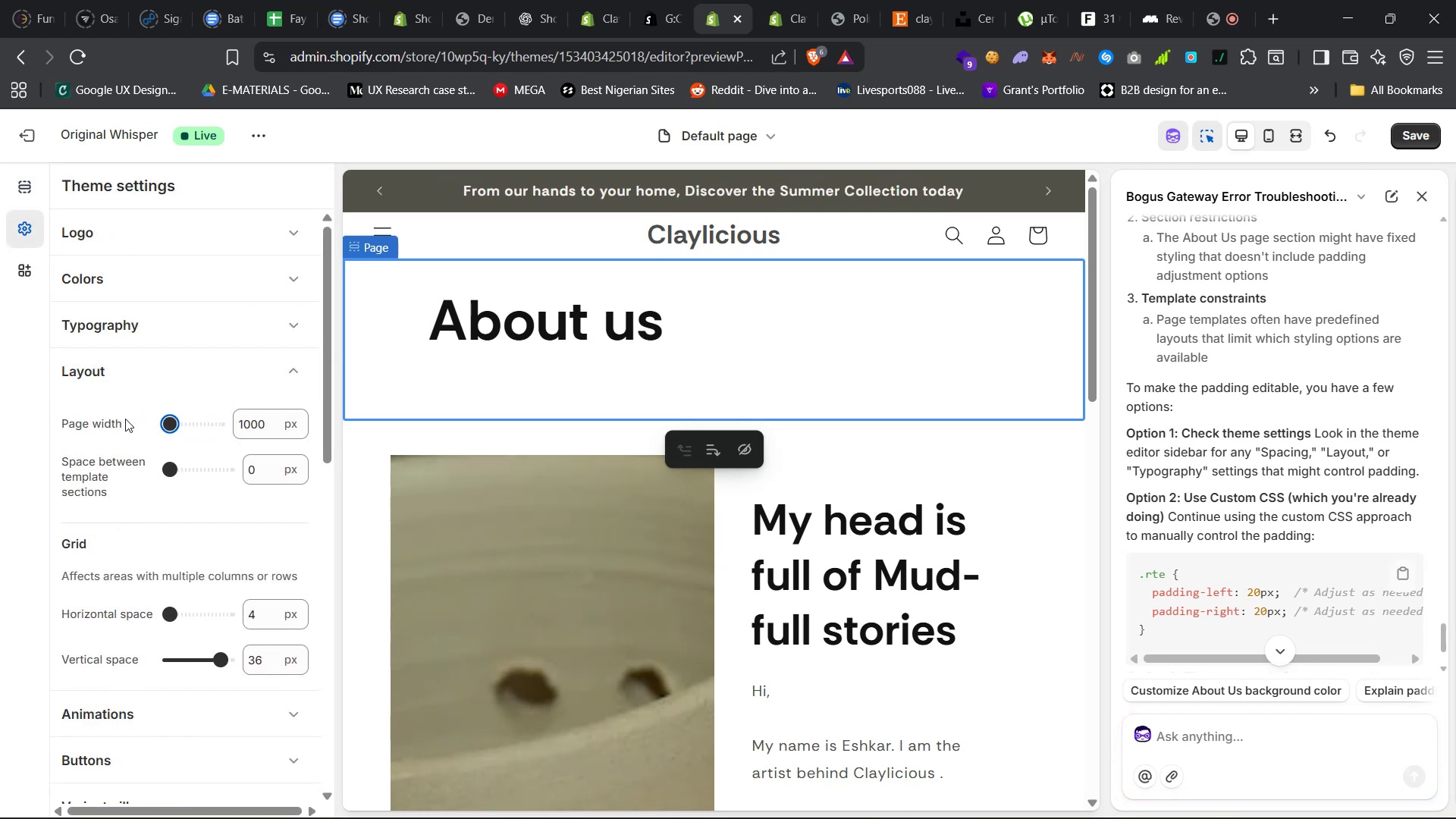 
left_click([1297, 138])
 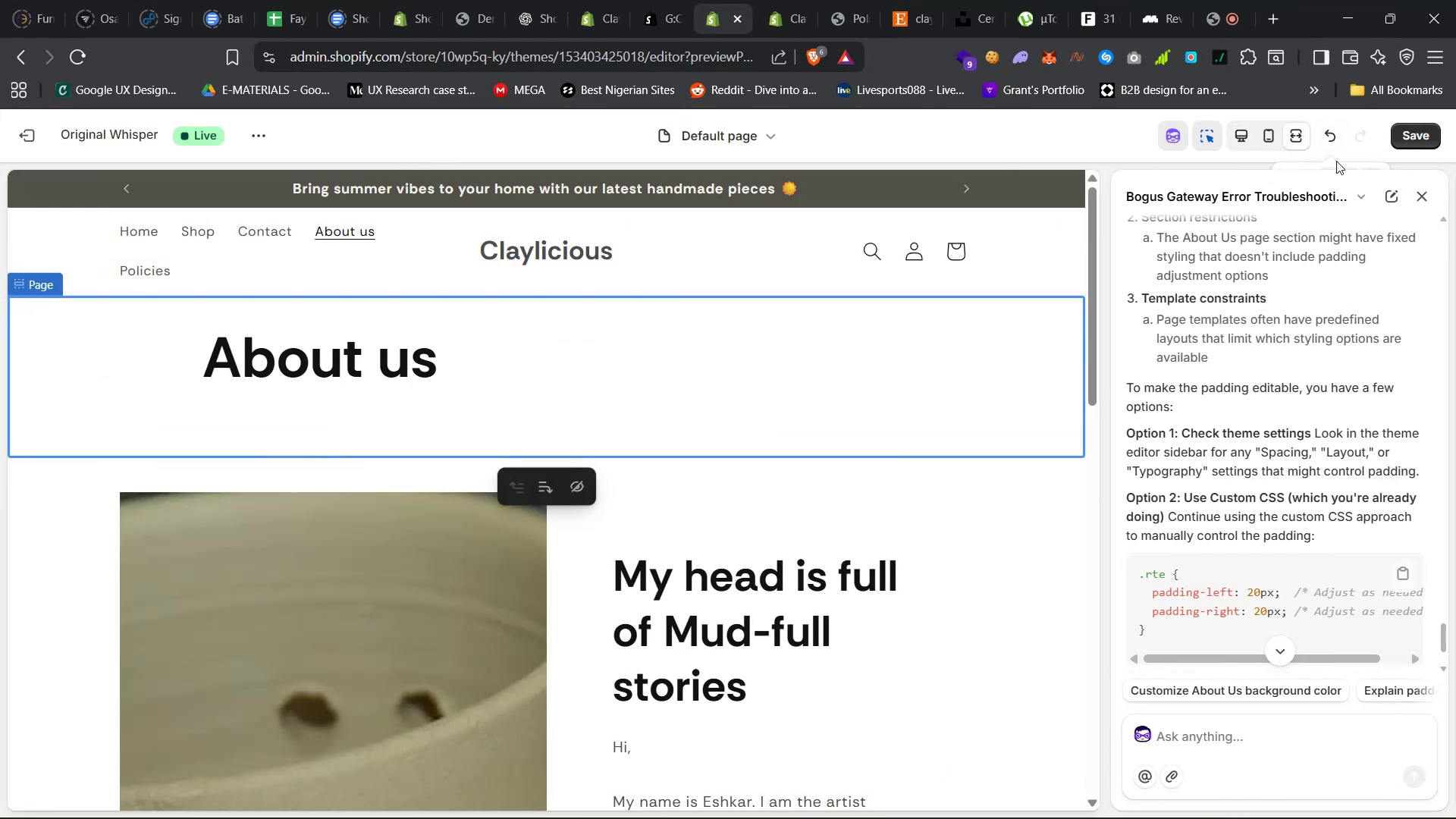 
left_click([1417, 197])
 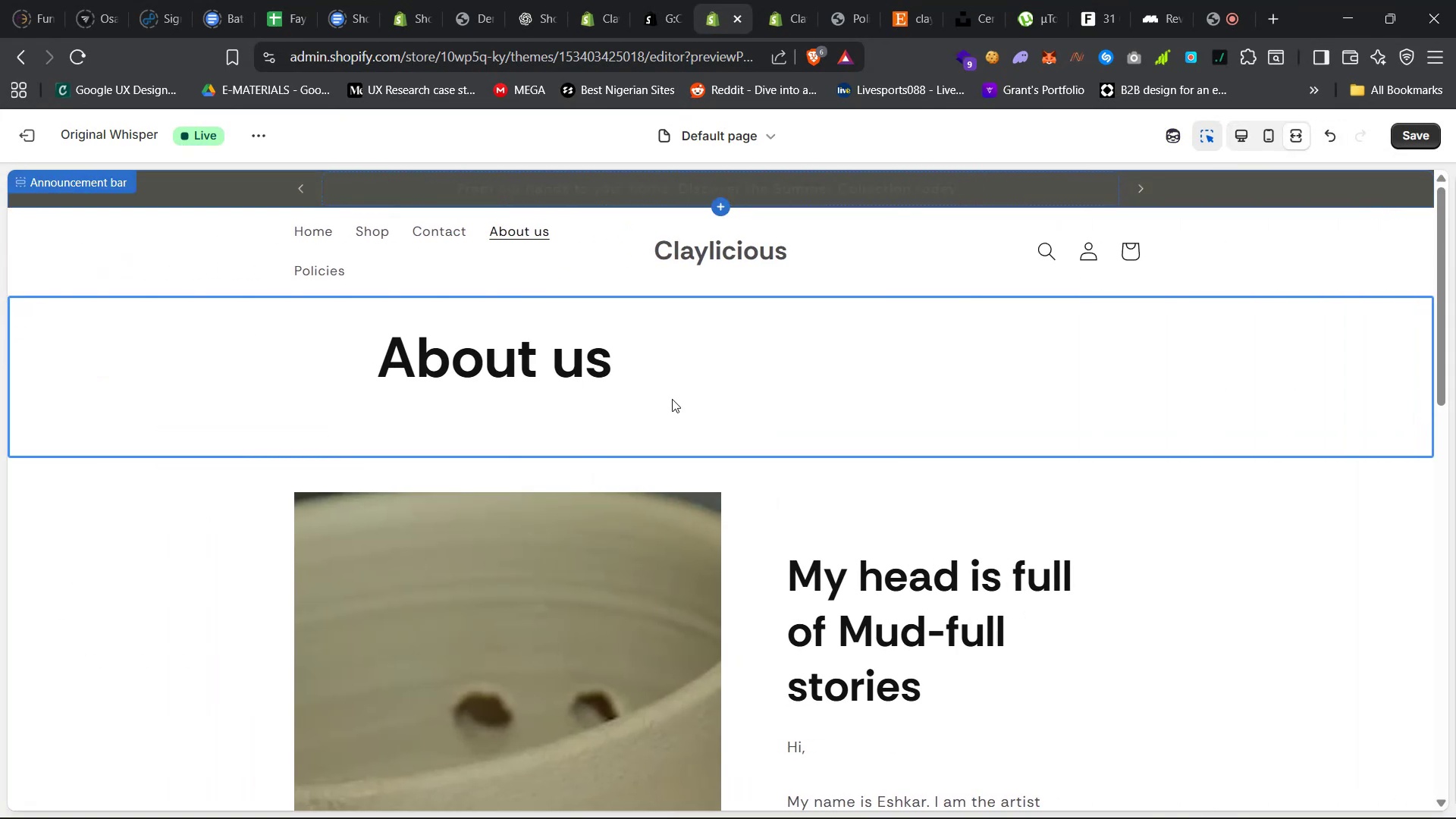 
scroll: coordinate [891, 486], scroll_direction: down, amount: 14.0
 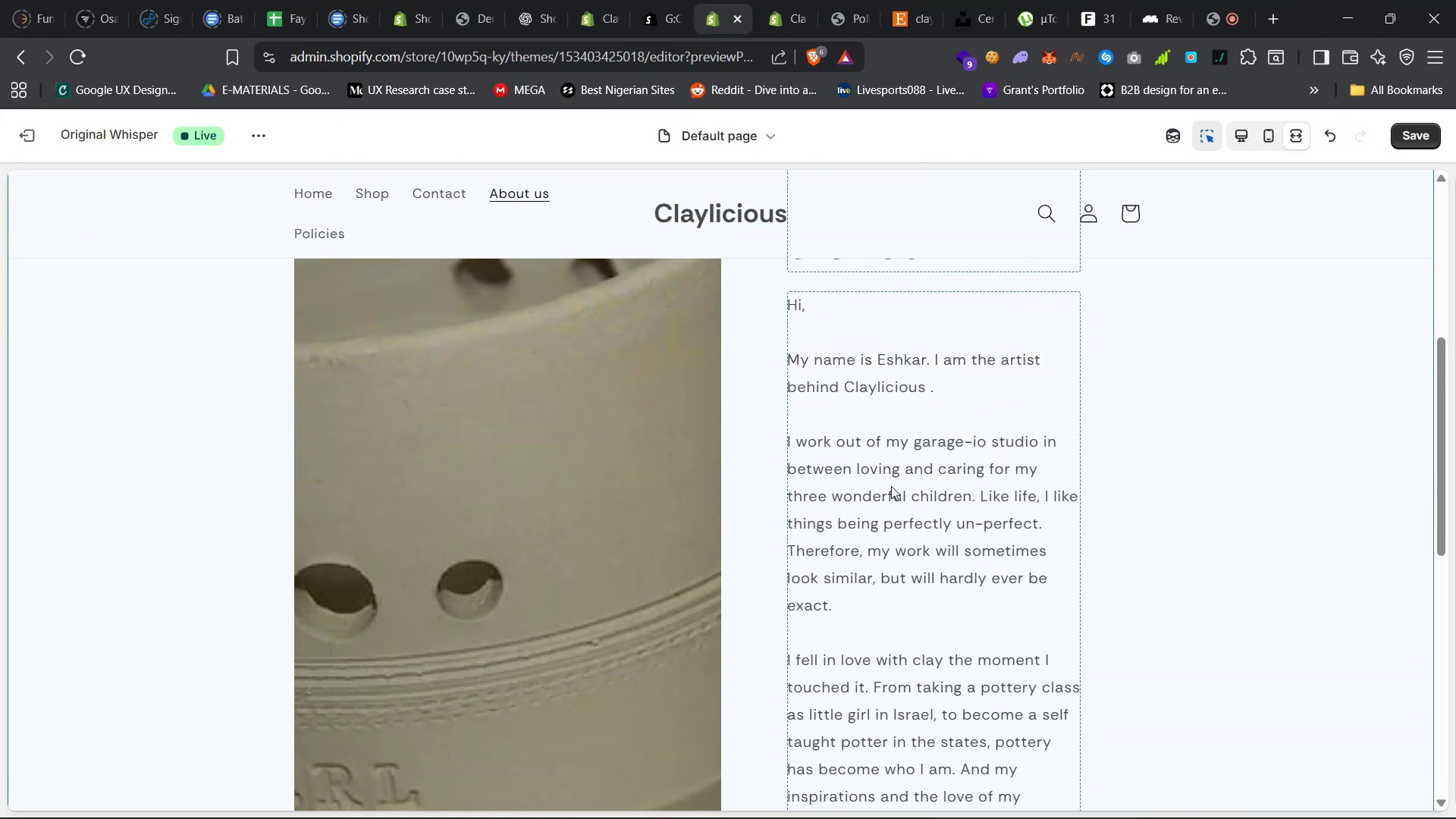 
scroll: coordinate [891, 486], scroll_direction: up, amount: 12.0
 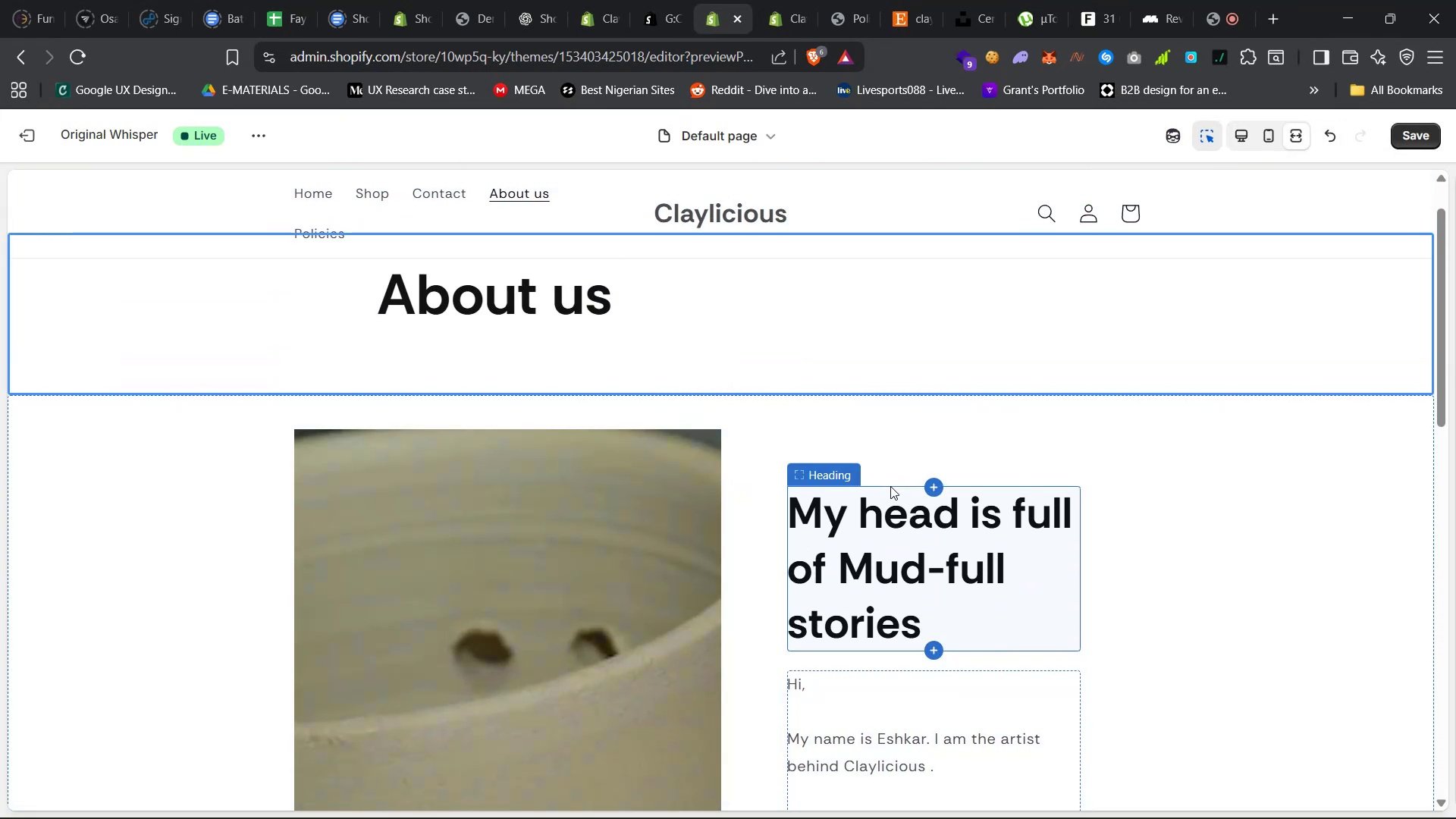 
scroll: coordinate [890, 487], scroll_direction: down, amount: 9.0
 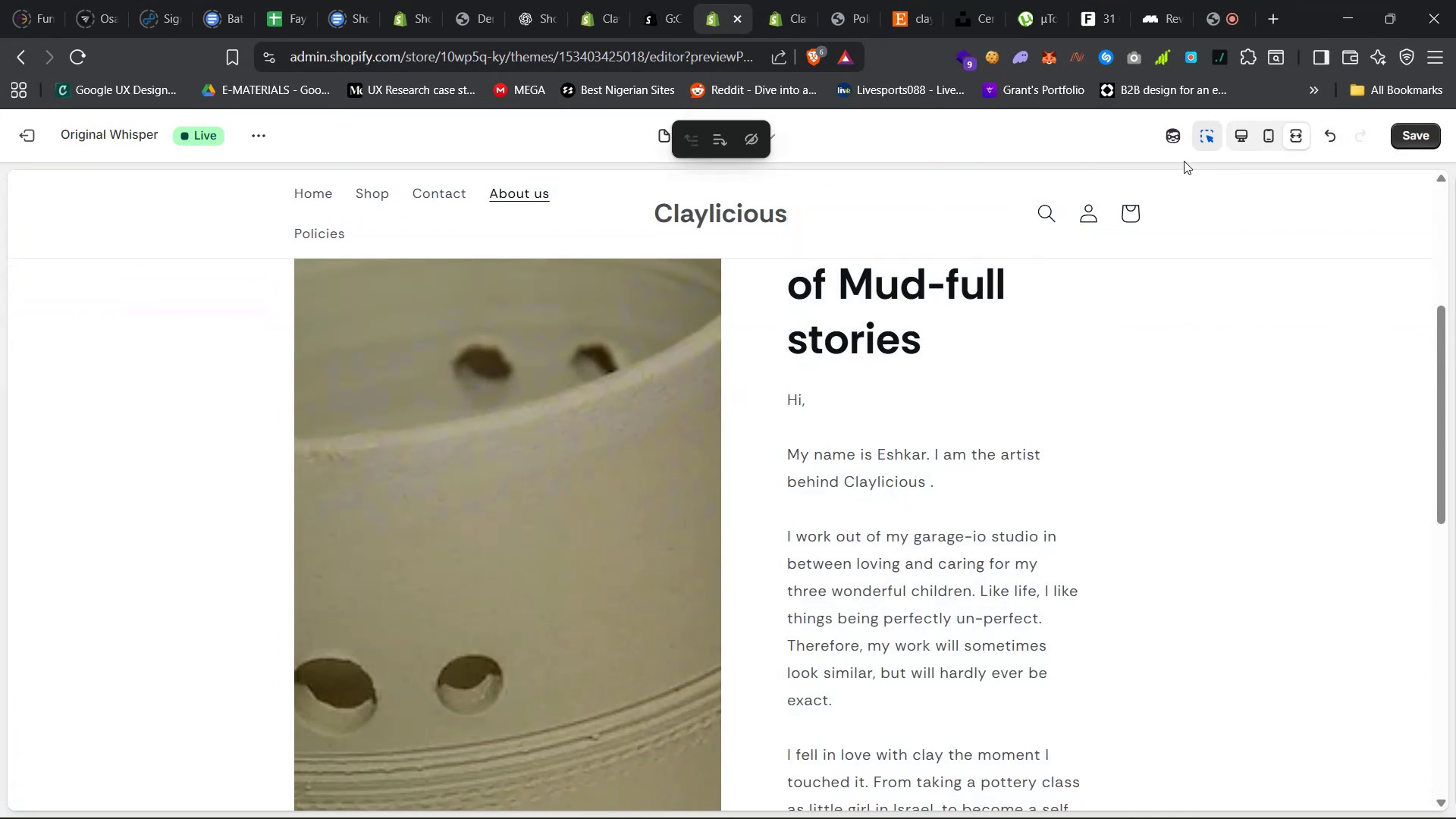 
left_click([1242, 136])
 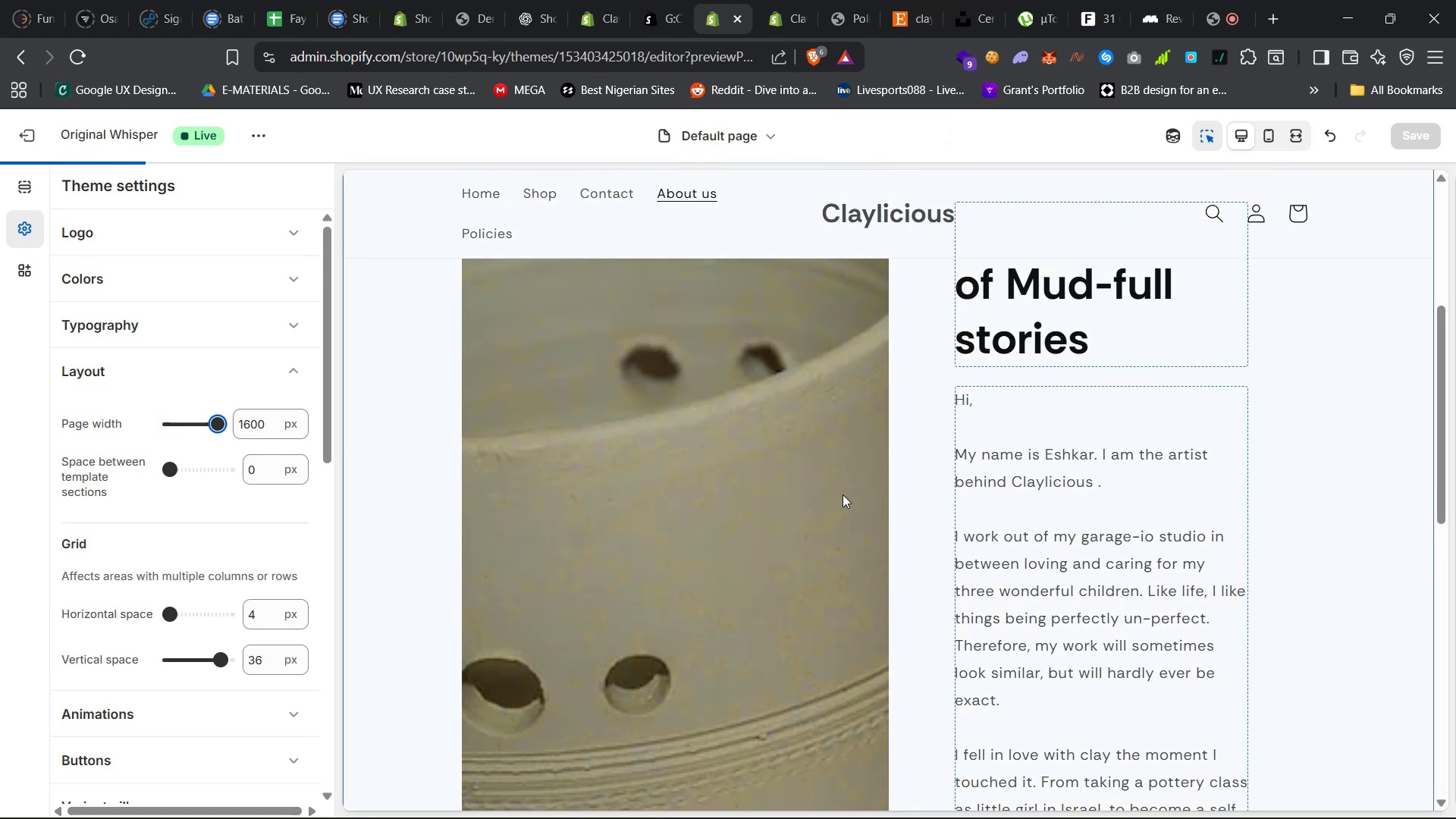 
scroll: coordinate [190, 554], scroll_direction: down, amount: 39.0
 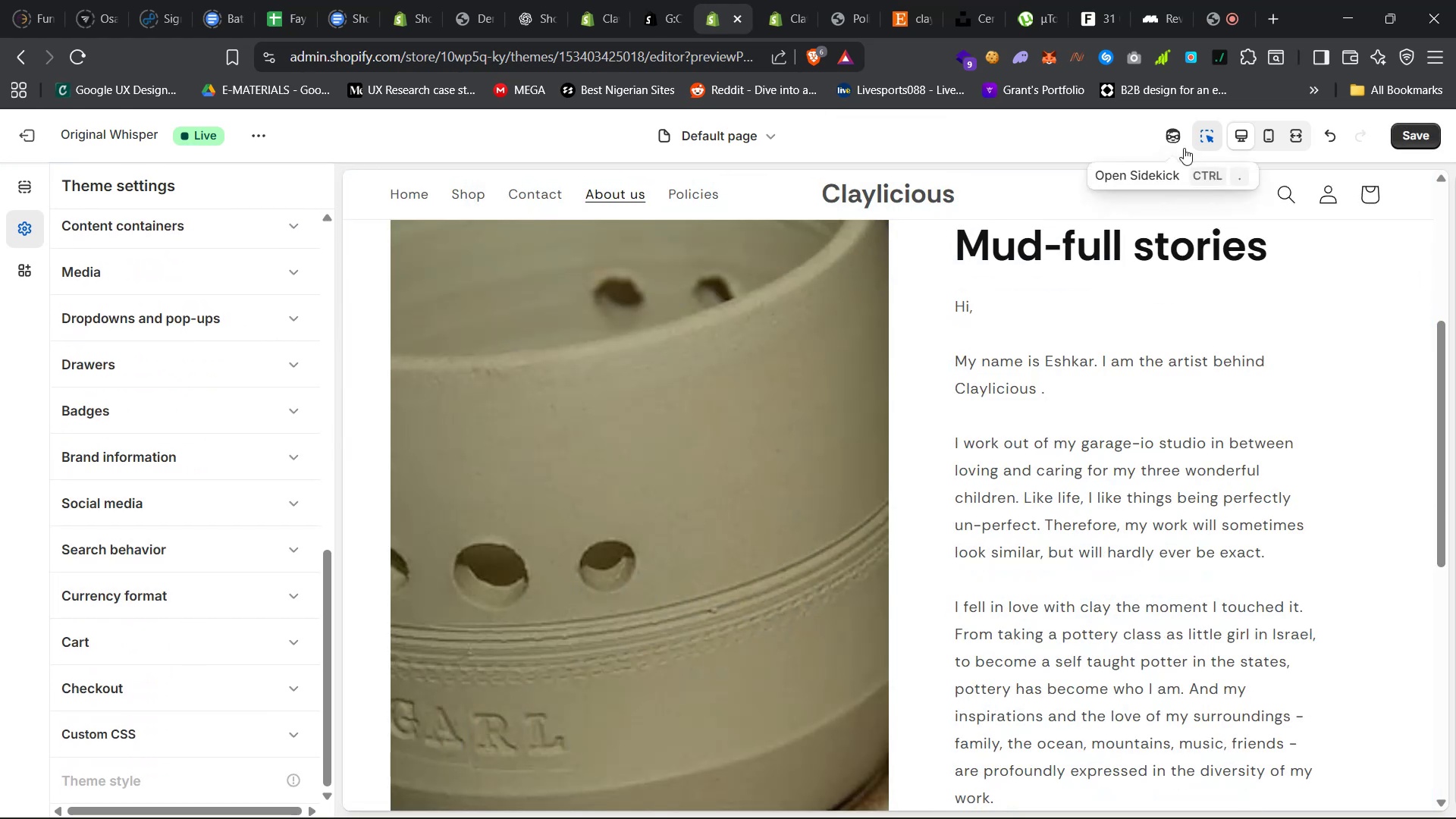 
left_click([1156, 140])
 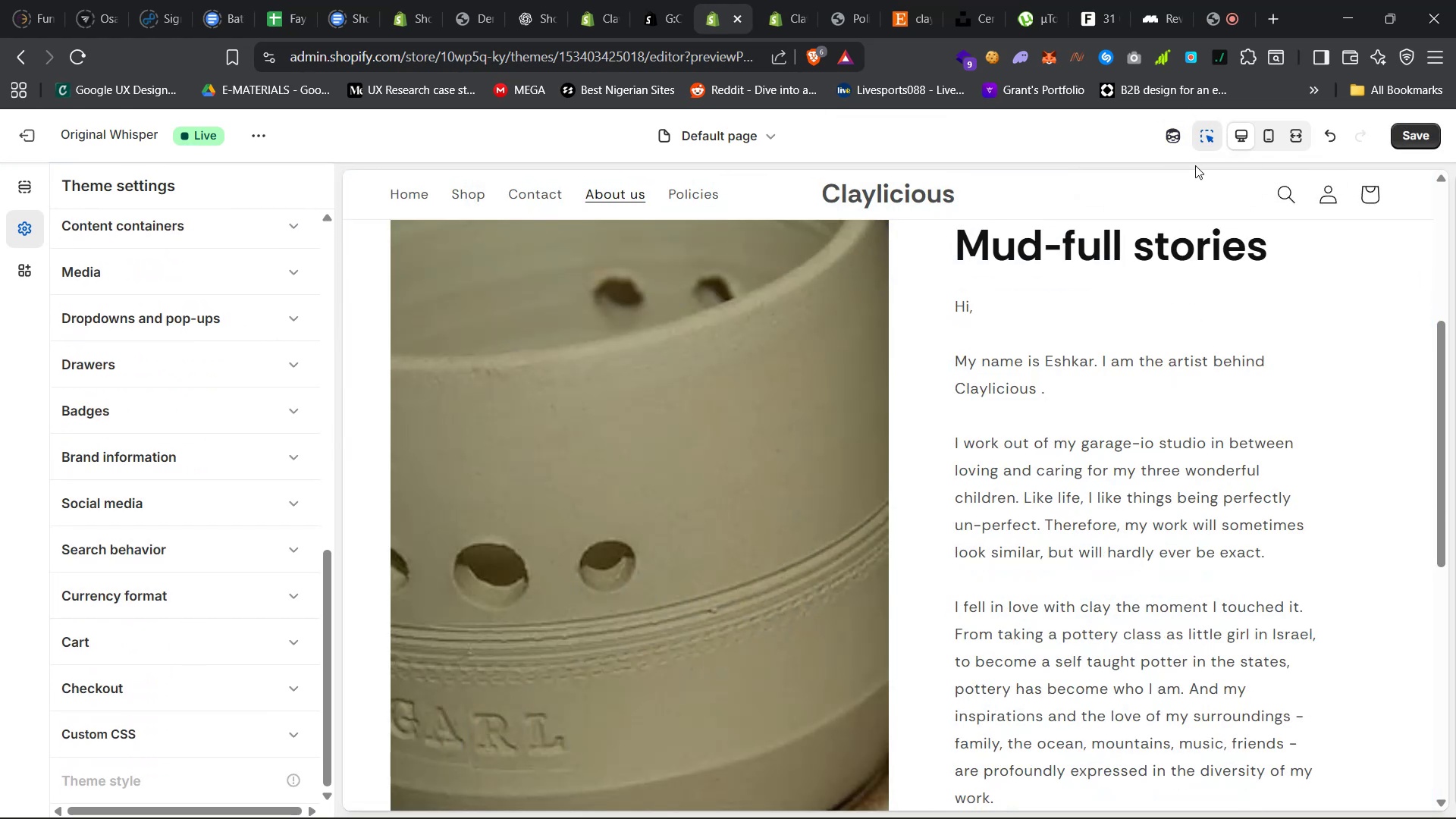 
left_click([1170, 136])
 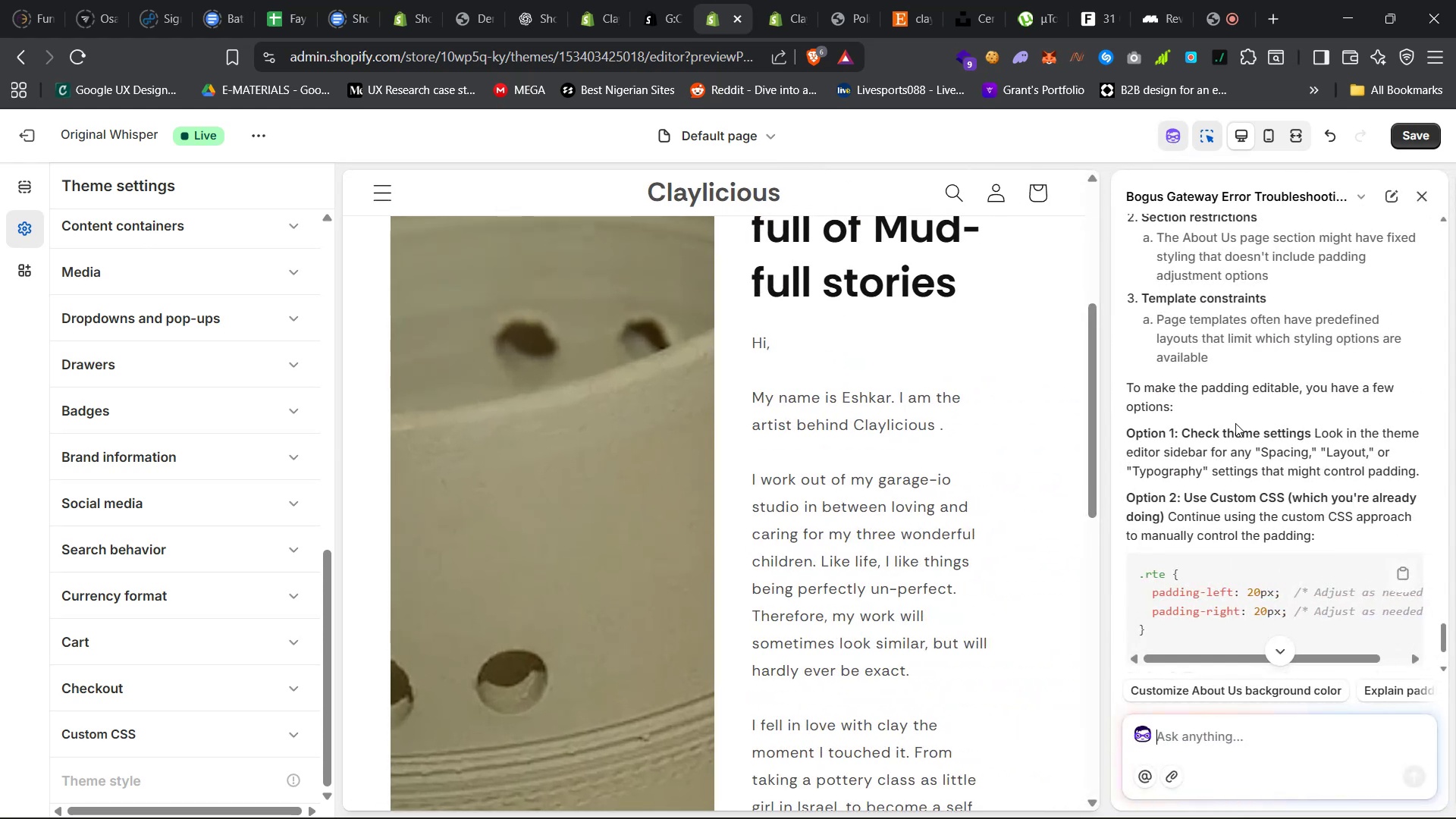 
scroll: coordinate [1241, 394], scroll_direction: up, amount: 6.0
 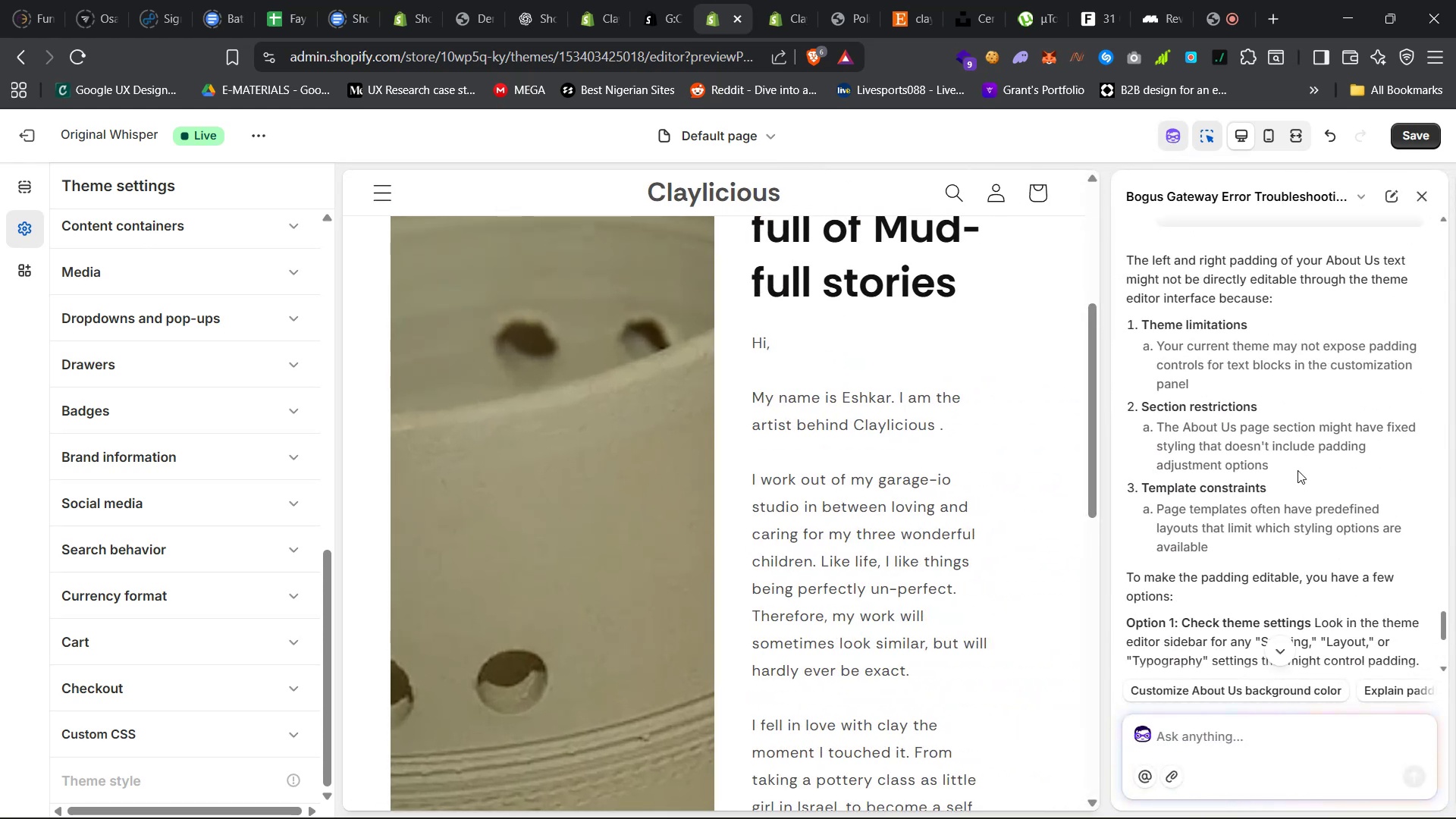 
scroll: coordinate [1299, 466], scroll_direction: down, amount: 11.0
 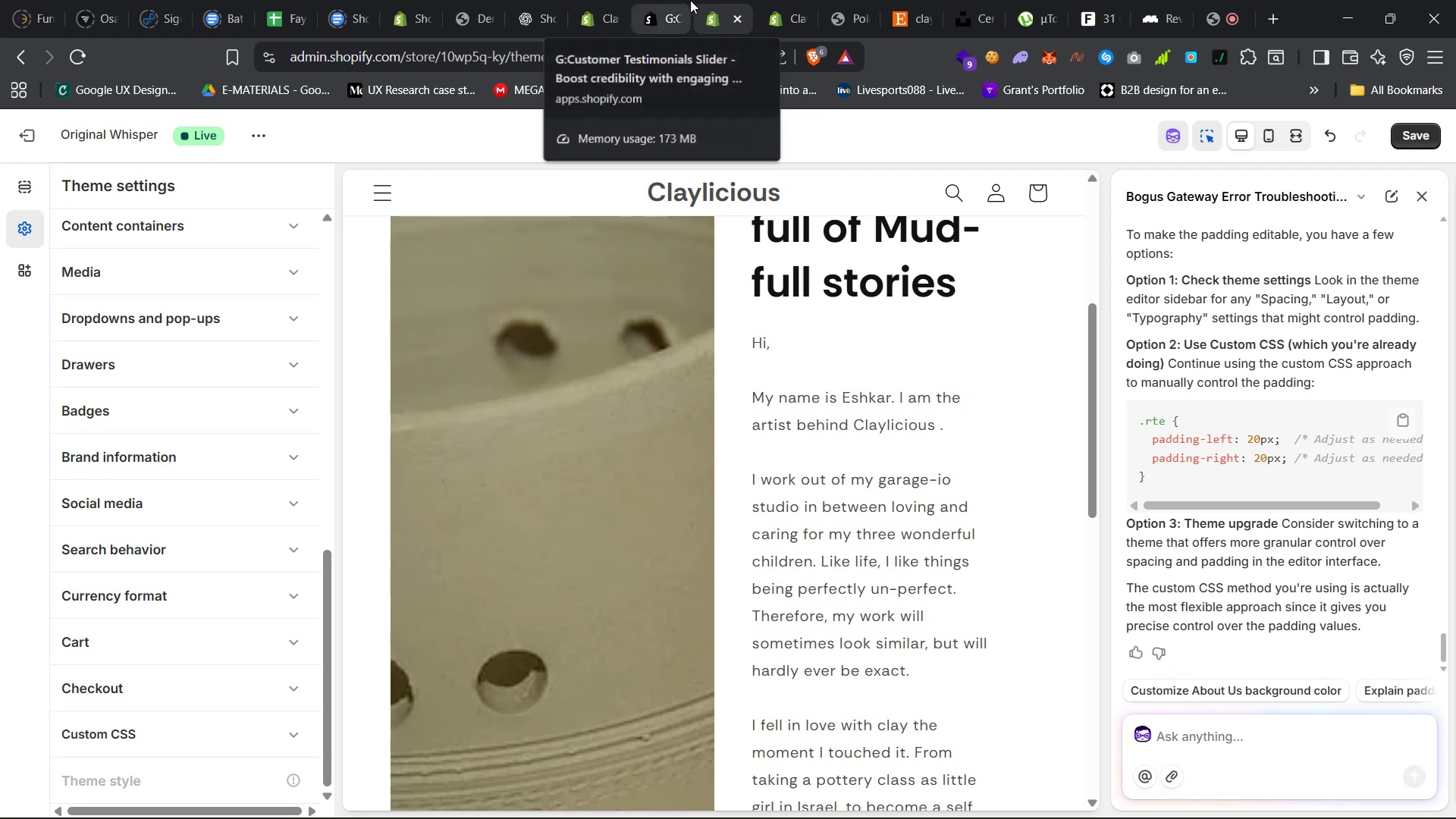 
wait(11.31)
 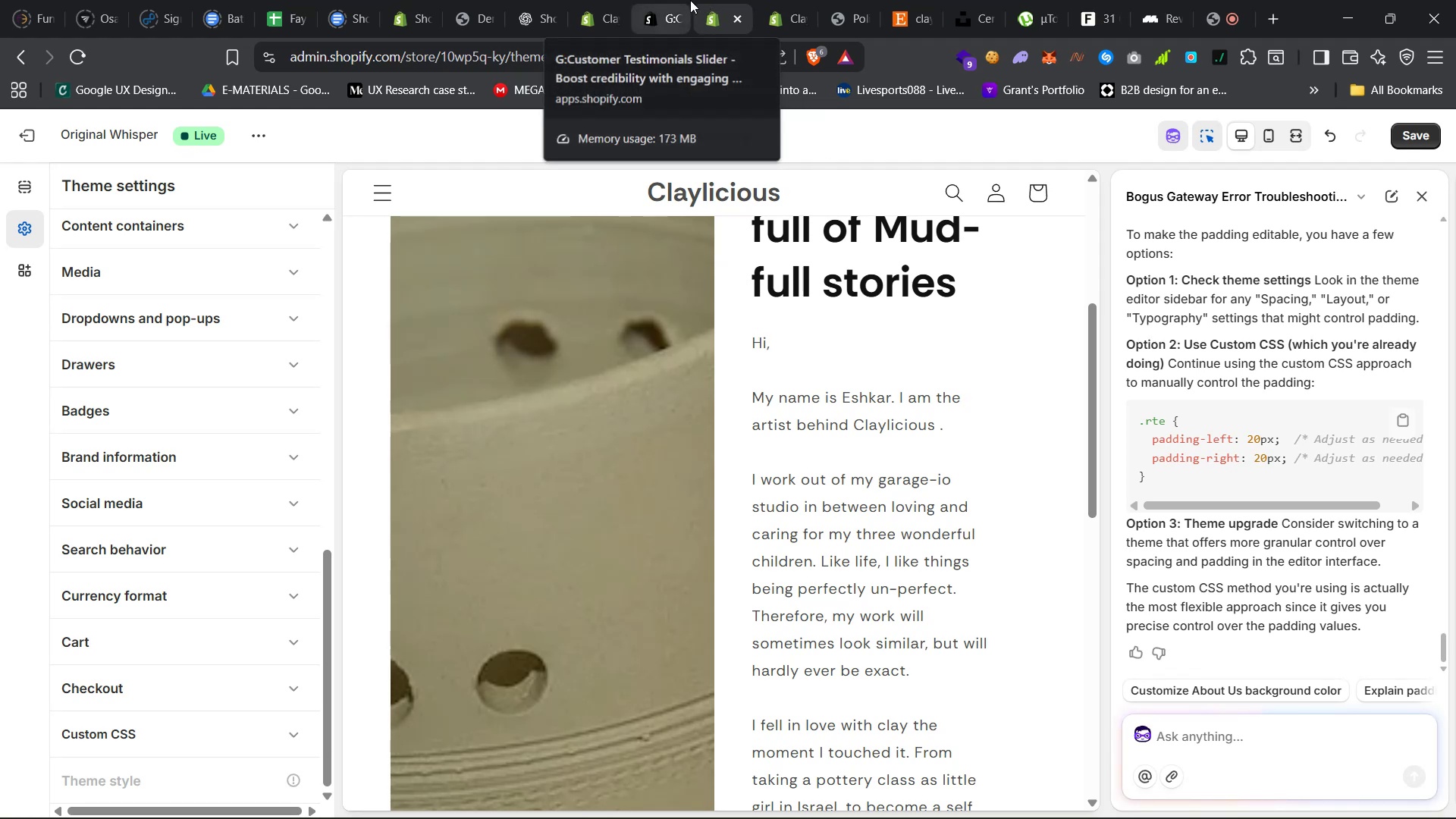 
left_click([671, 762])
 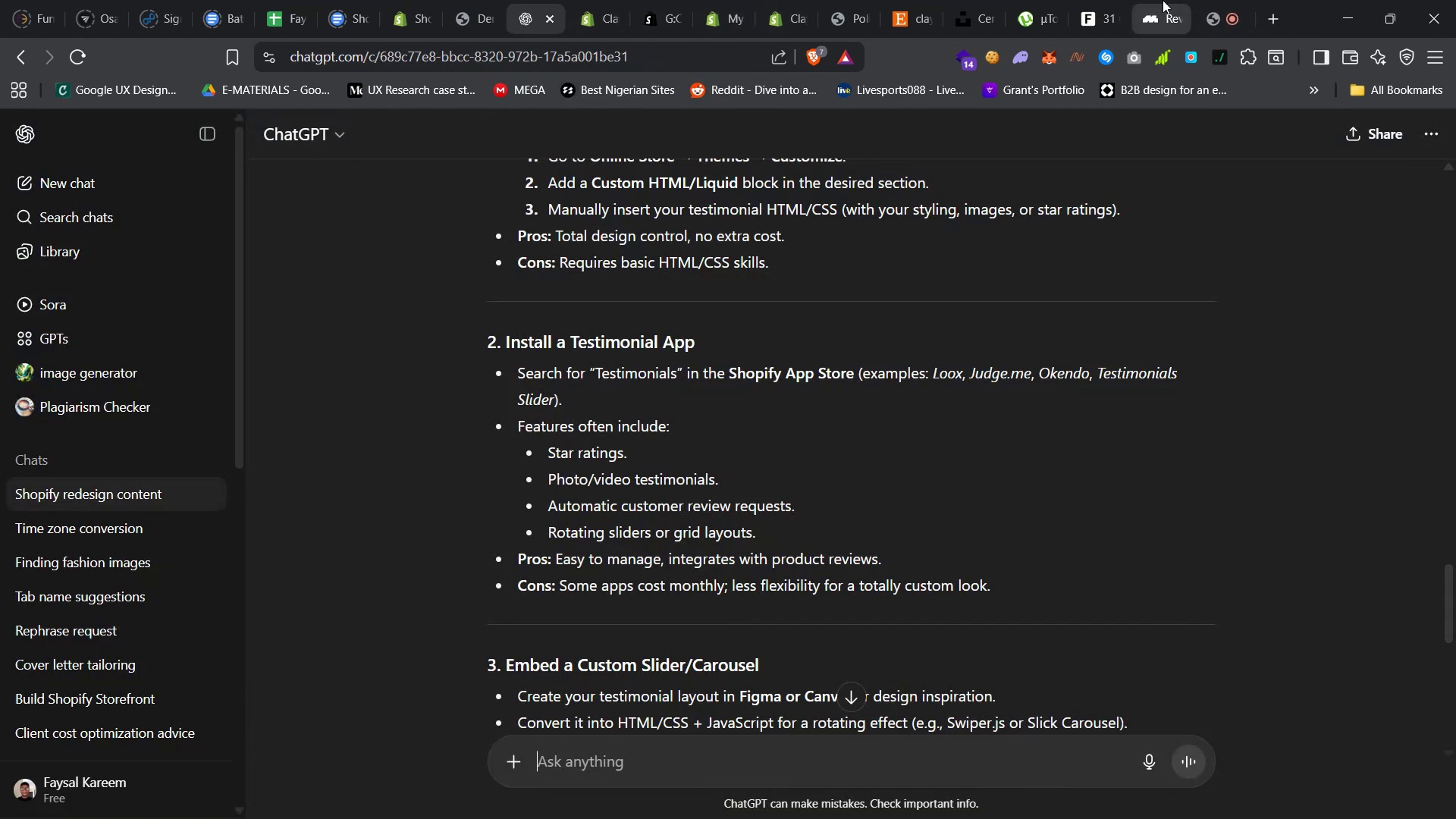 
left_click([1279, 9])
 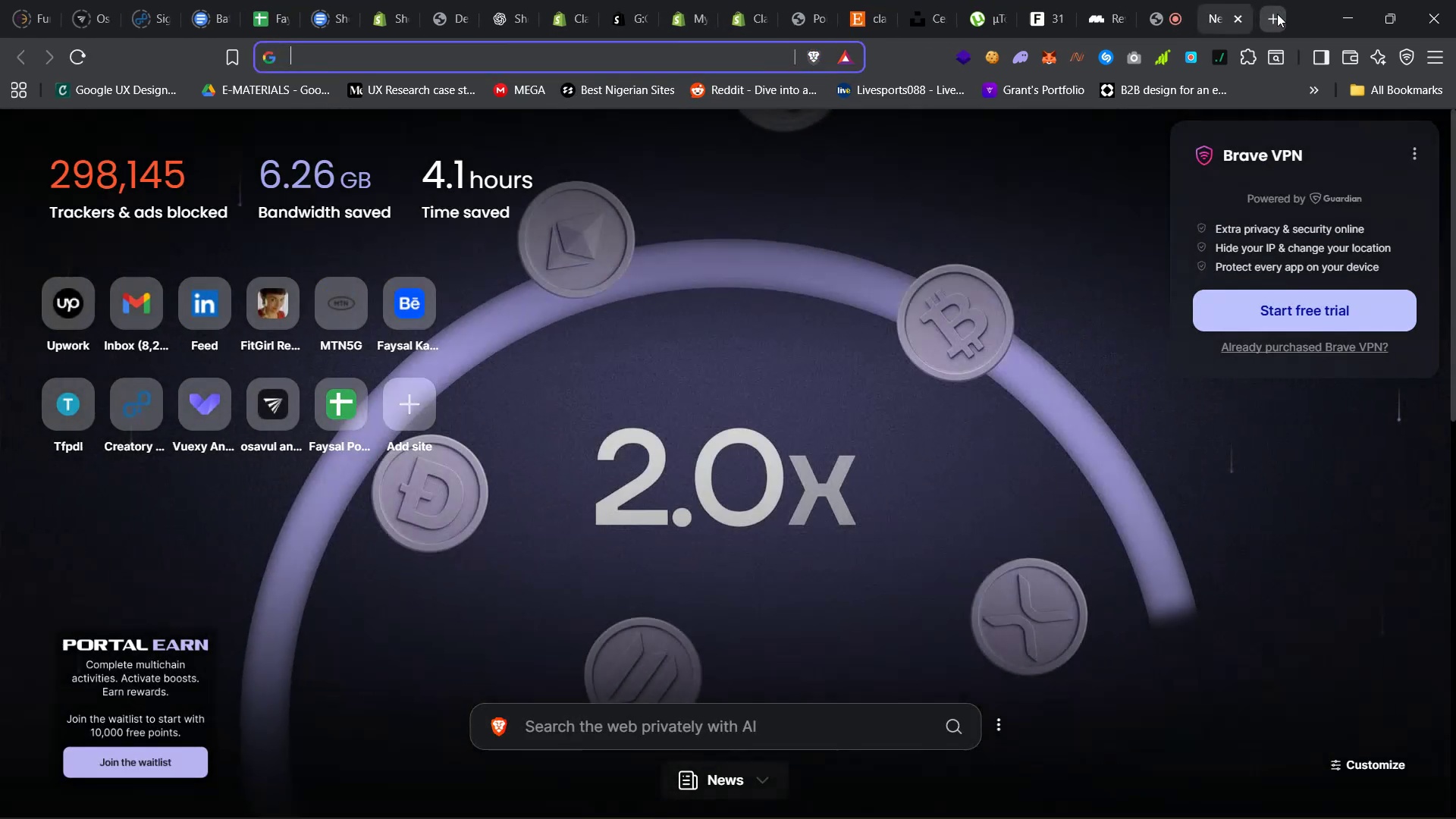 
type(best free shopify them with b)
key(Backspace)
type(very flexible approach)
 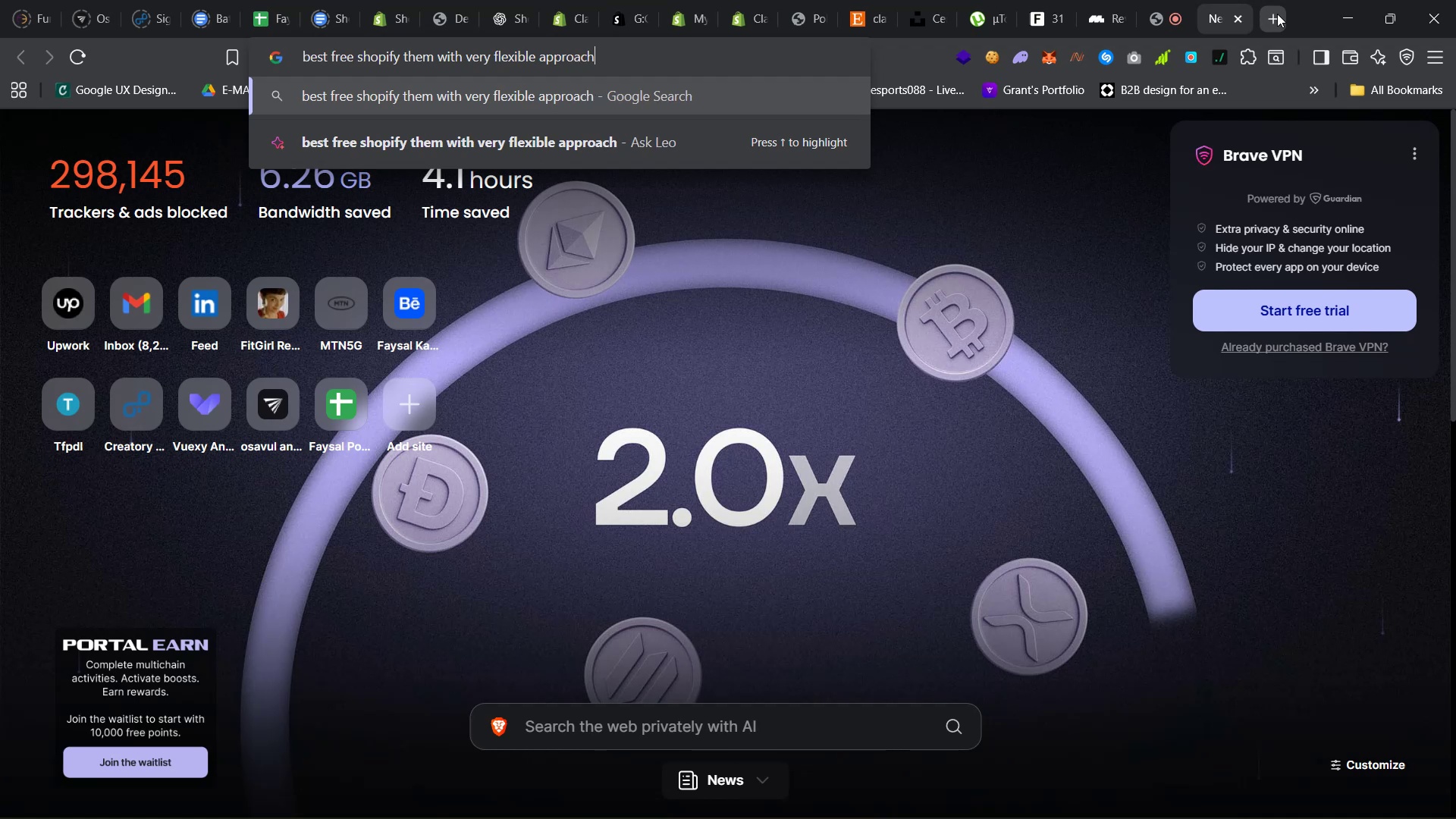 
key(Enter)
 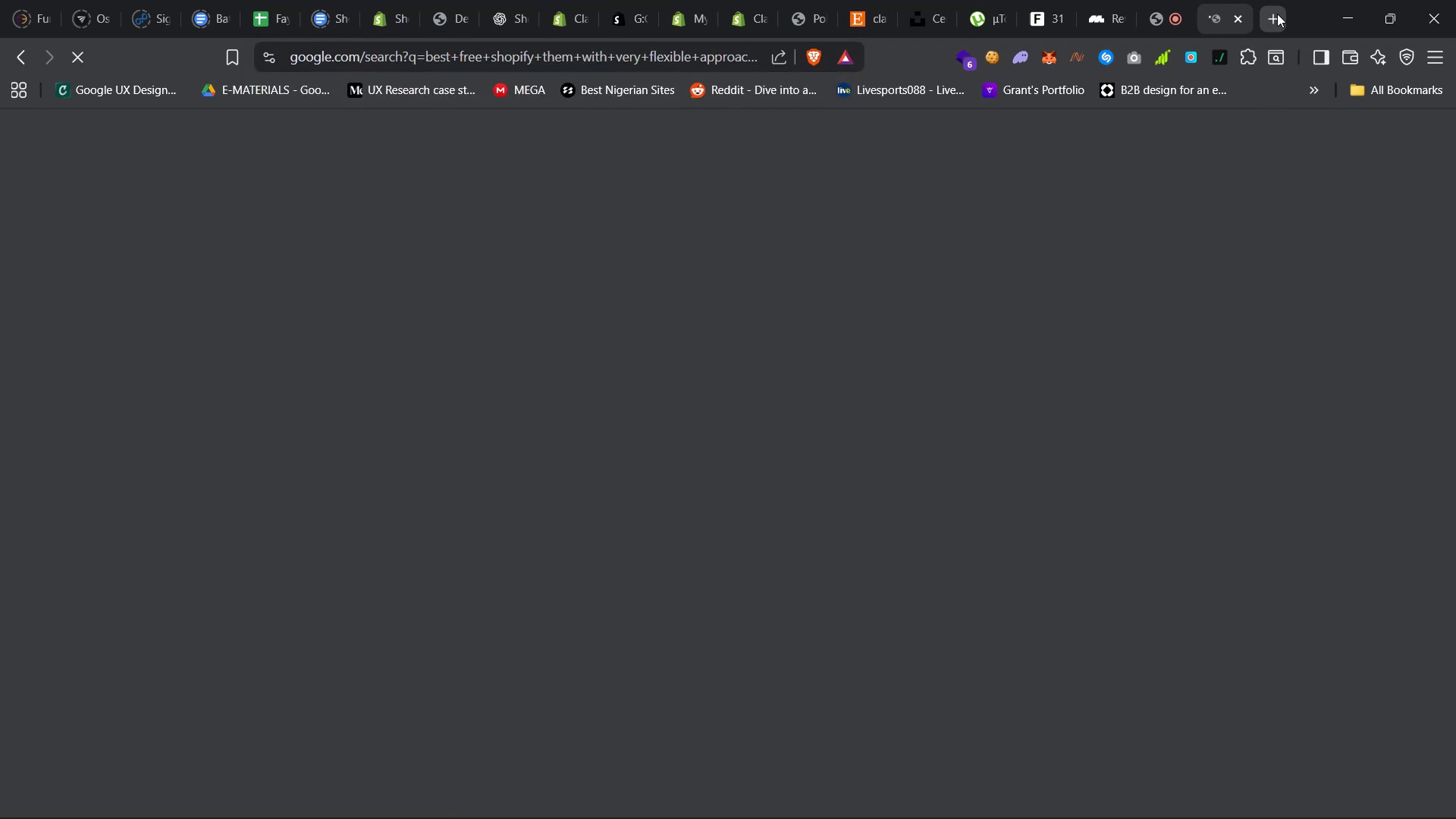 
wait(5.51)
 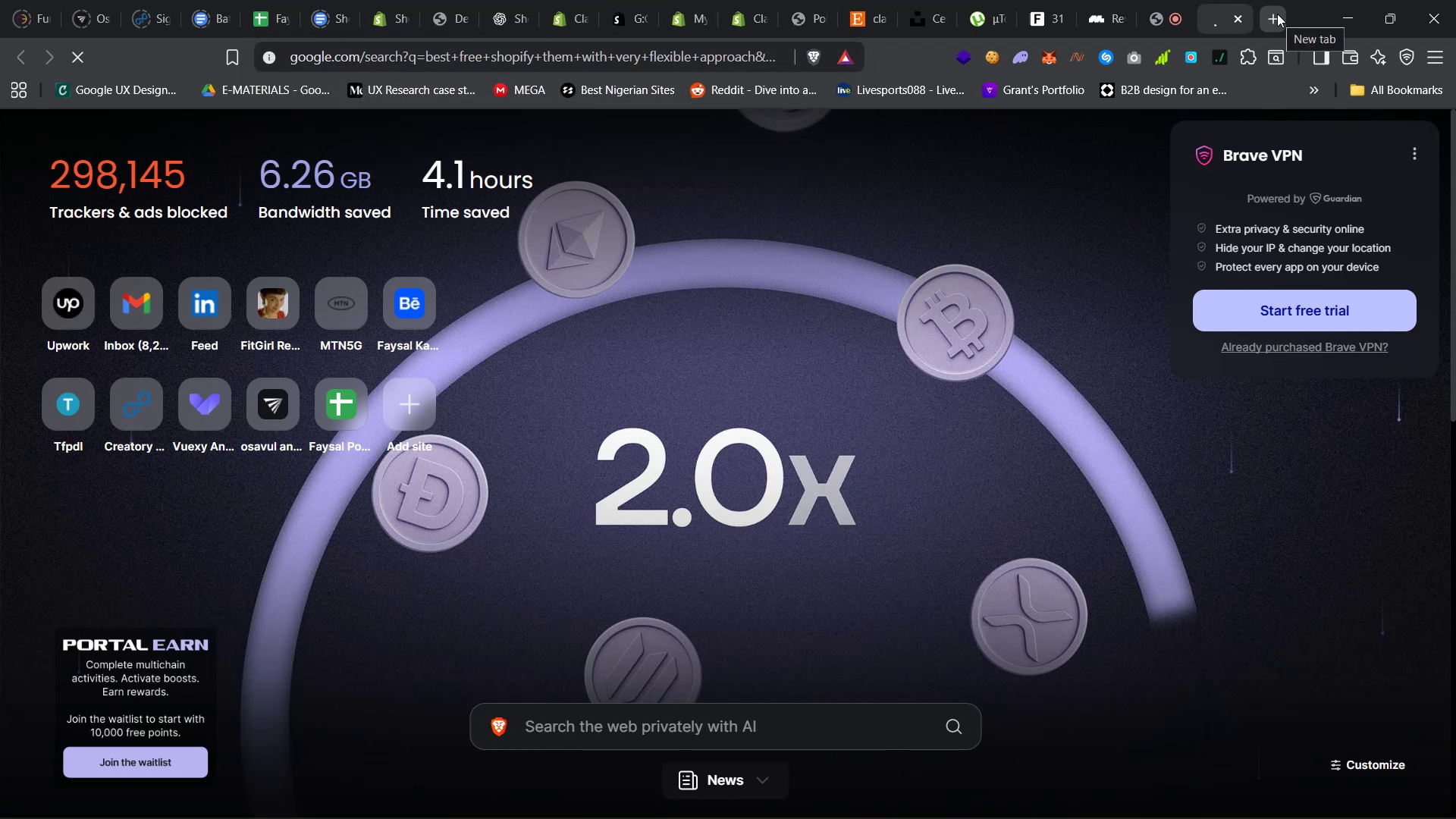 
scroll: coordinate [987, 405], scroll_direction: down, amount: 69.0
 